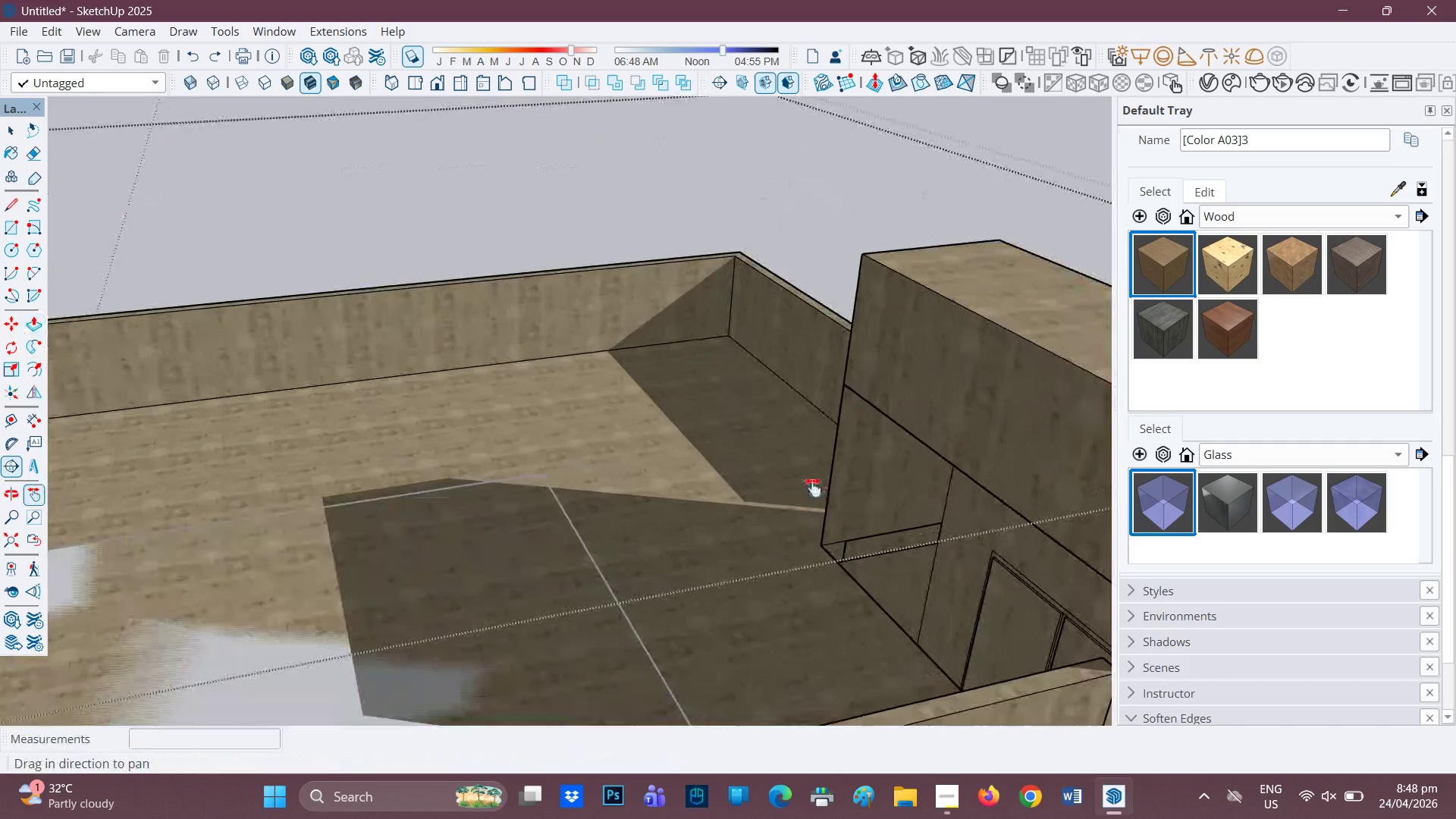 
scroll: coordinate [821, 494], scroll_direction: up, amount: 2.0
 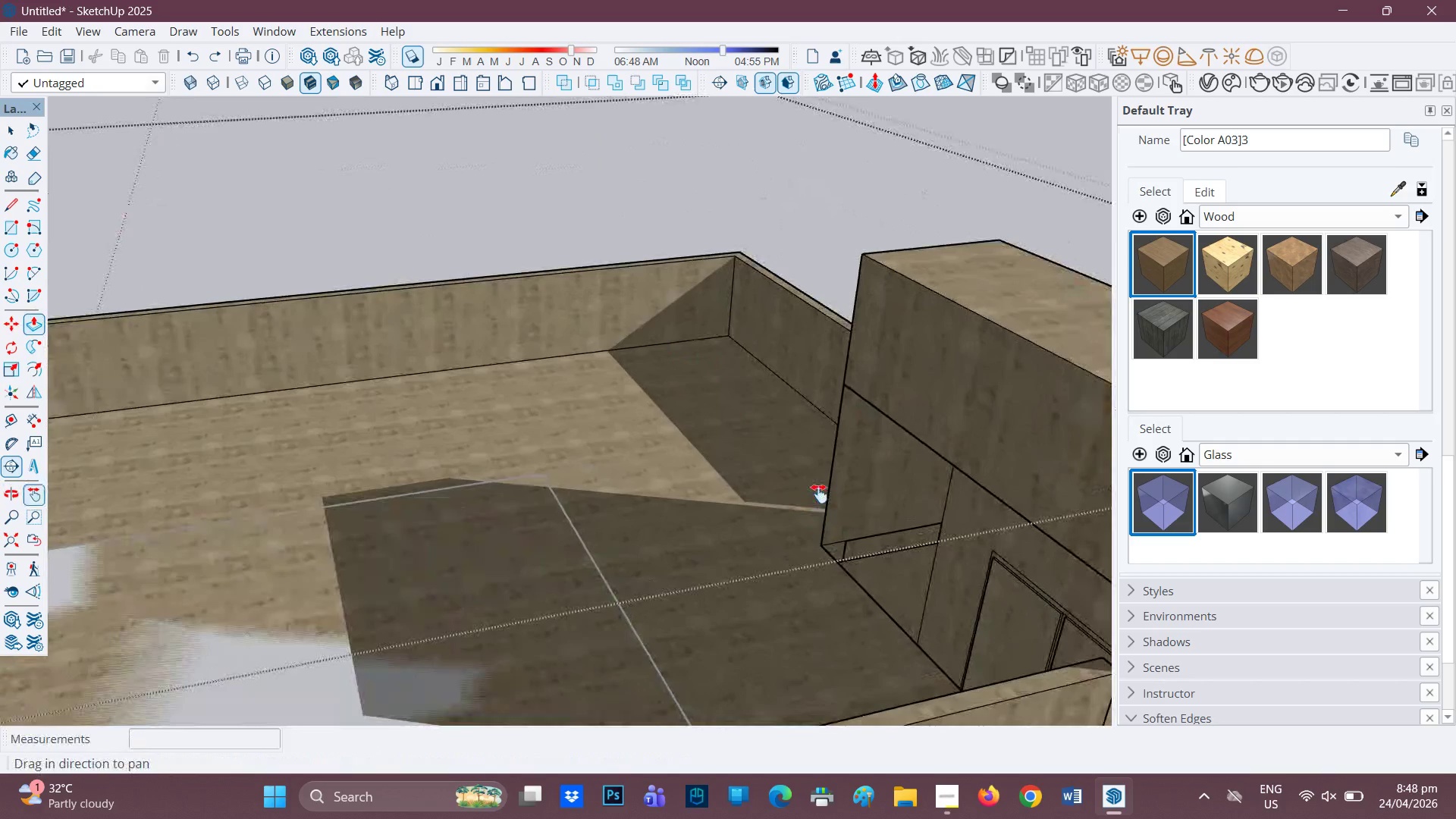 
left_click_drag(start_coordinate=[818, 491], to_coordinate=[612, 394])
 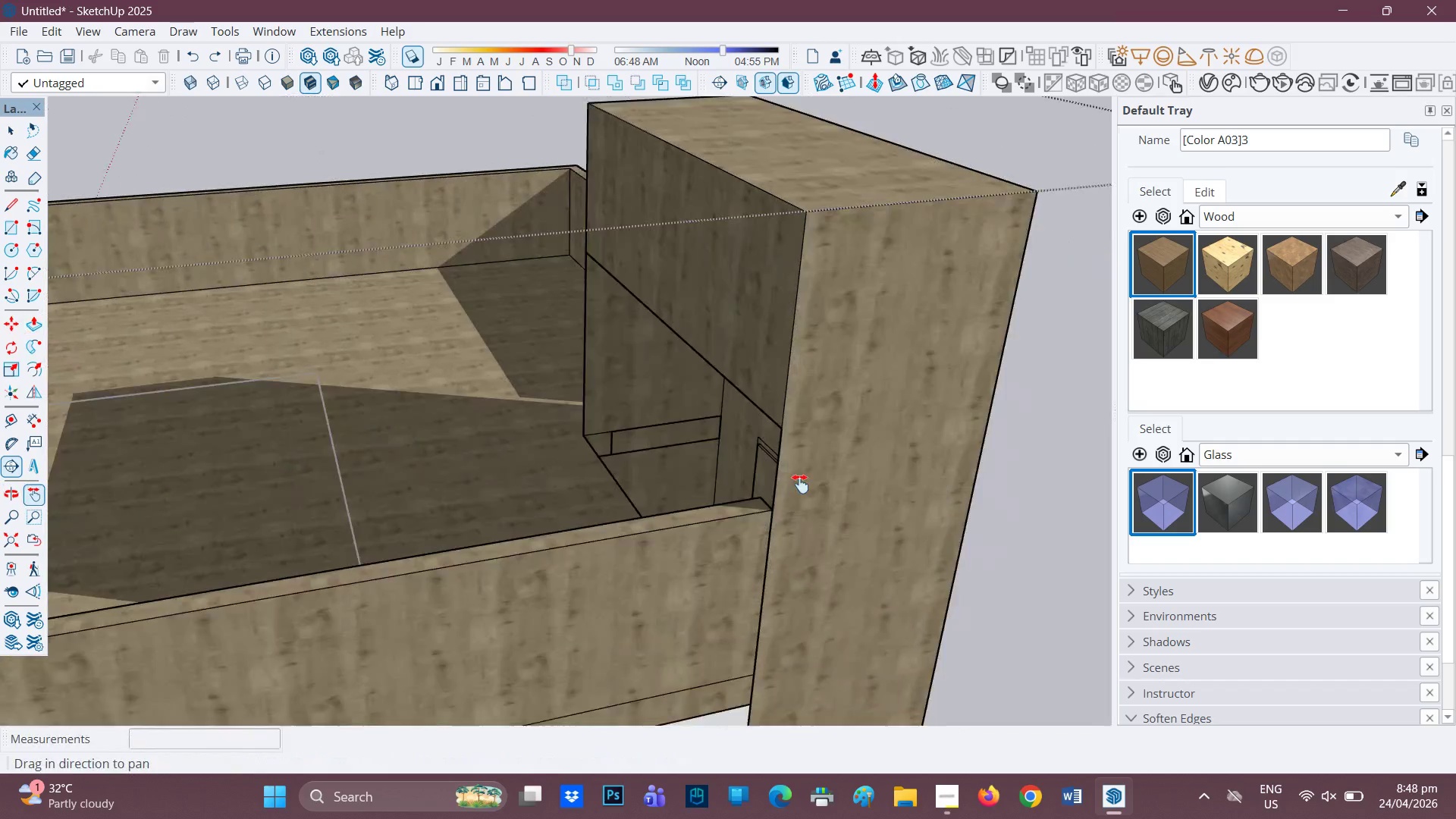 
scroll: coordinate [568, 397], scroll_direction: up, amount: 8.0
 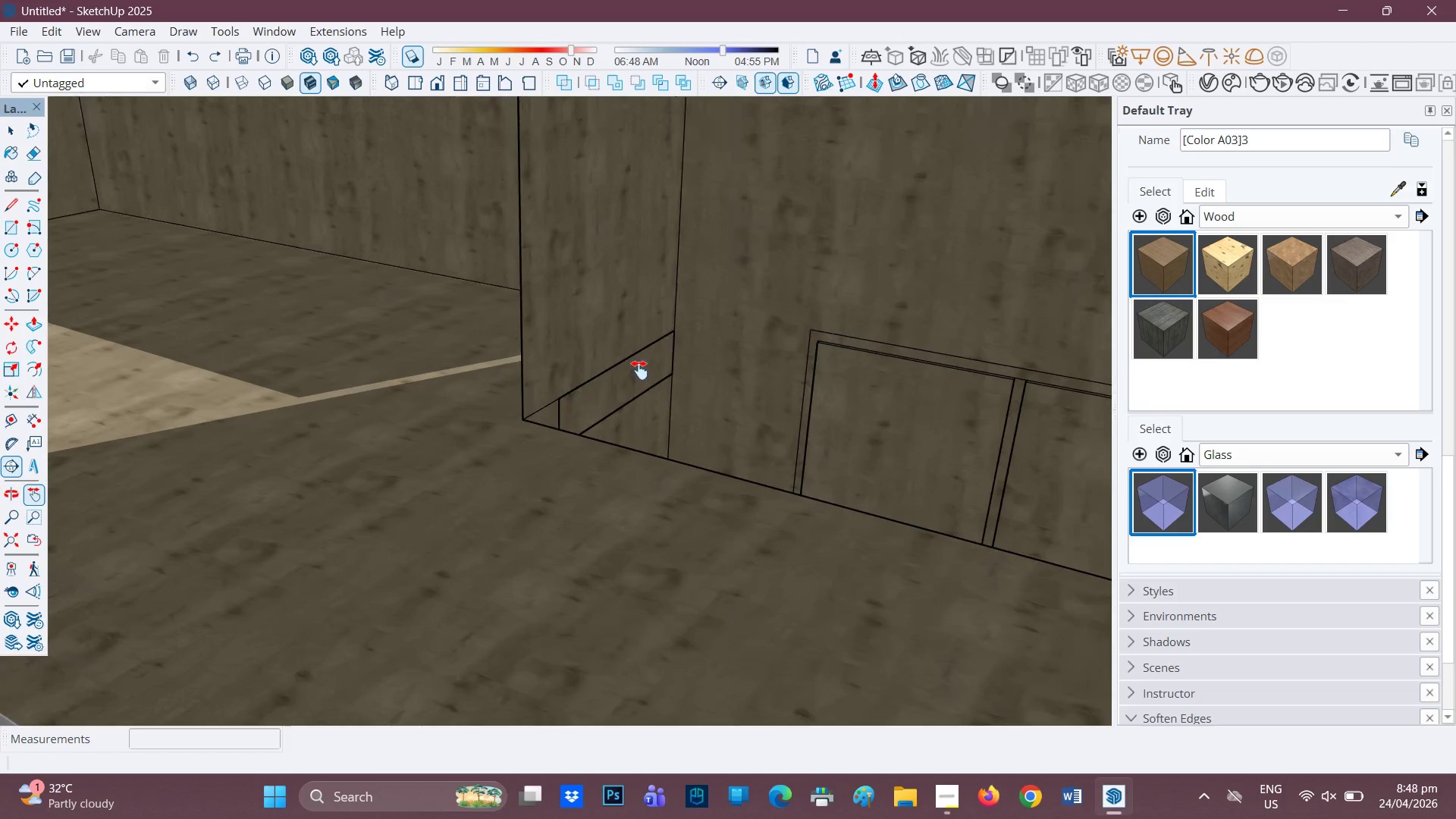 
scroll: coordinate [561, 460], scroll_direction: down, amount: 27.0
 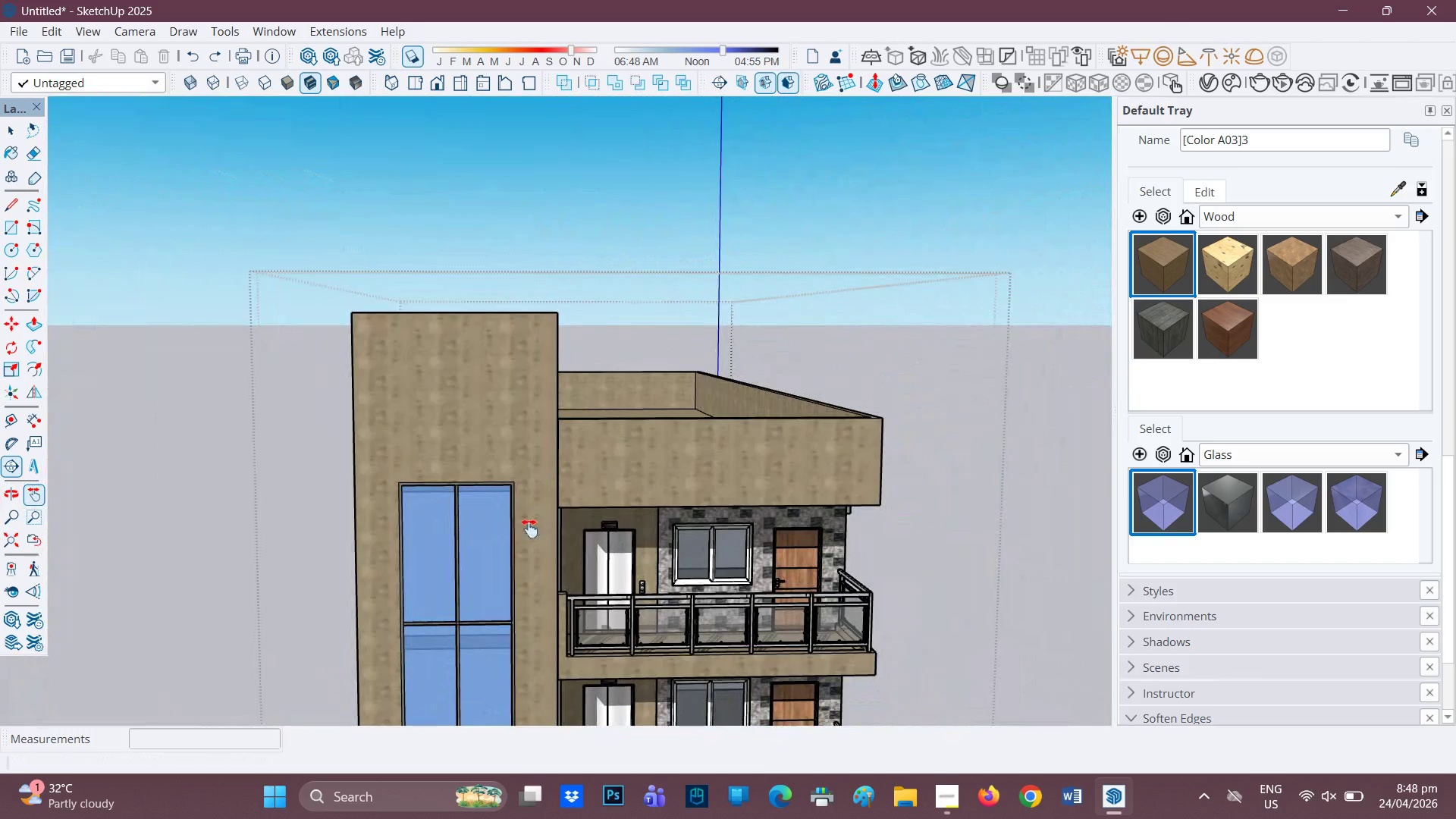 
key(H)
 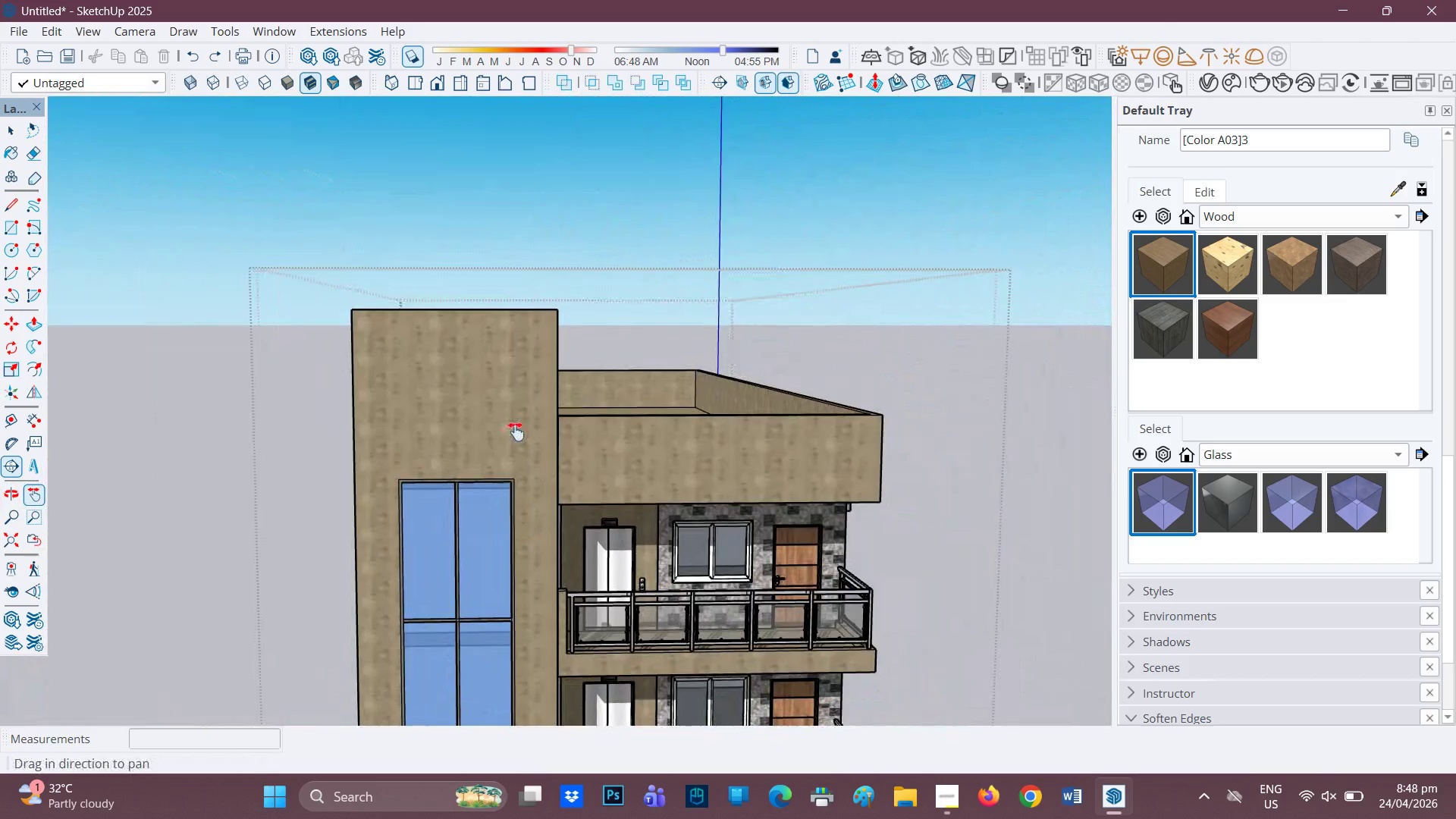 
left_click_drag(start_coordinate=[522, 497], to_coordinate=[550, 150])
 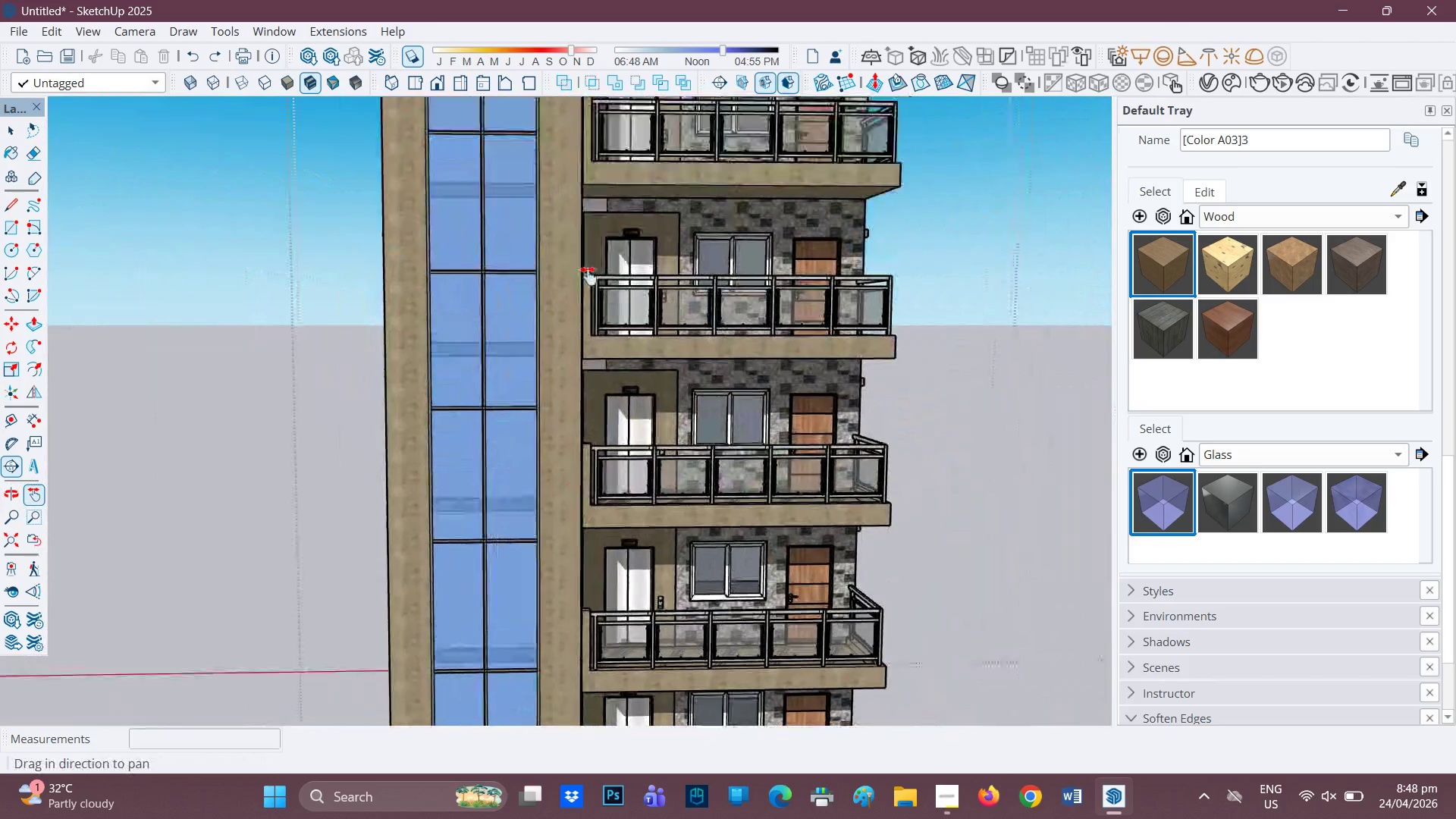 
left_click_drag(start_coordinate=[585, 527], to_coordinate=[606, 120])
 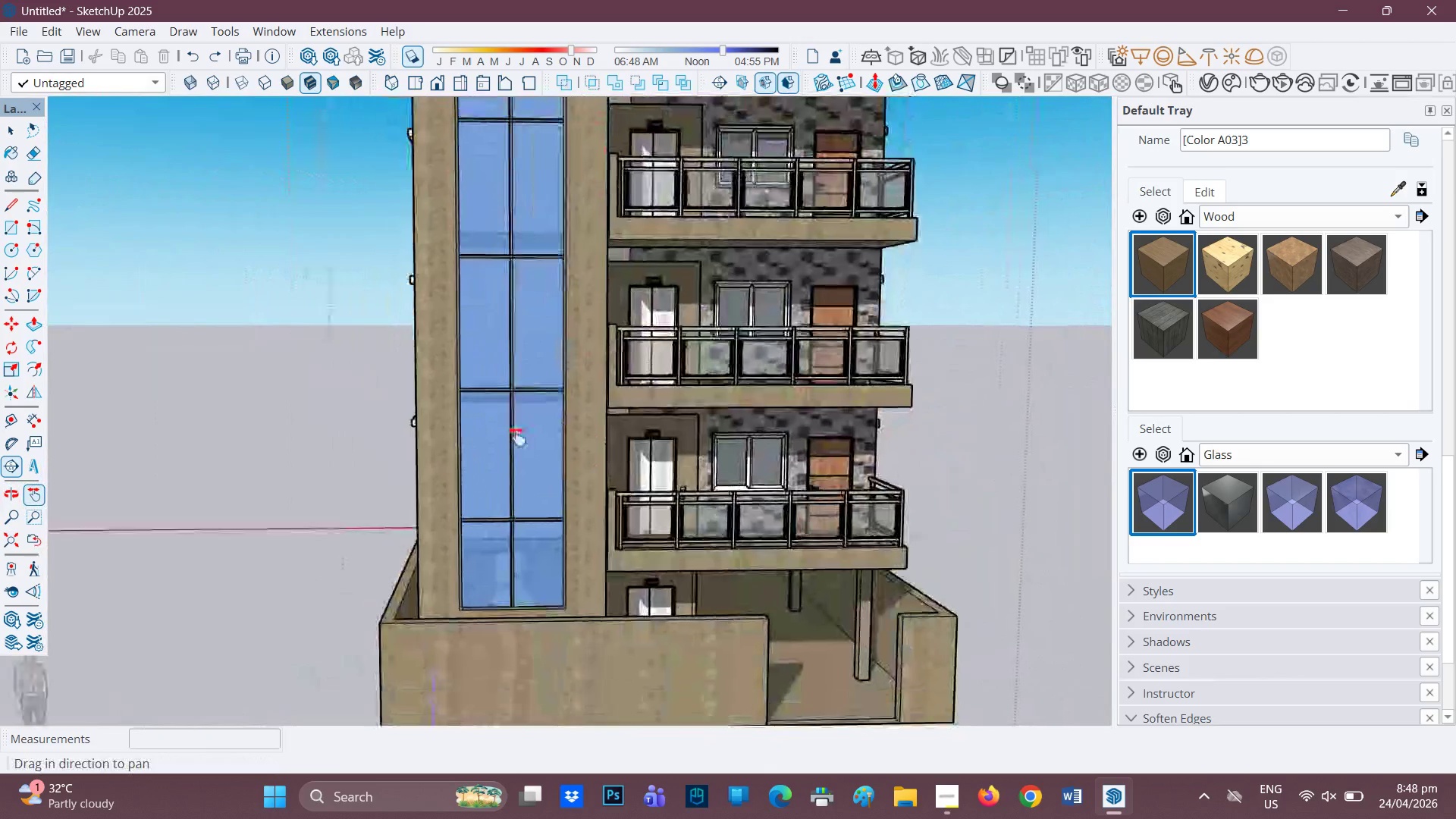 
left_click_drag(start_coordinate=[516, 526], to_coordinate=[477, 360])
 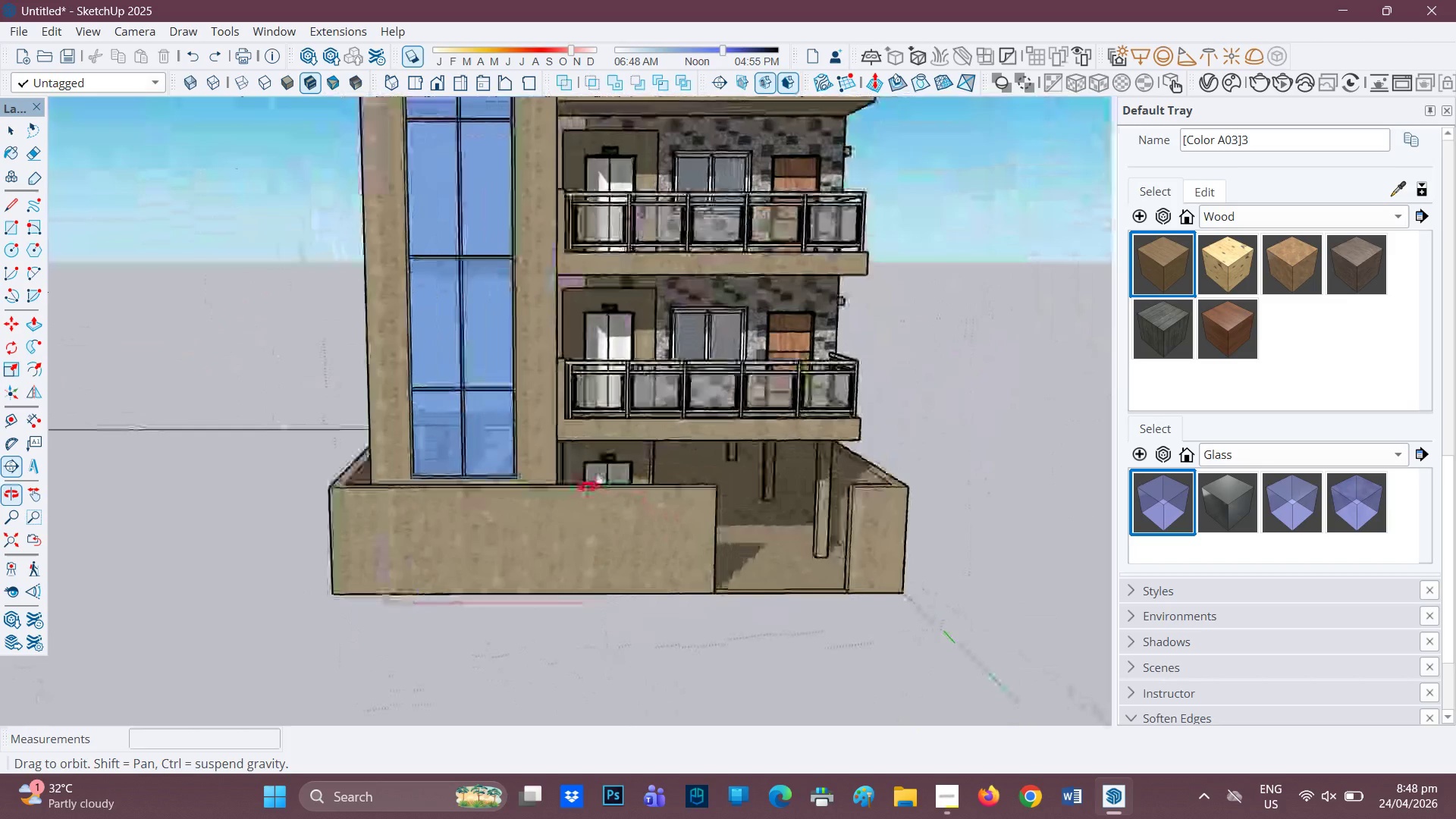 
wait(6.09)
 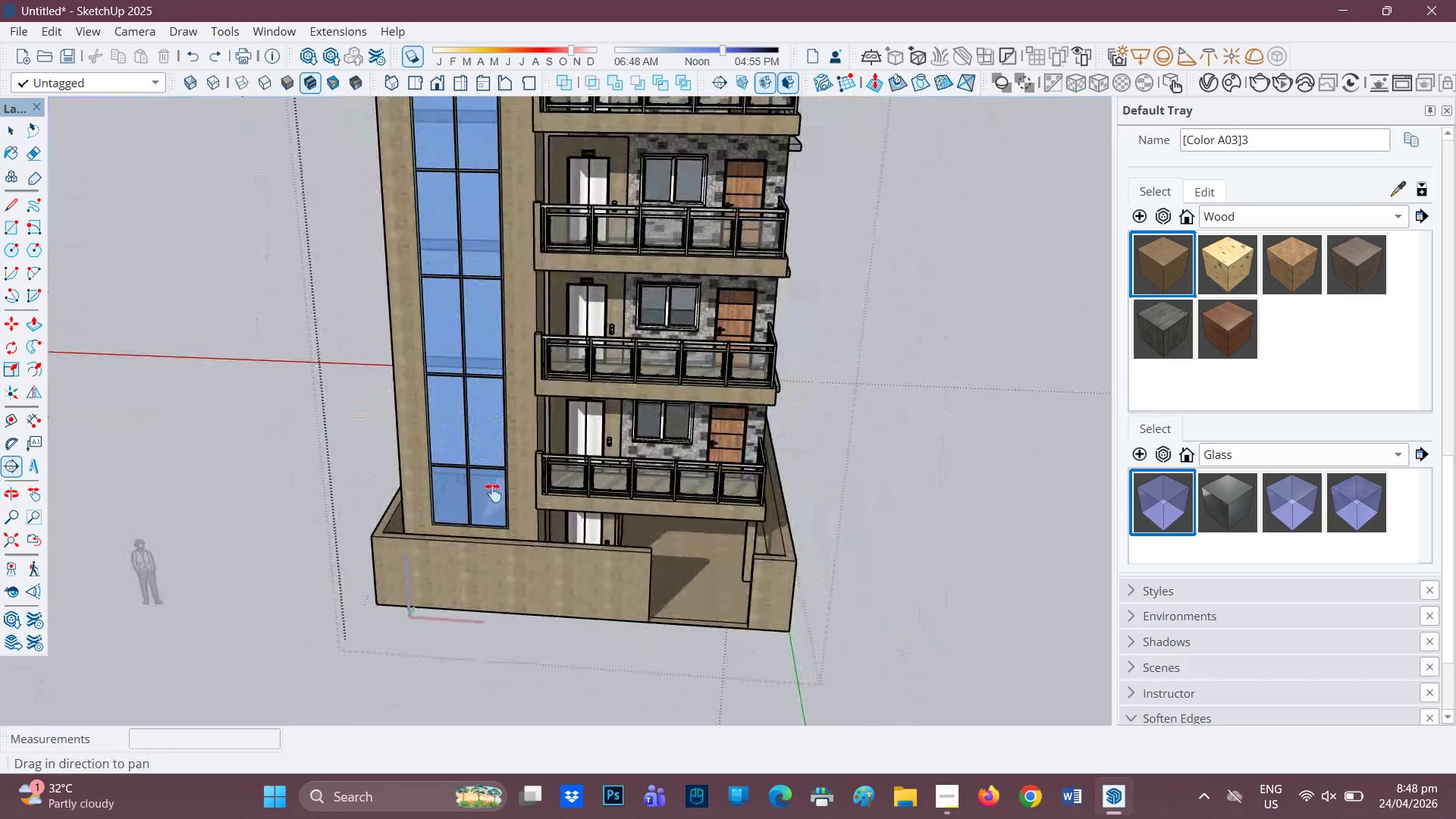 
key(H)
 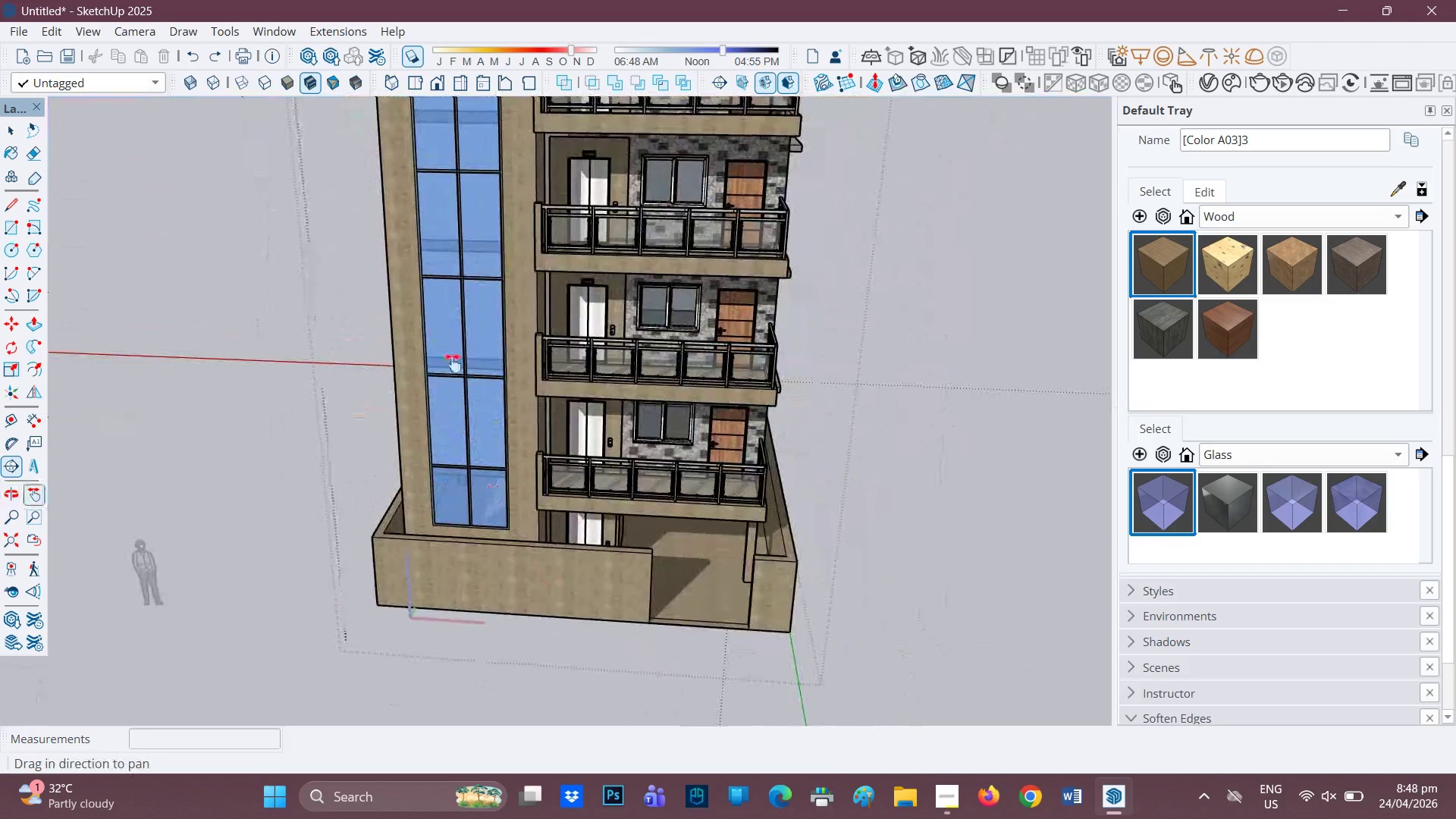 
left_click_drag(start_coordinate=[436, 334], to_coordinate=[506, 677])
 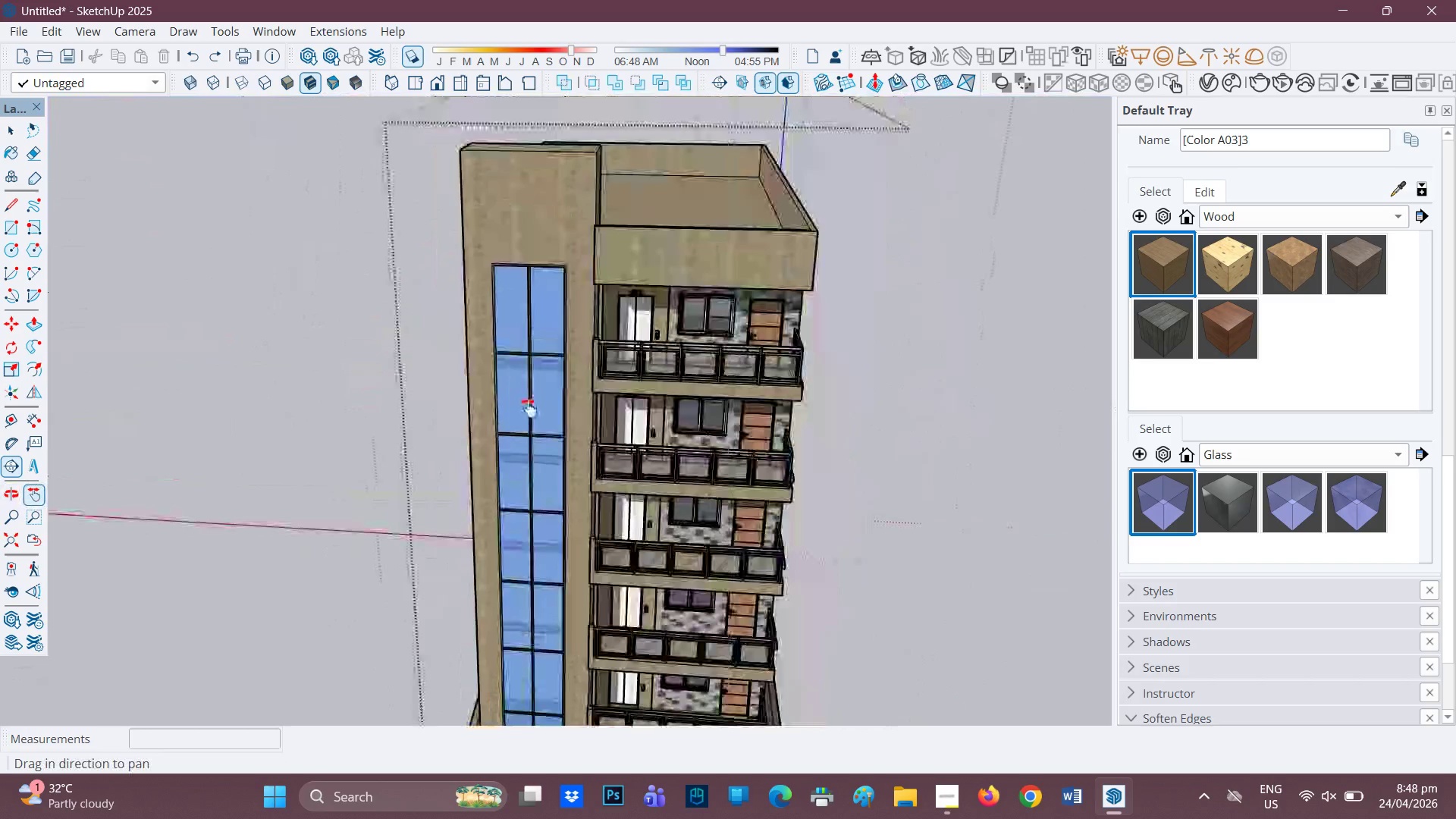 
scroll: coordinate [529, 409], scroll_direction: down, amount: 7.0
 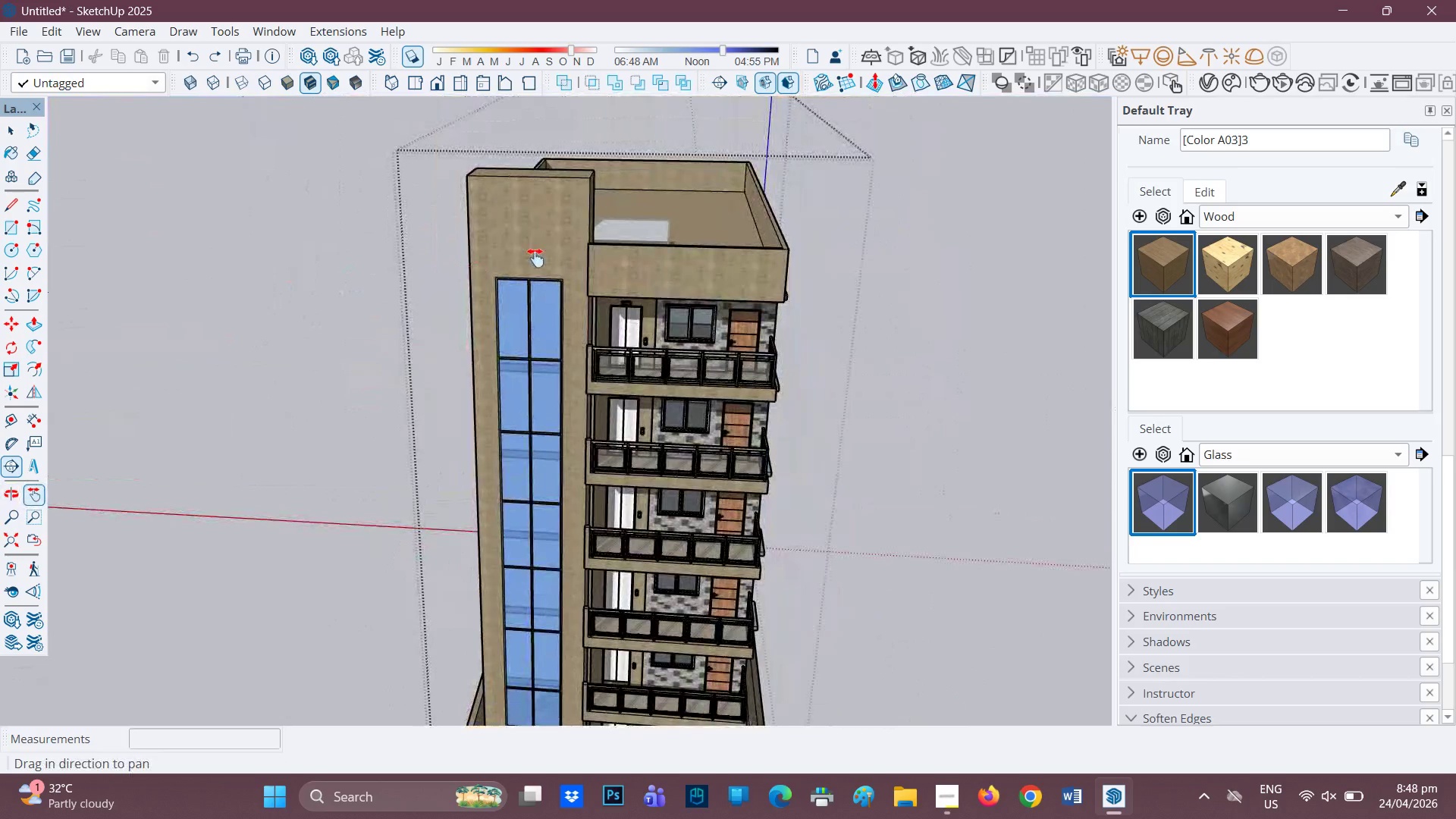 
left_click_drag(start_coordinate=[536, 258], to_coordinate=[518, 479])
 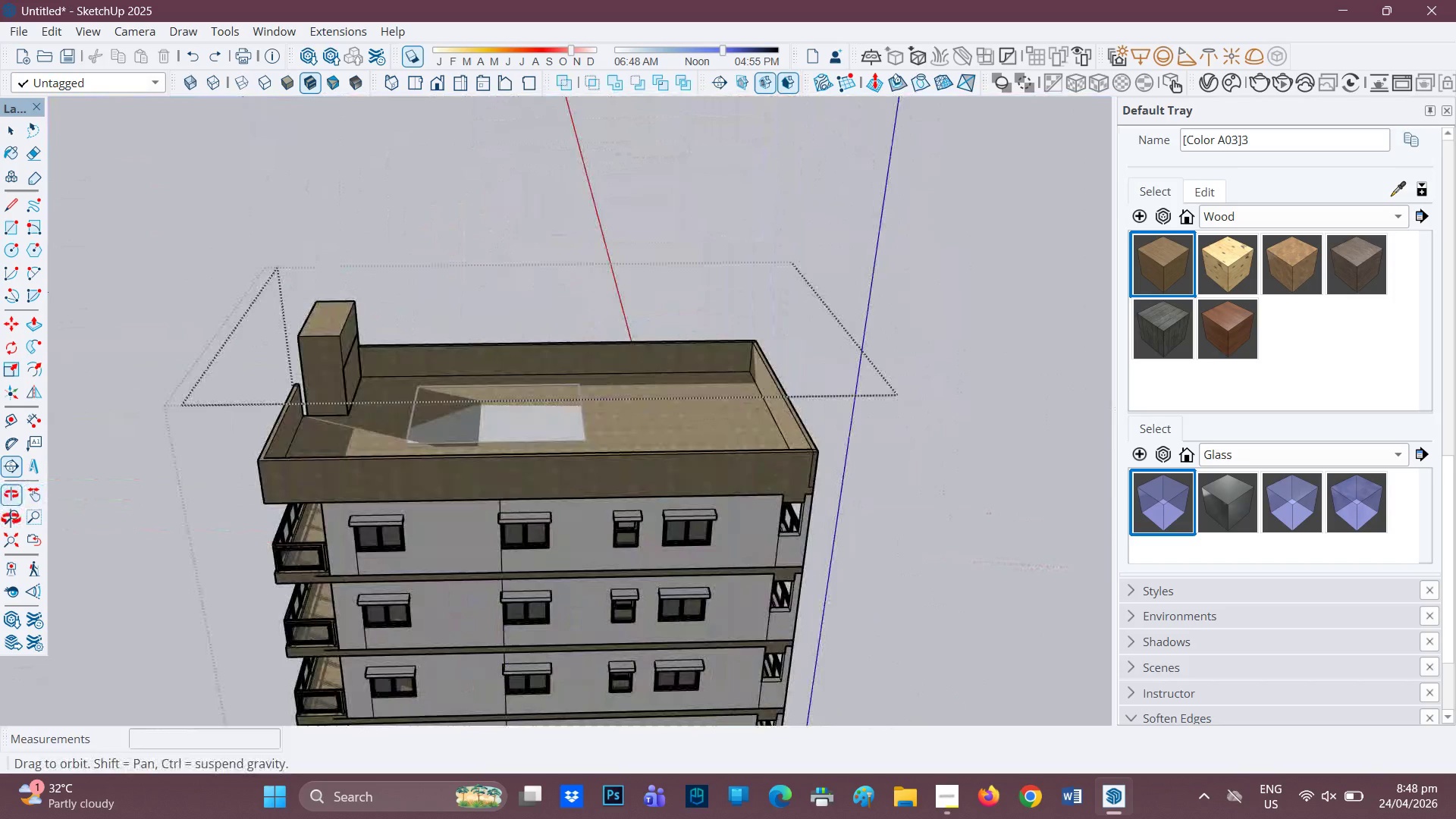 
left_click_drag(start_coordinate=[427, 377], to_coordinate=[522, 604])
 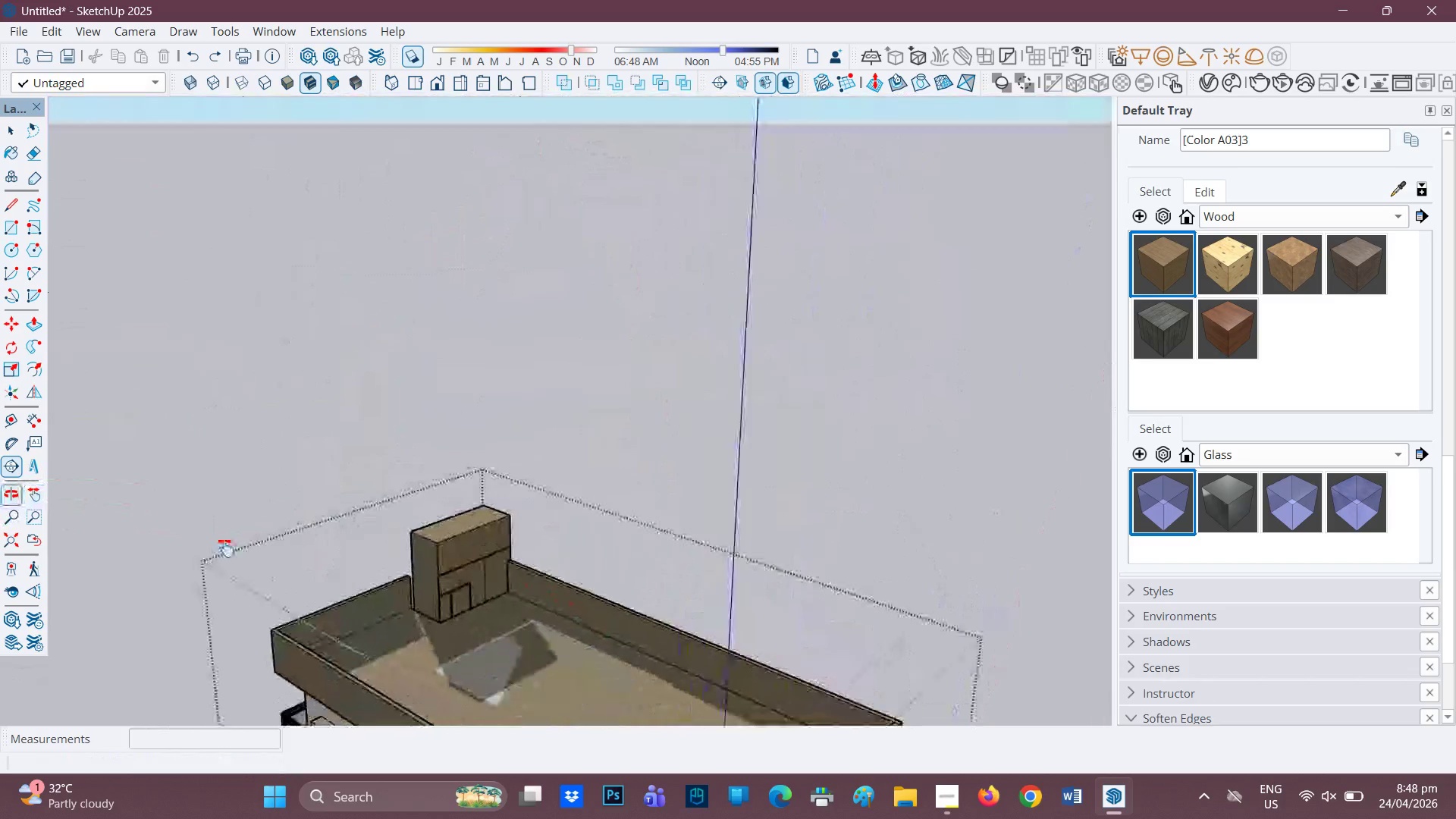 
scroll: coordinate [40, 487], scroll_direction: down, amount: 1.0
 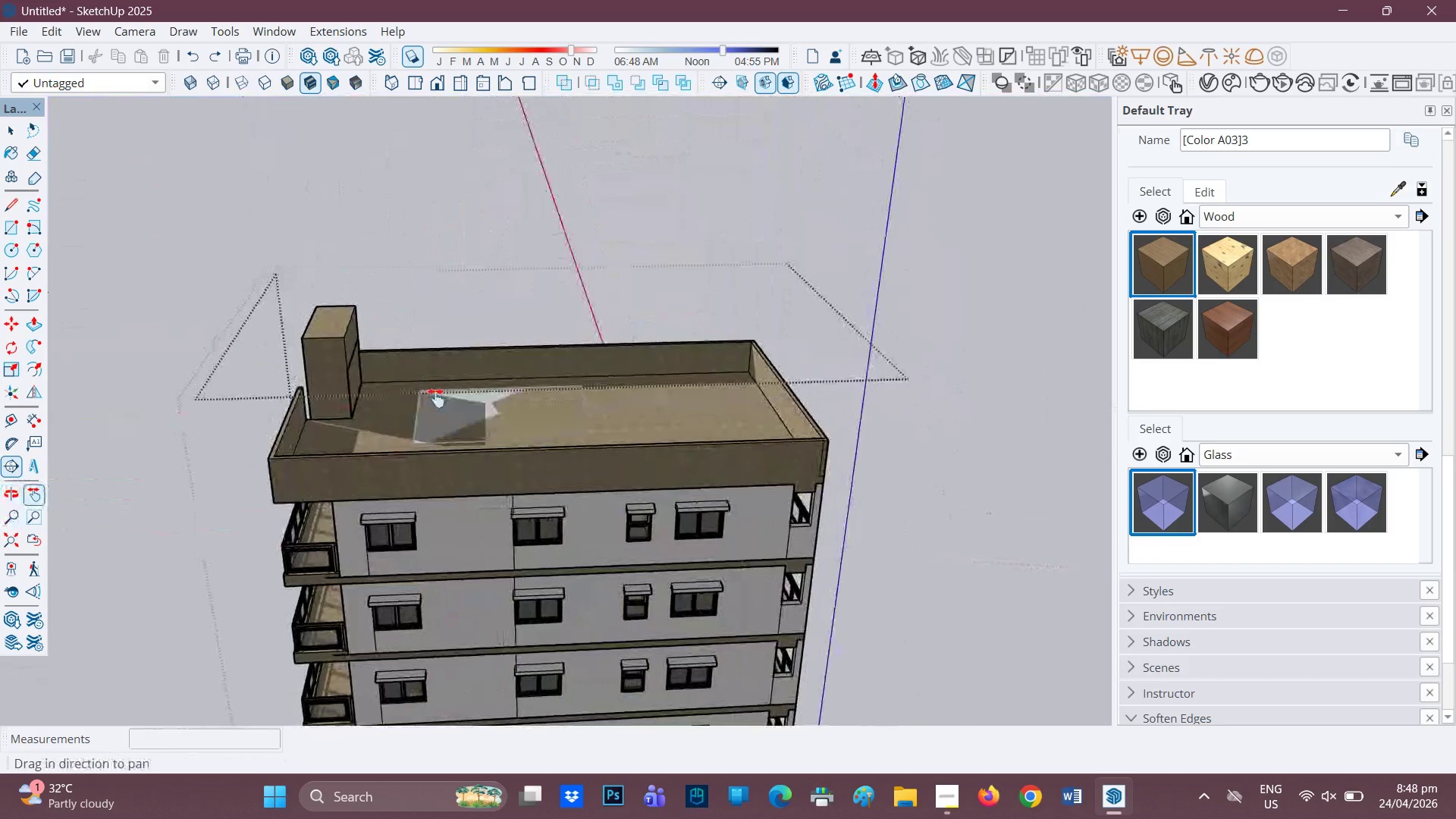 
scroll: coordinate [505, 605], scroll_direction: up, amount: 11.0
 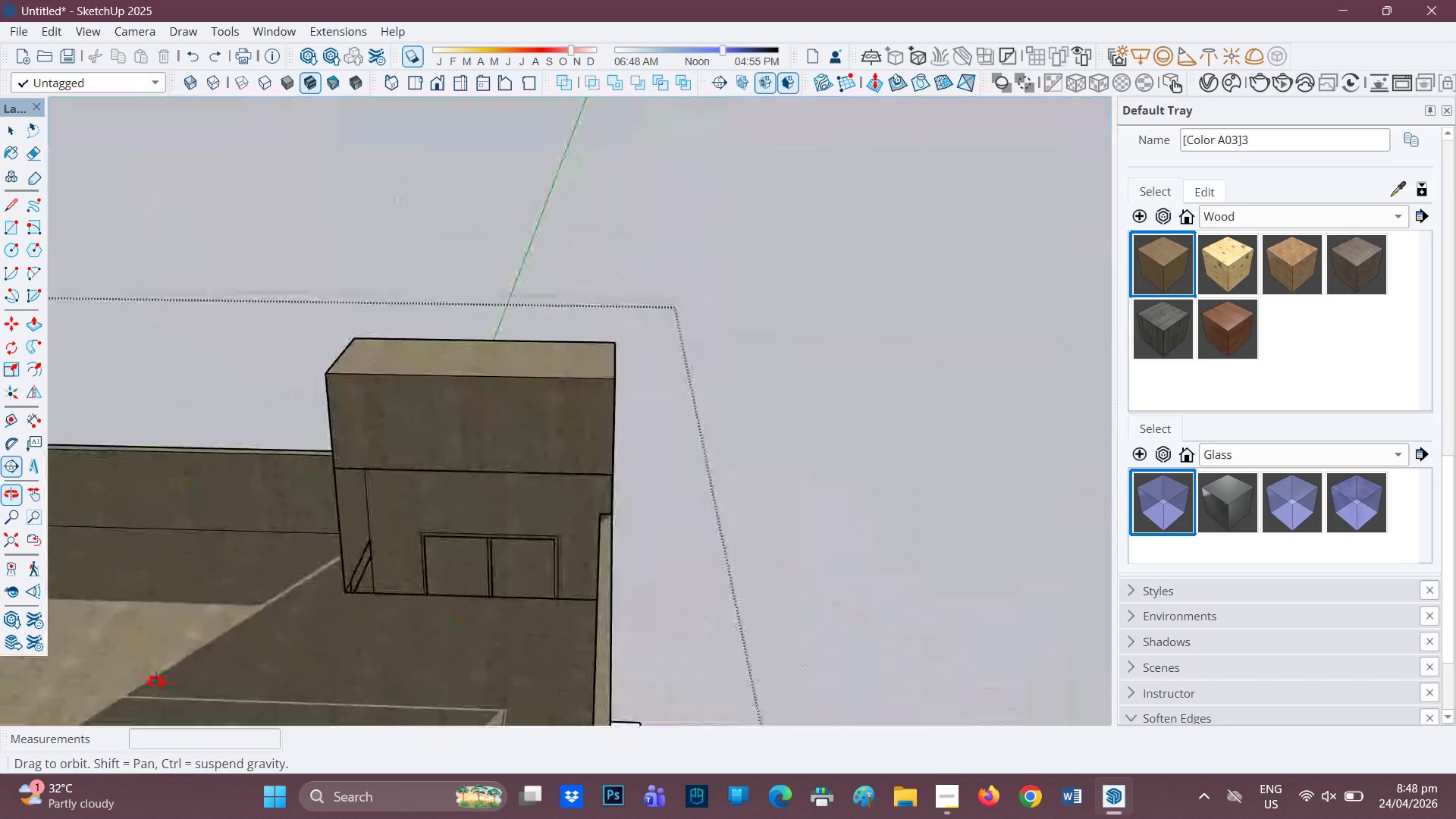 
left_click([1177, 497])
 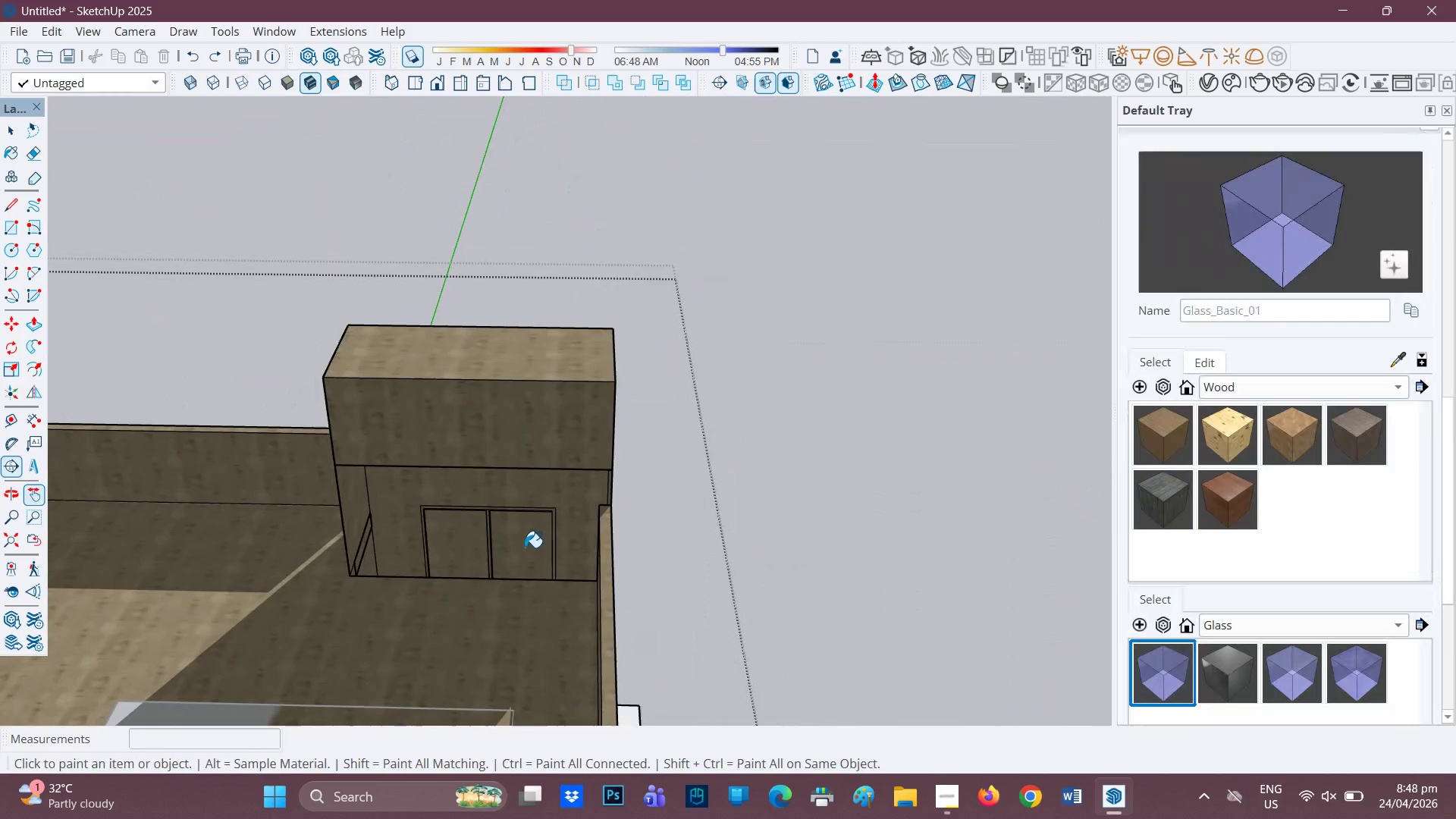 
left_click([513, 541])
 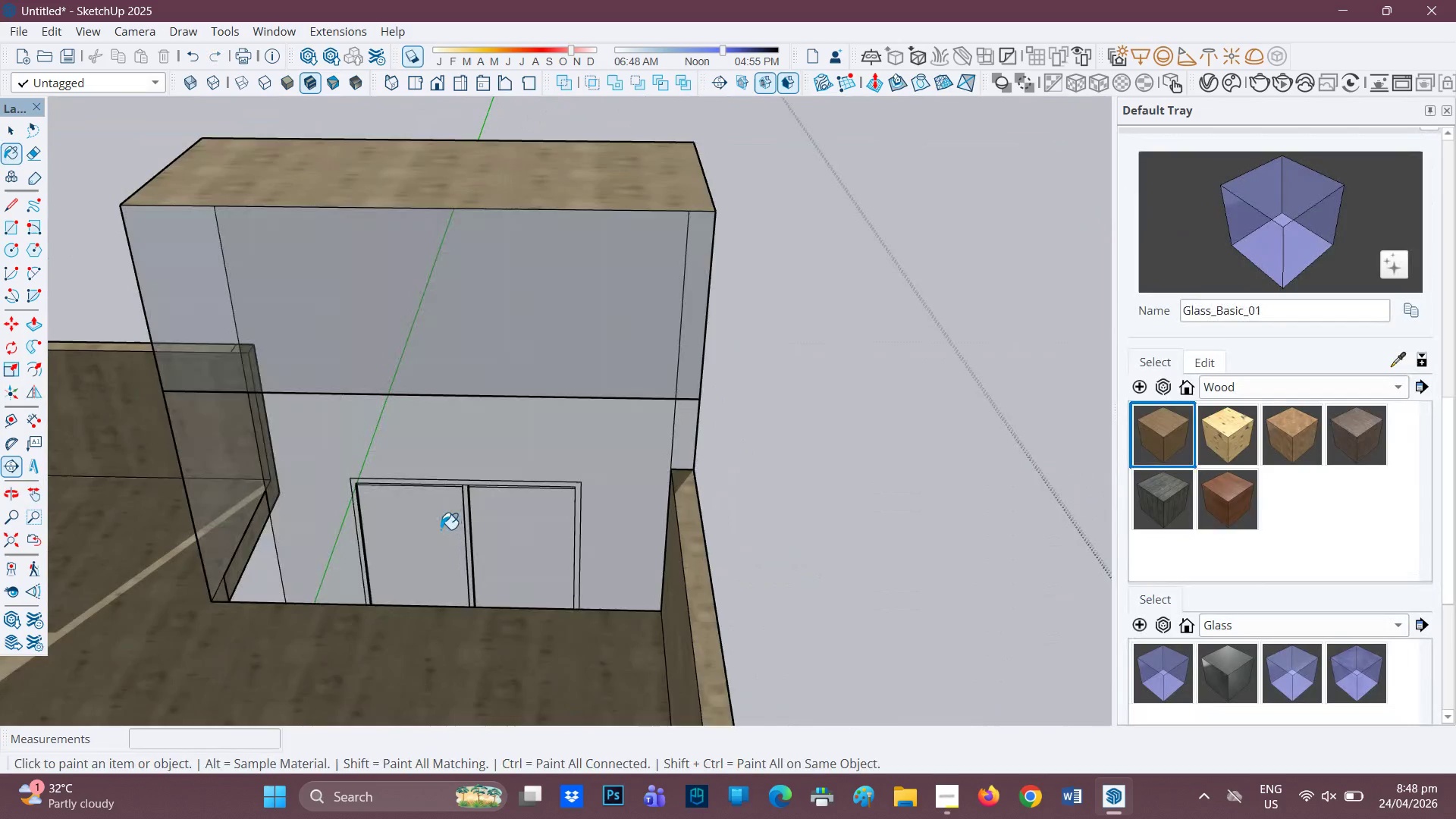 
scroll: coordinate [440, 529], scroll_direction: up, amount: 6.0
 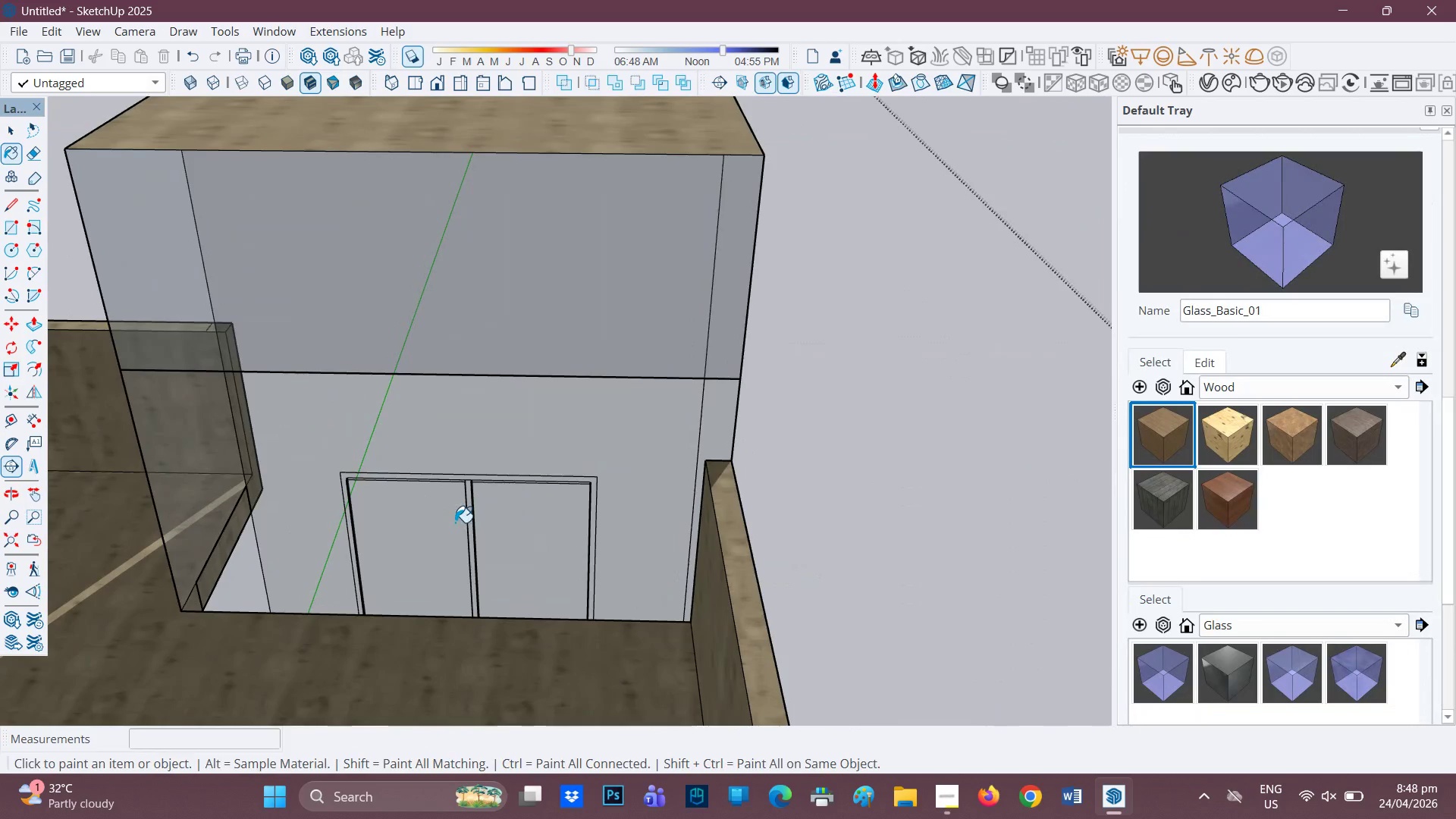 
key(Shift+ShiftLeft)
 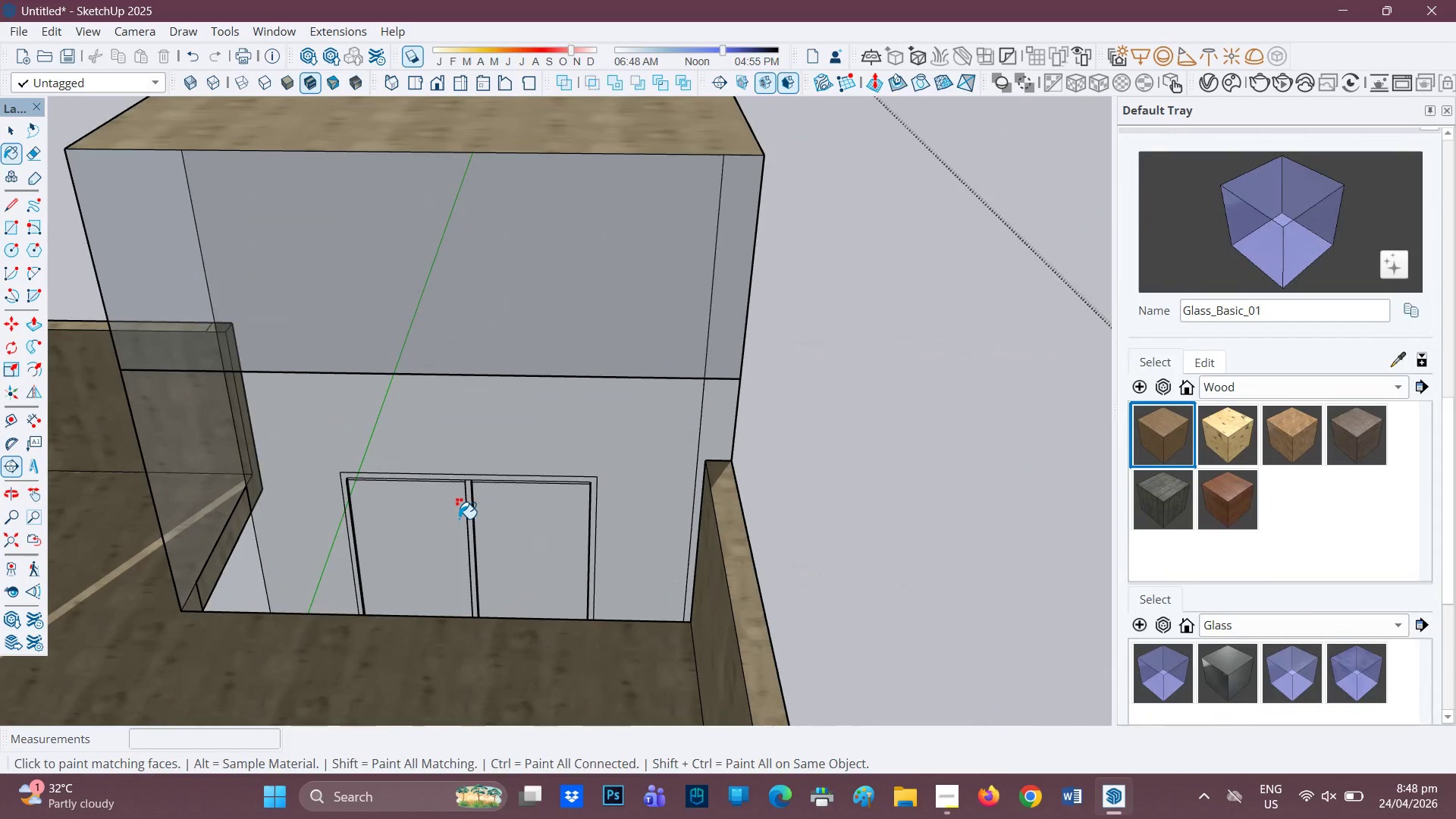 
key(Control+ControlLeft)
 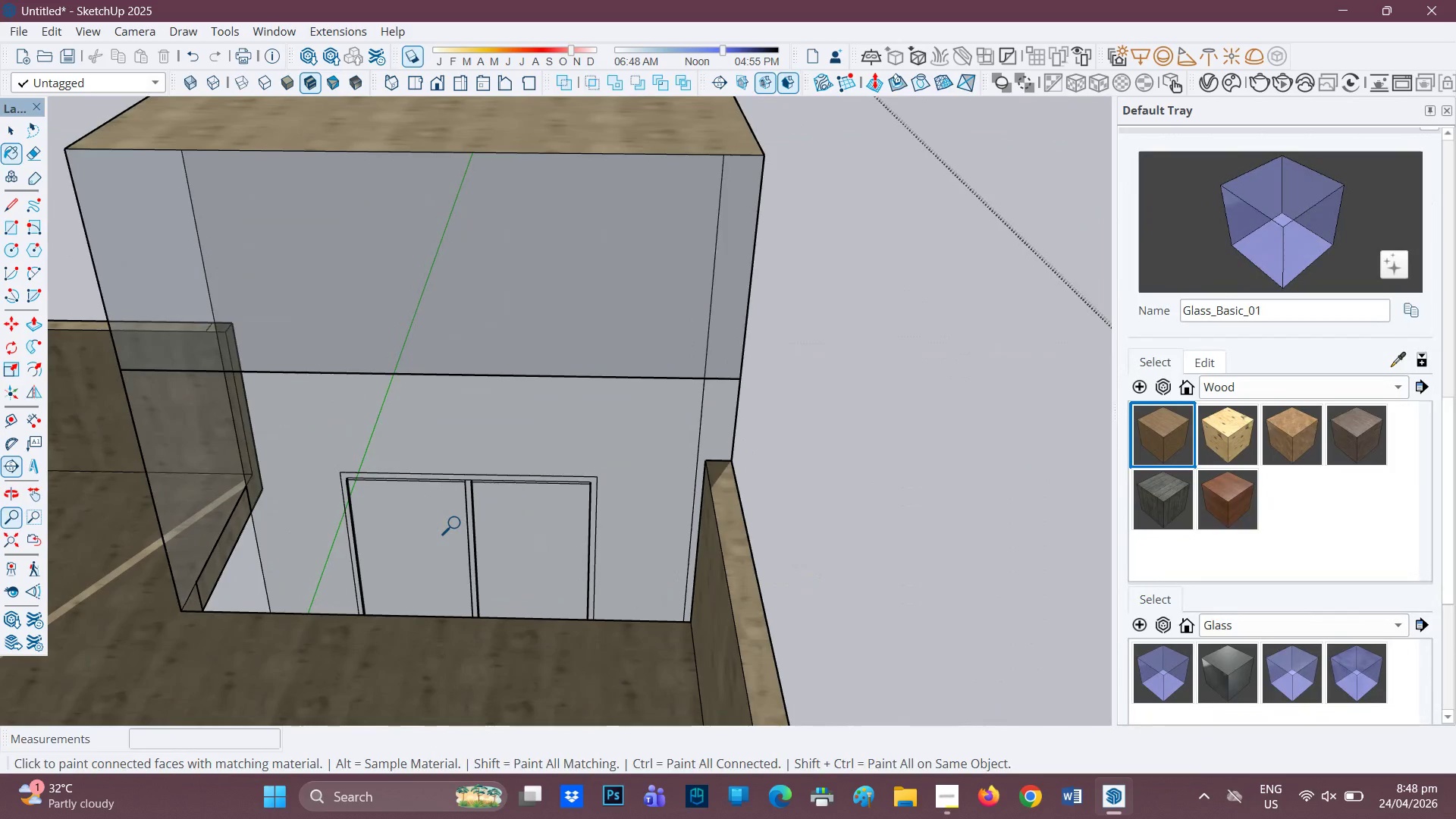 
hold_key(key=Z, duration=0.33)
 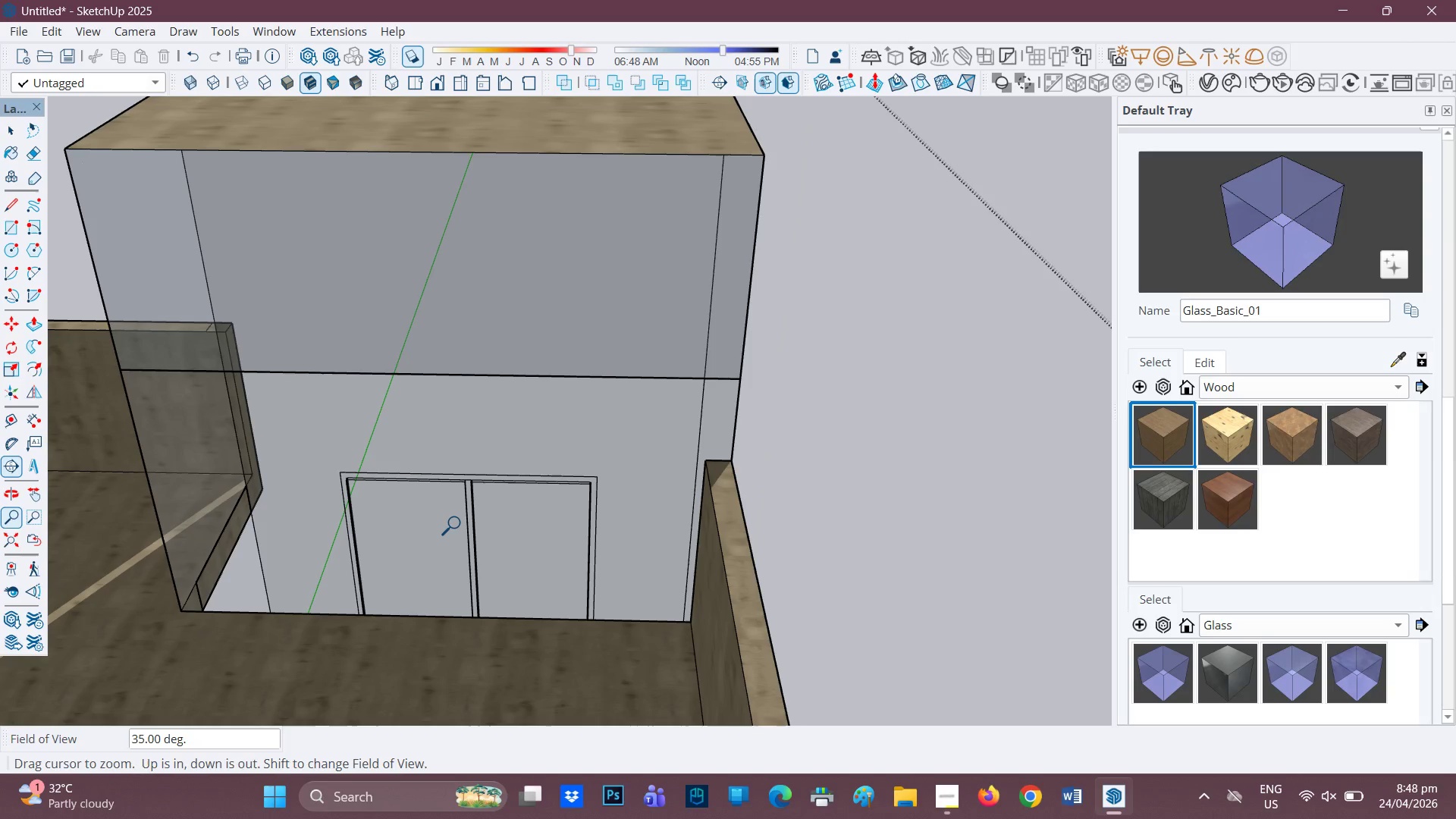 
wait(5.53)
 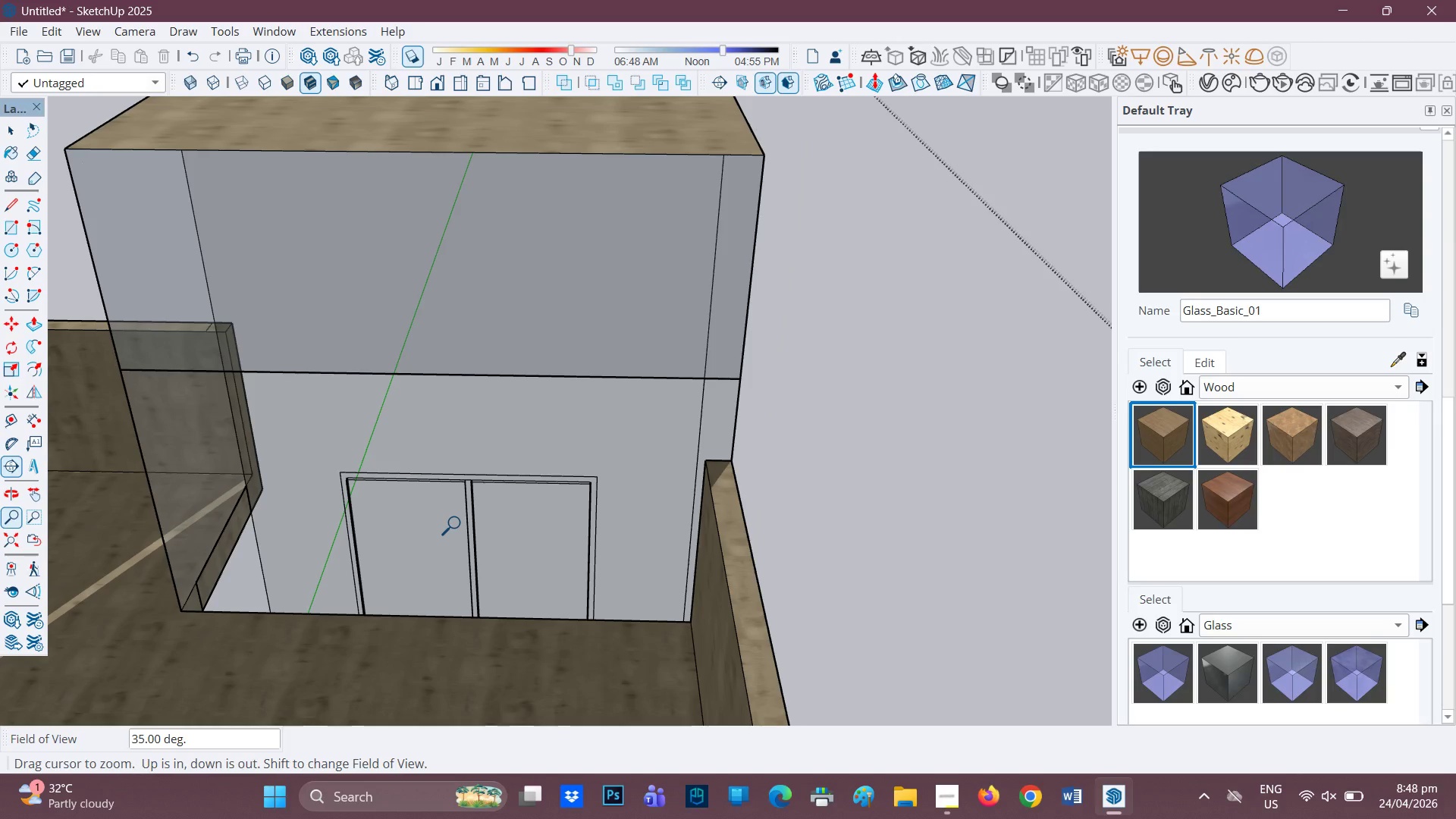 
scroll: coordinate [475, 334], scroll_direction: up, amount: 2.0
 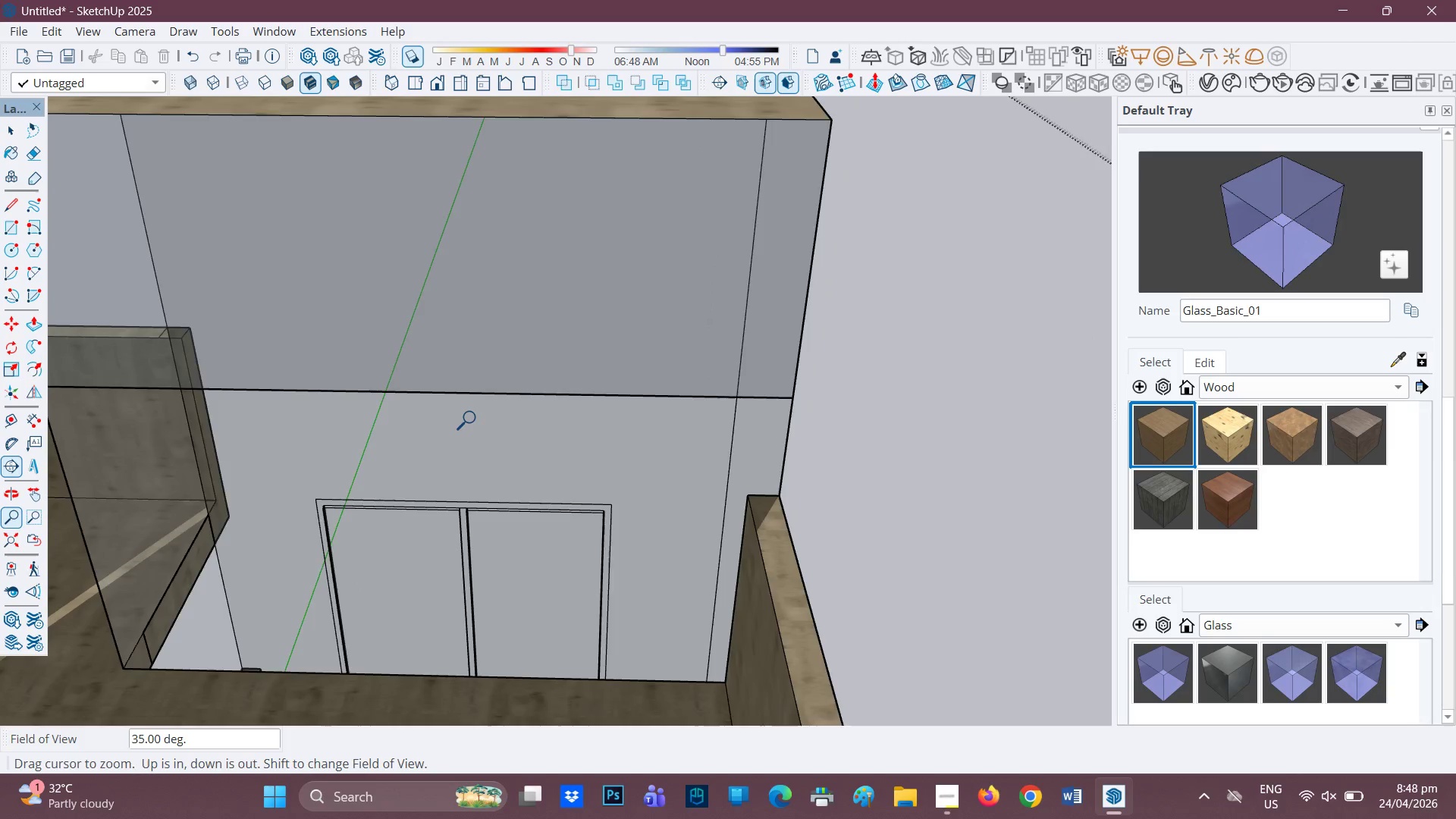 
scroll: coordinate [474, 417], scroll_direction: down, amount: 3.0
 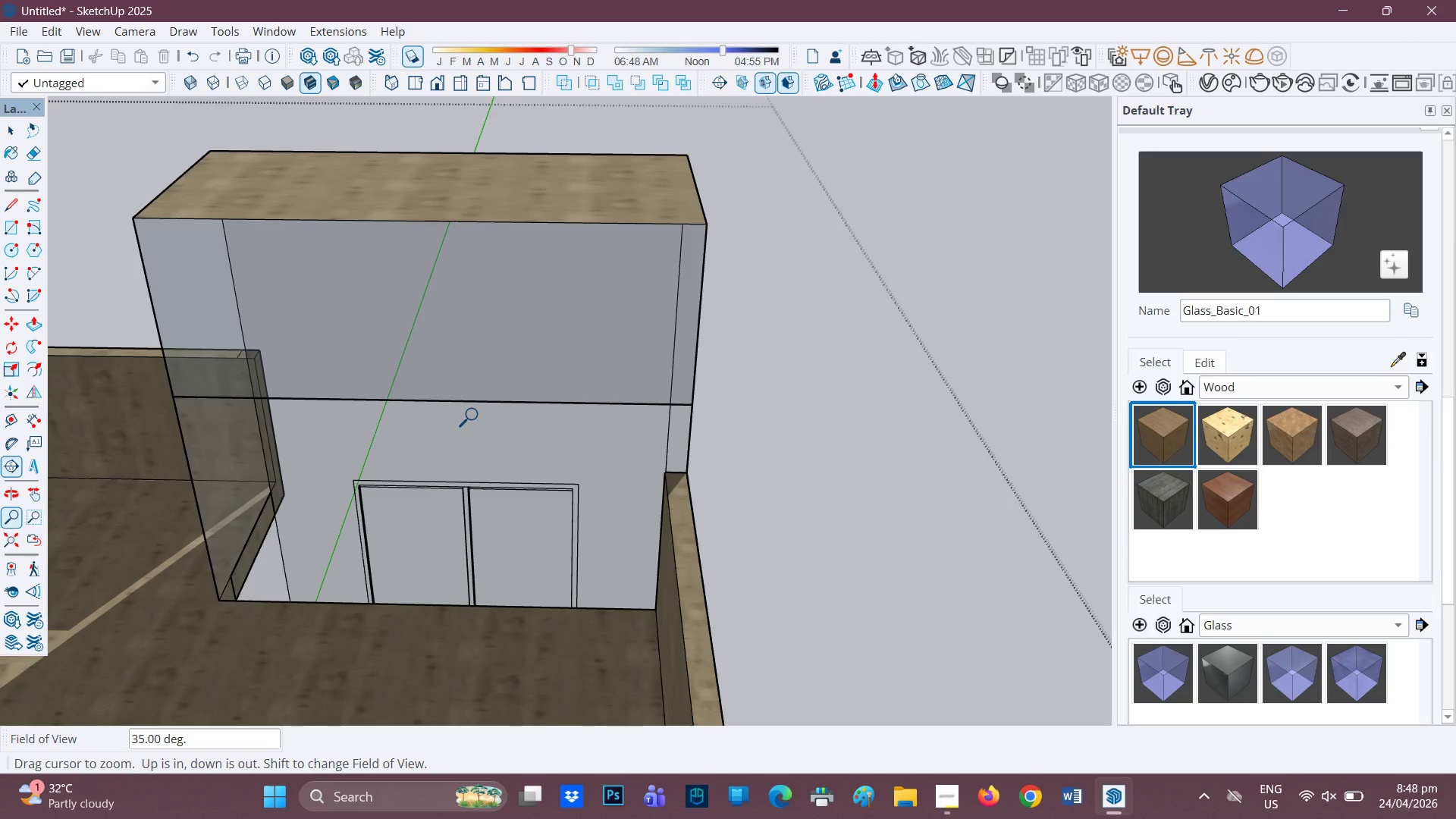 
key(Control+Z)
 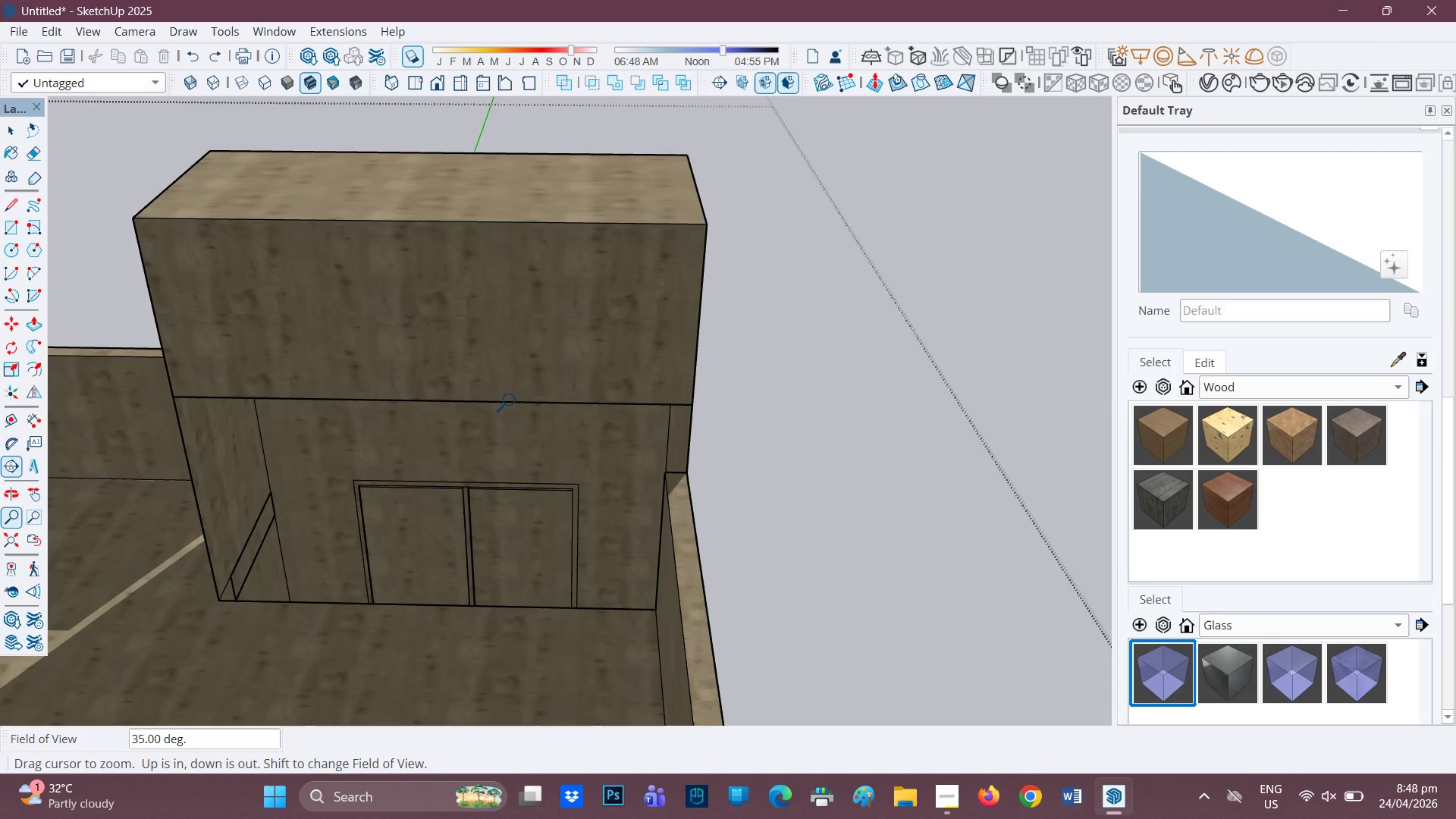 
scroll: coordinate [417, 524], scroll_direction: up, amount: 7.0
 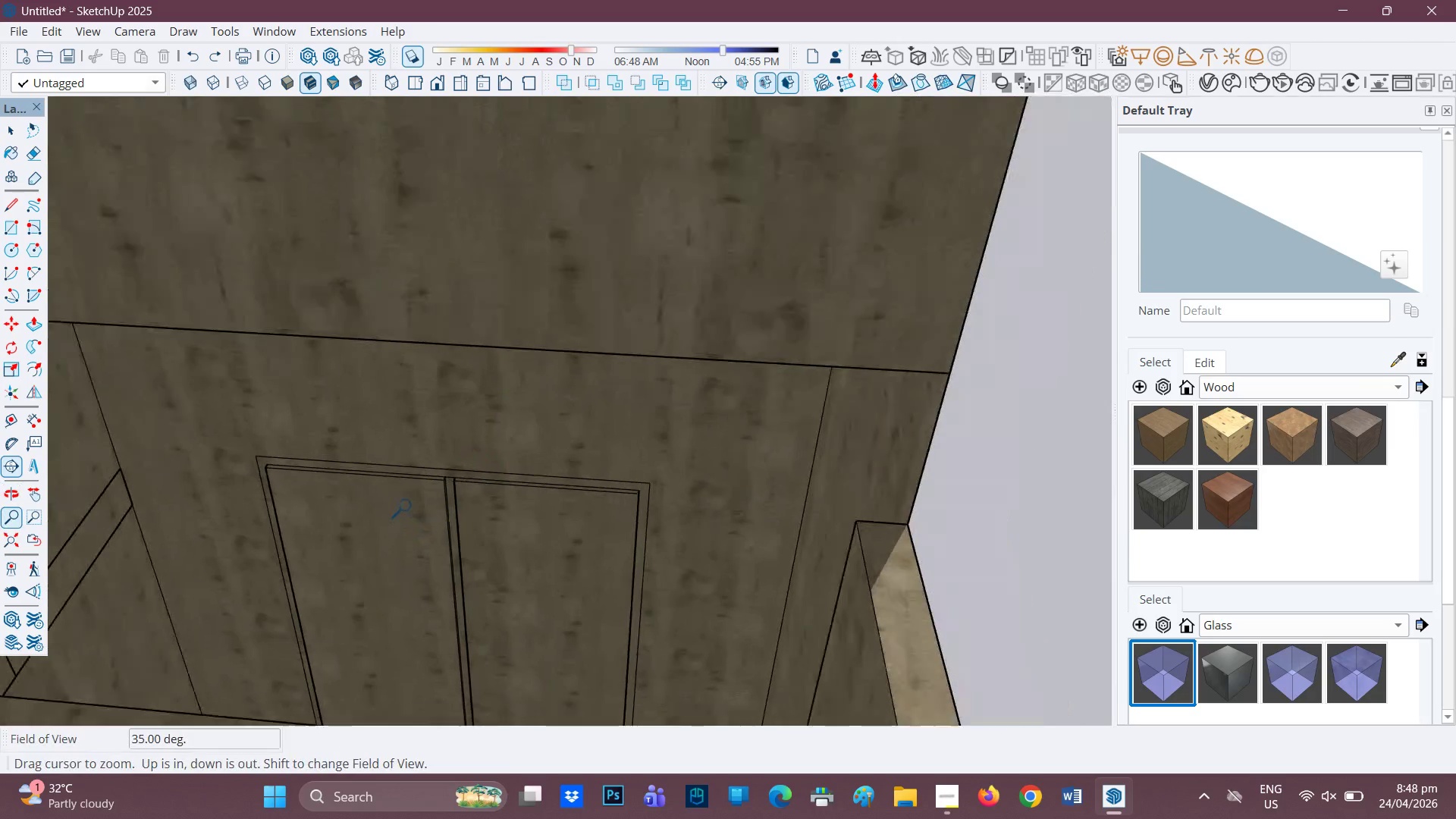 
scroll: coordinate [410, 503], scroll_direction: down, amount: 2.0
 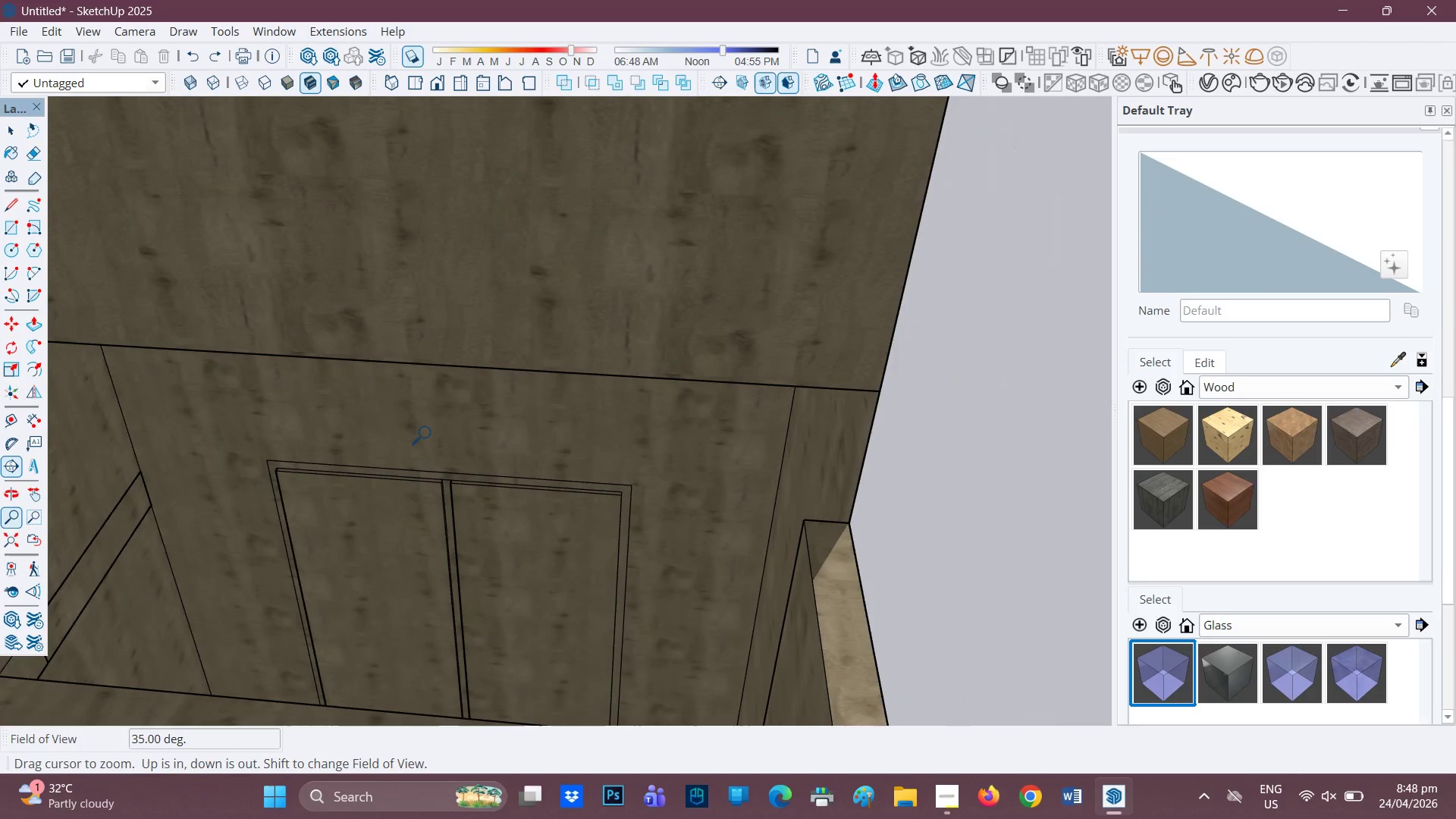 
key(Space)
 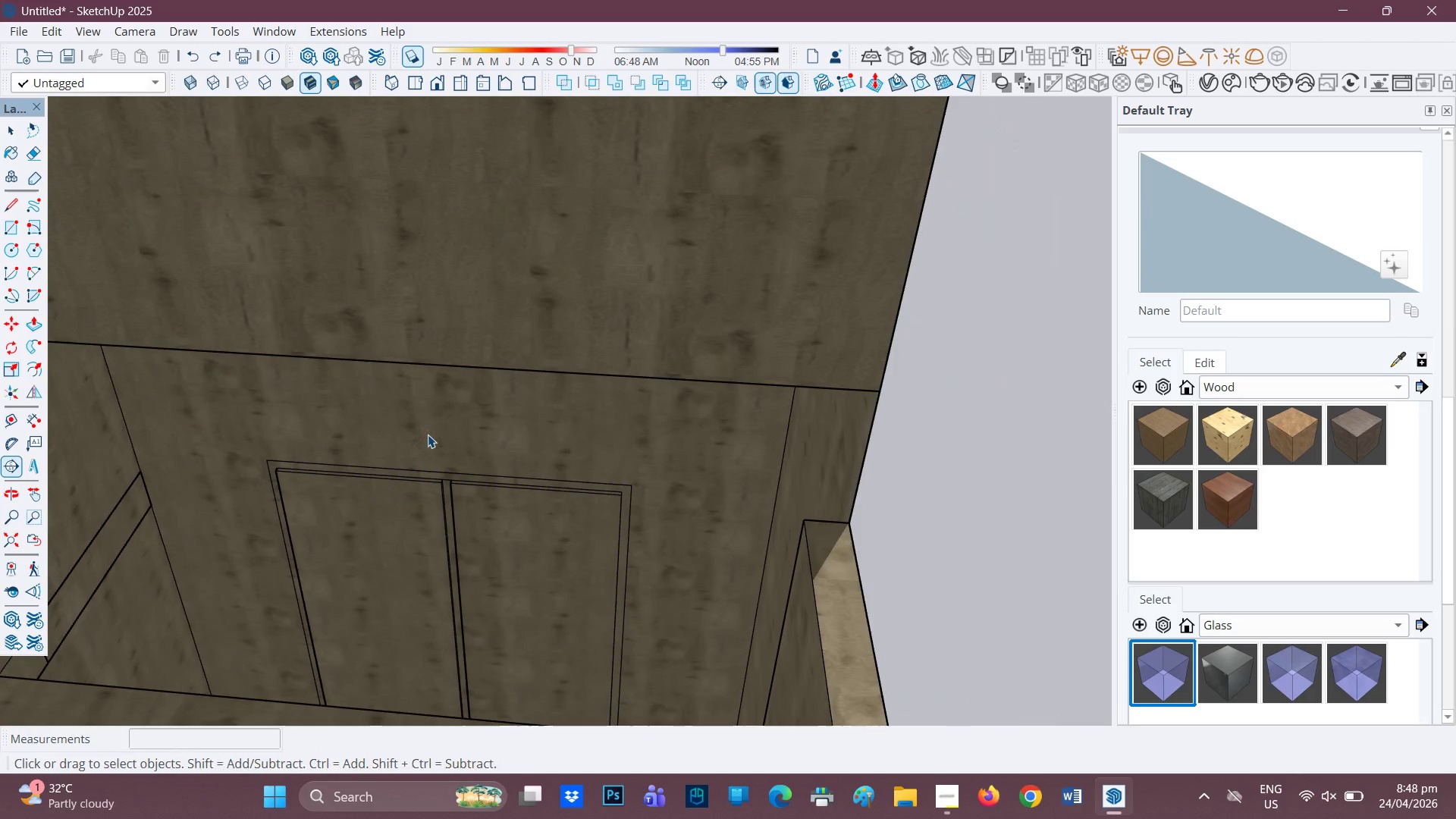 
key(Space)
 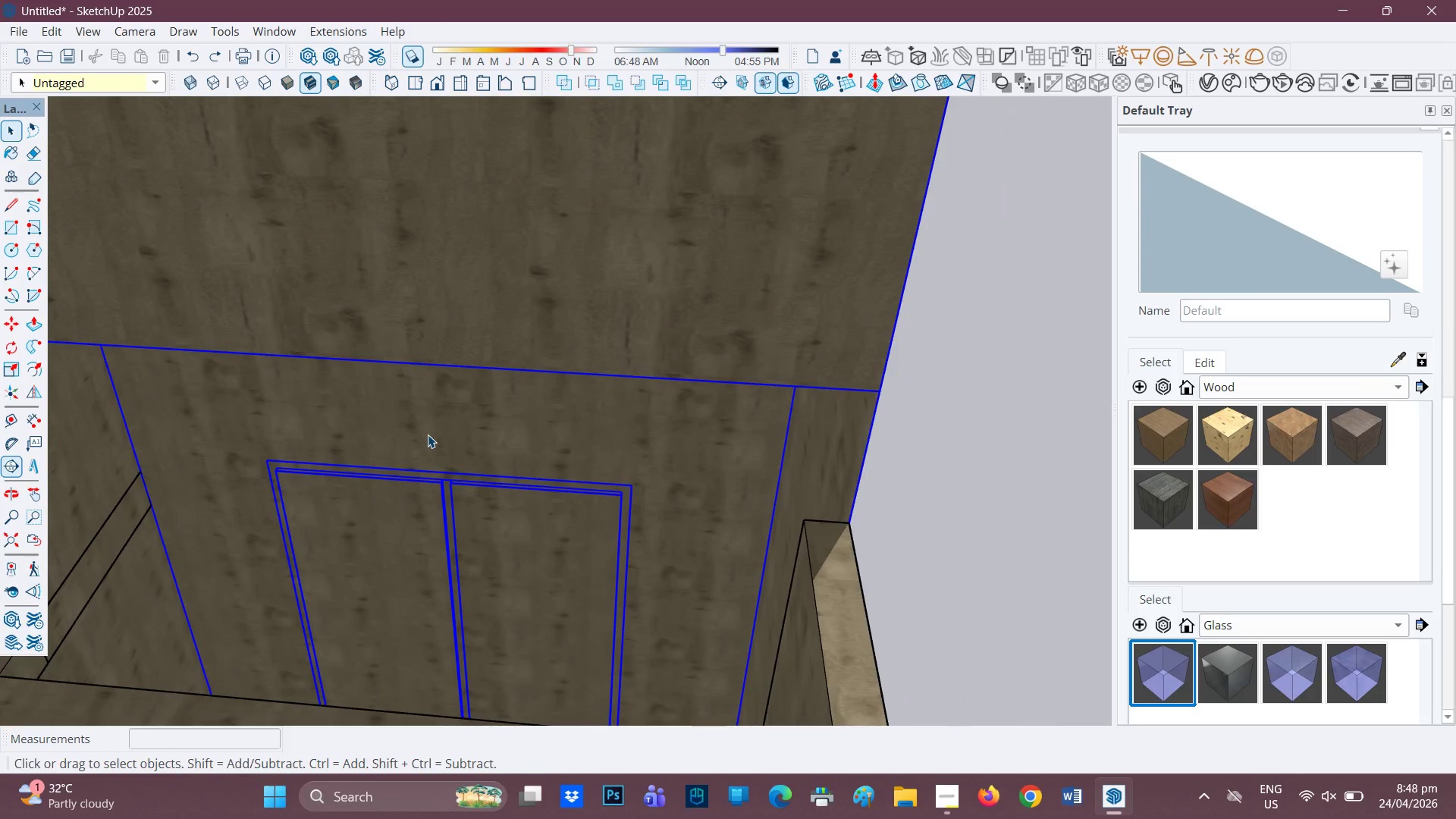 
double_click([428, 435])
 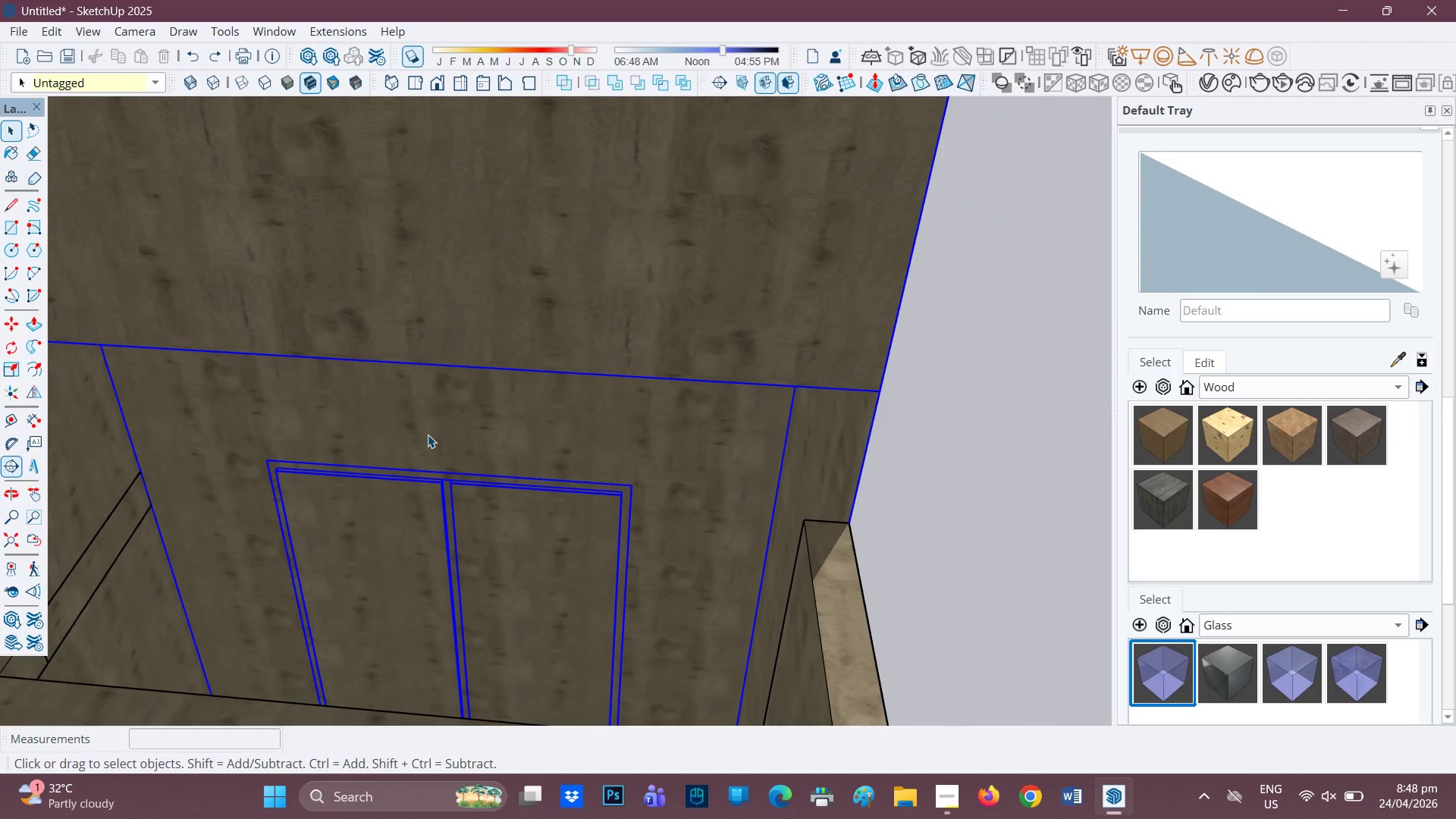 
triple_click([428, 435])
 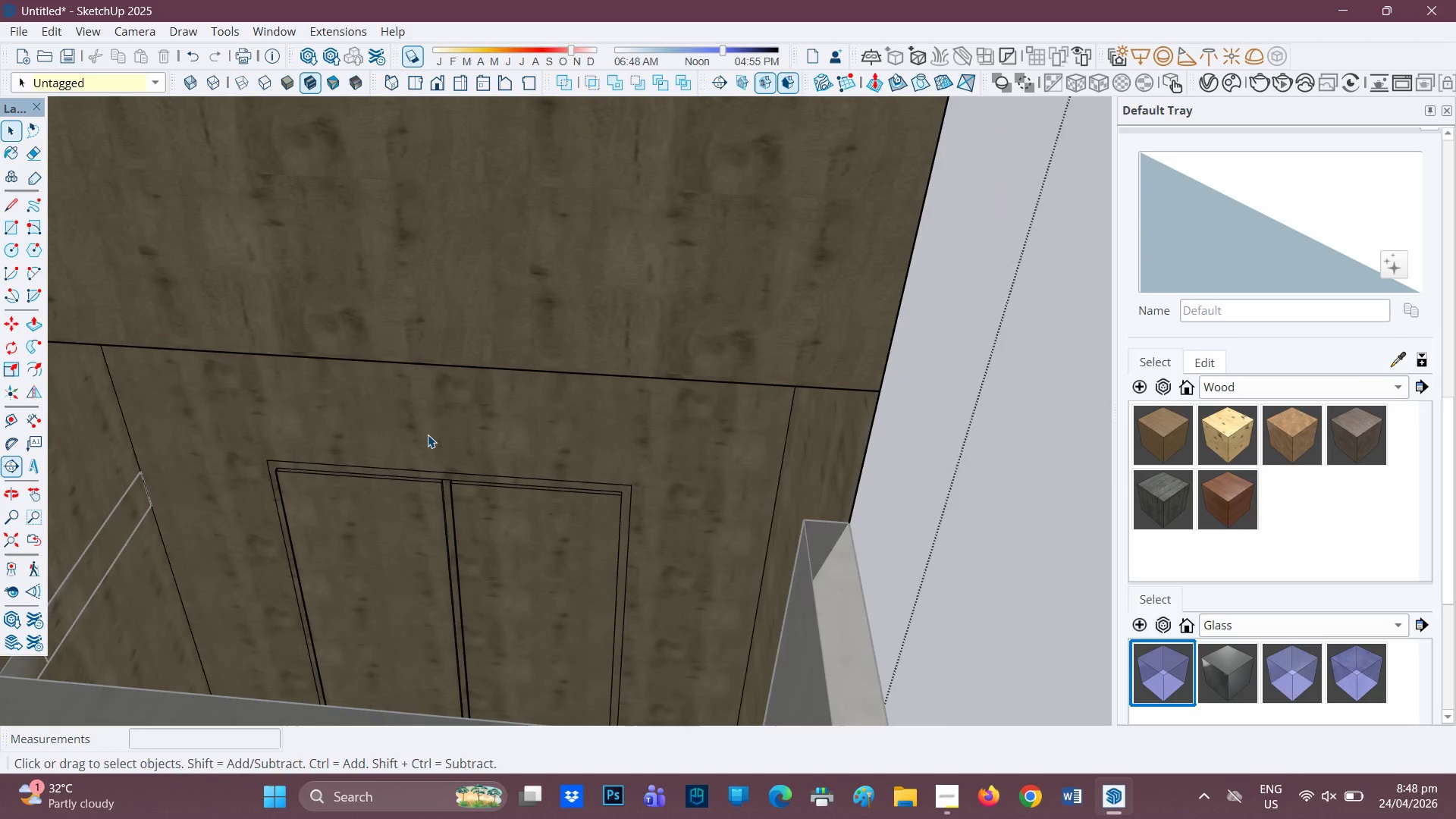 
triple_click([428, 435])
 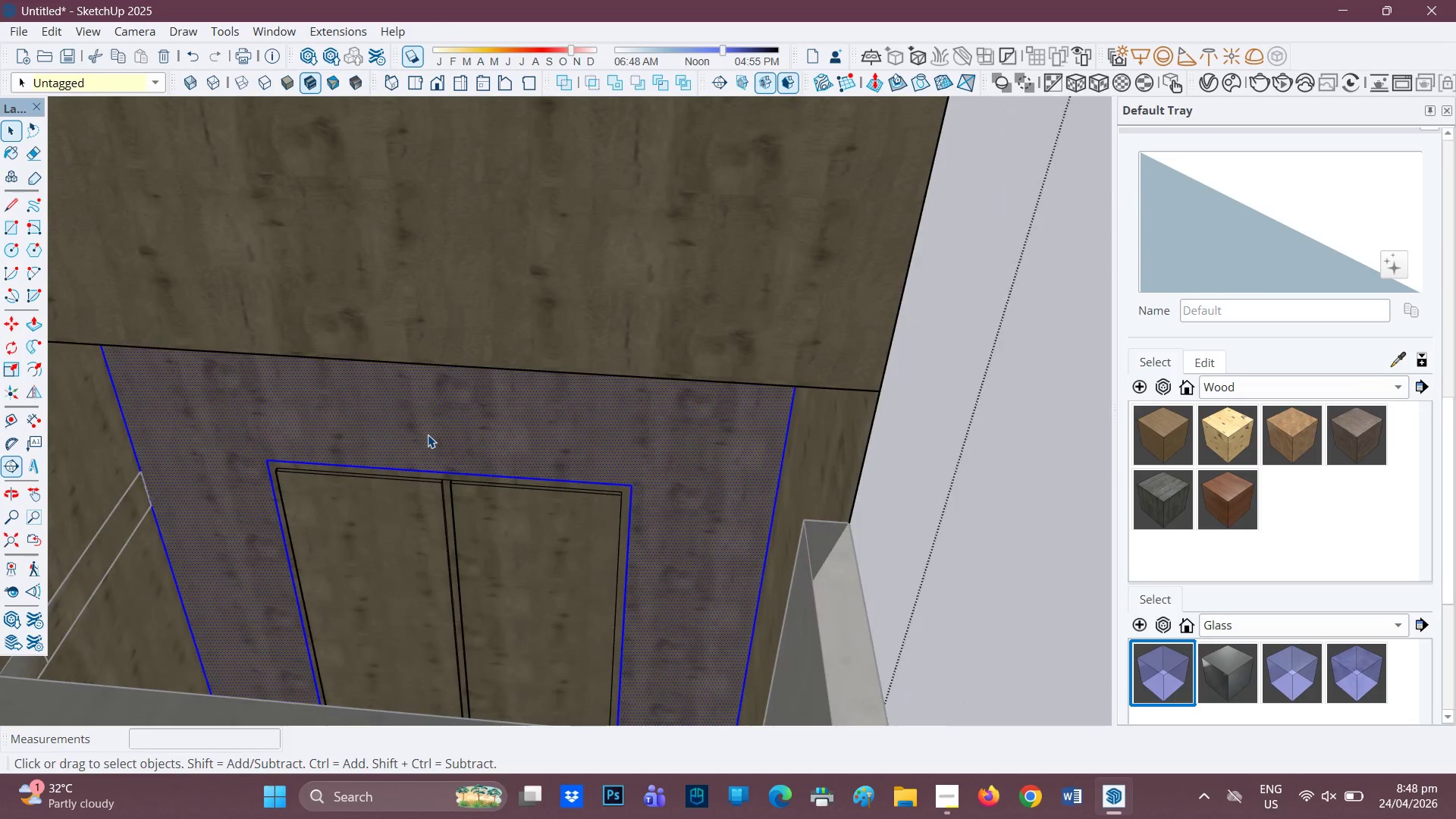 
triple_click([428, 435])
 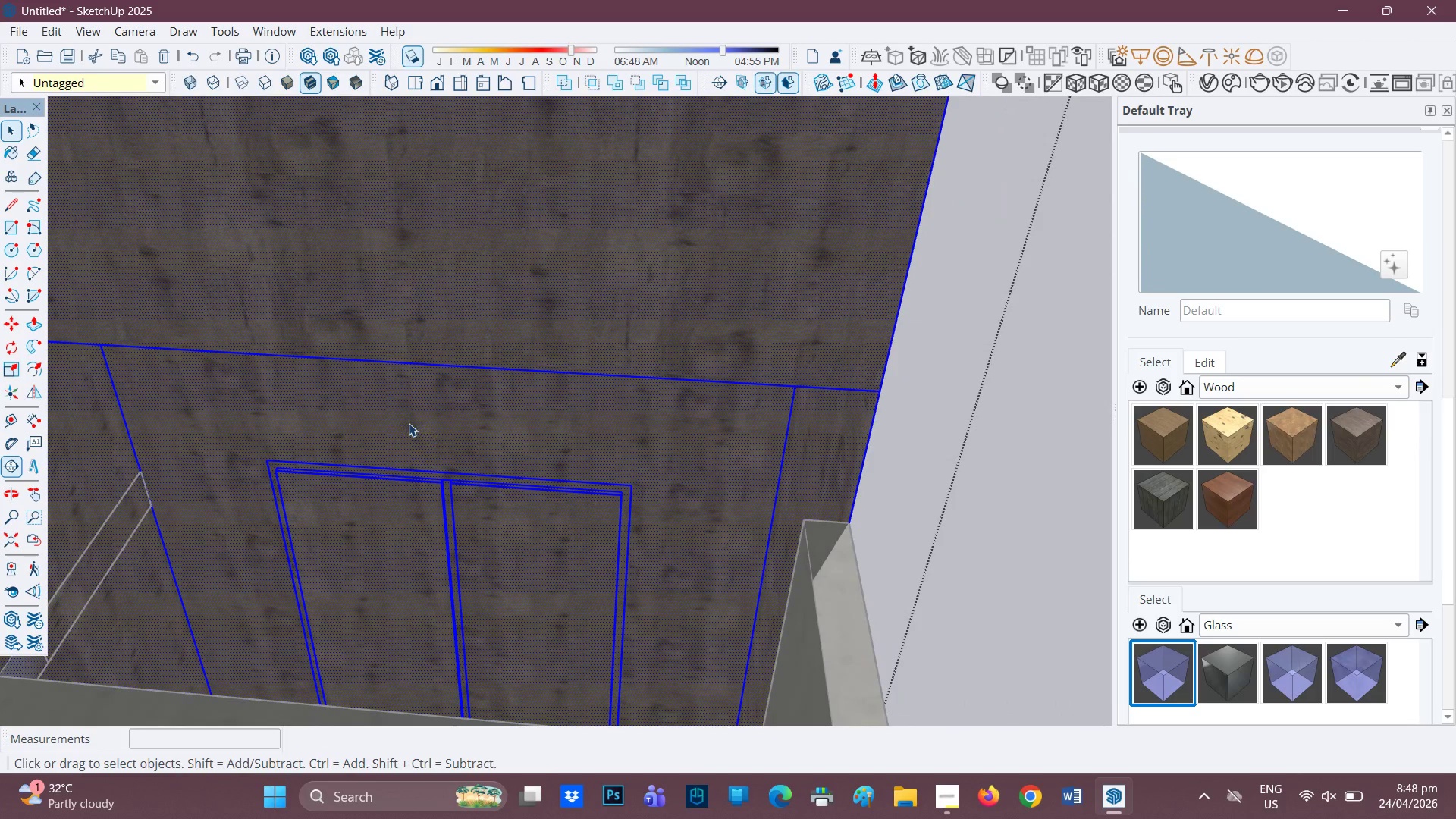 
double_click([416, 428])
 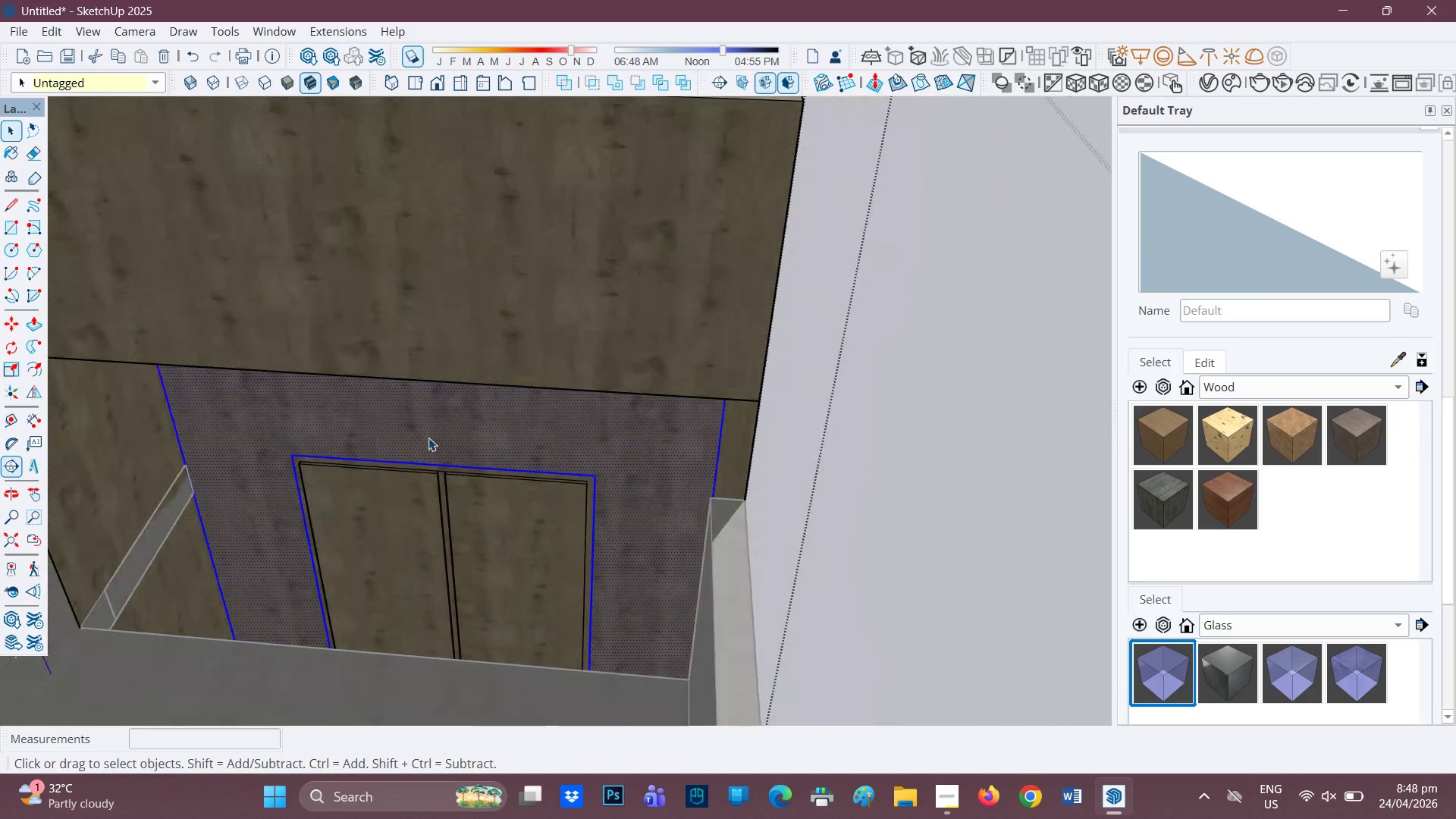 
left_click([482, 507])
 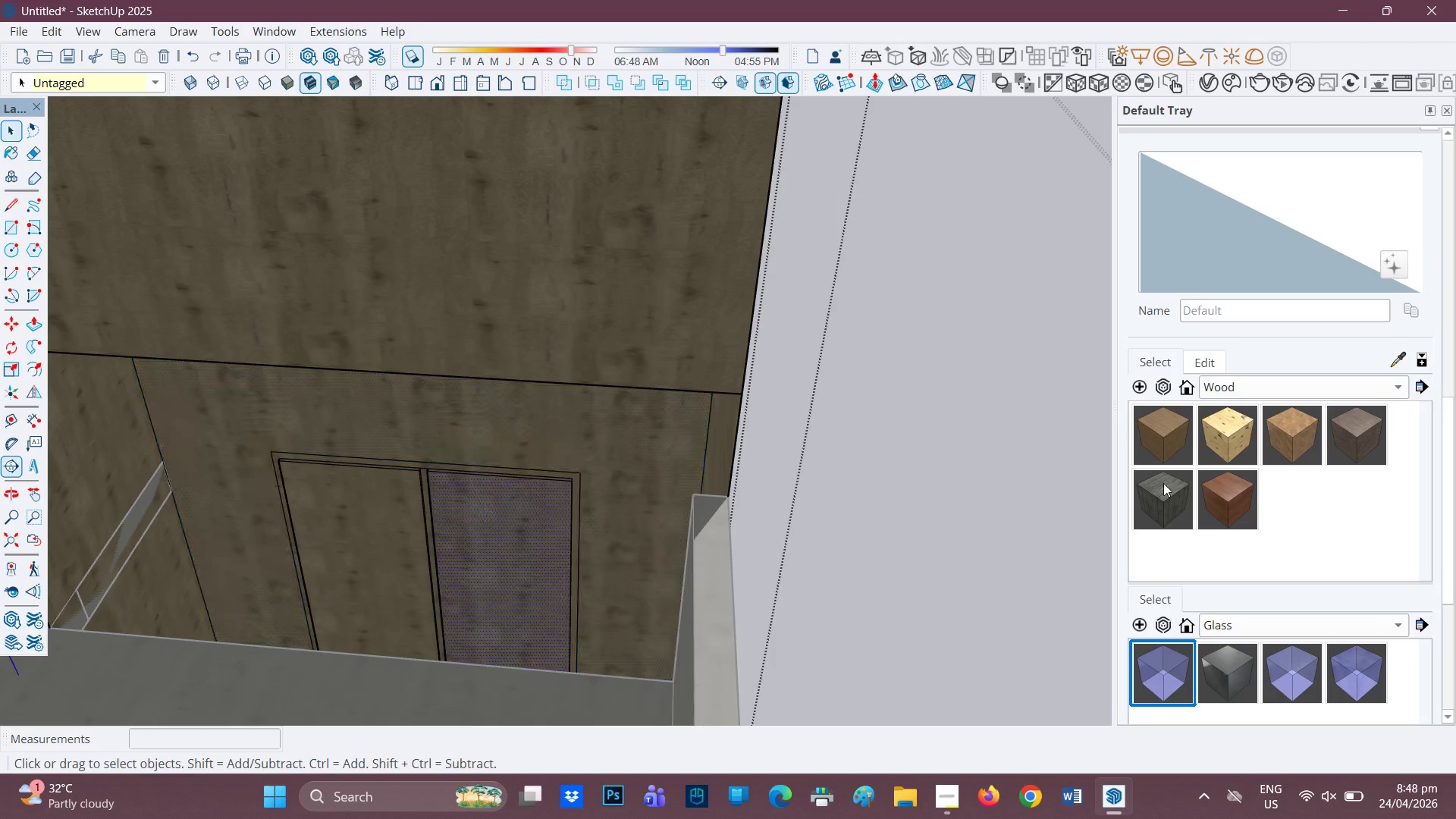 
scroll: coordinate [507, 452], scroll_direction: down, amount: 2.0
 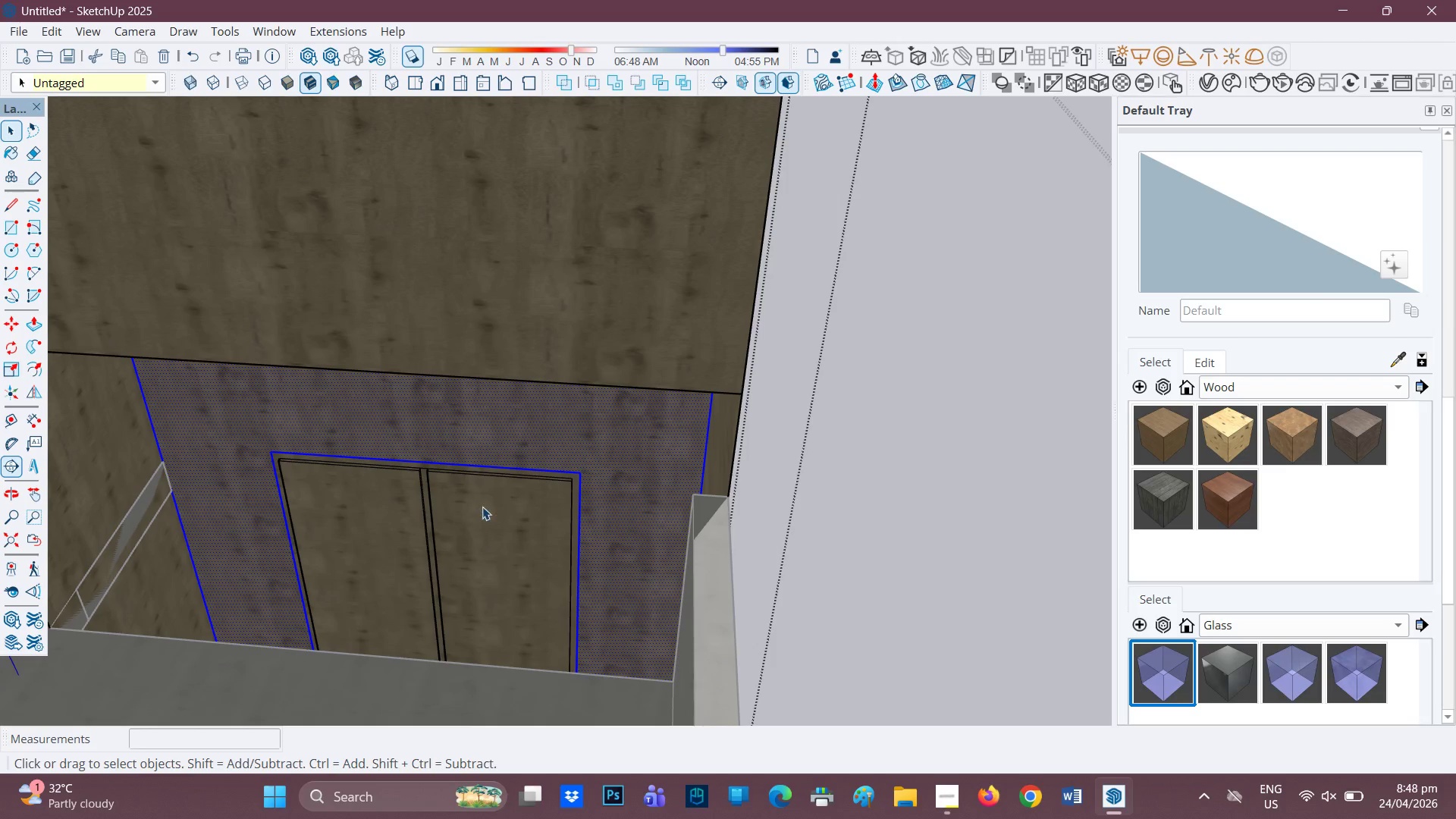 
scroll: coordinate [1114, 494], scroll_direction: up, amount: 1.0
 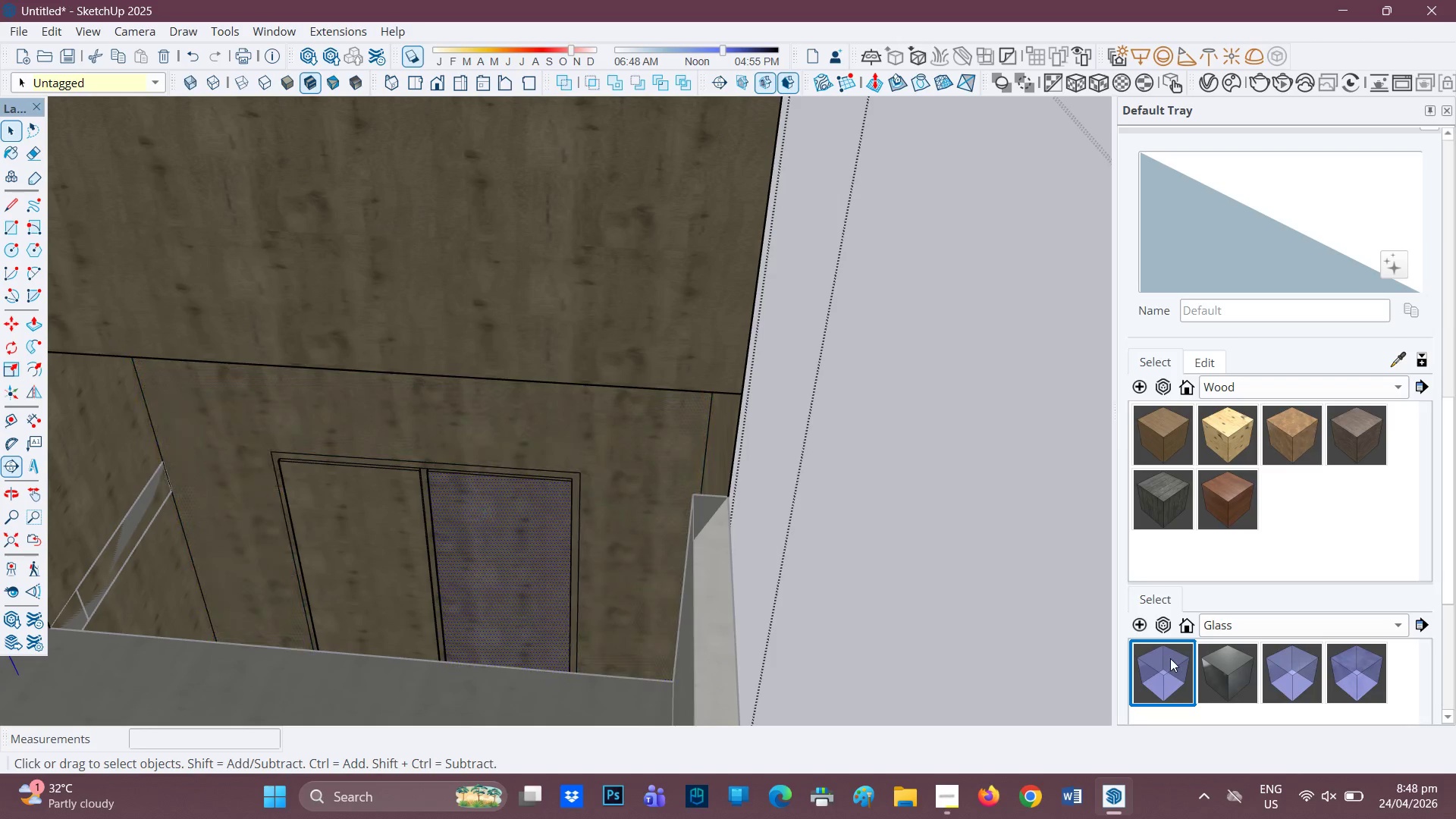 
left_click([1170, 658])
 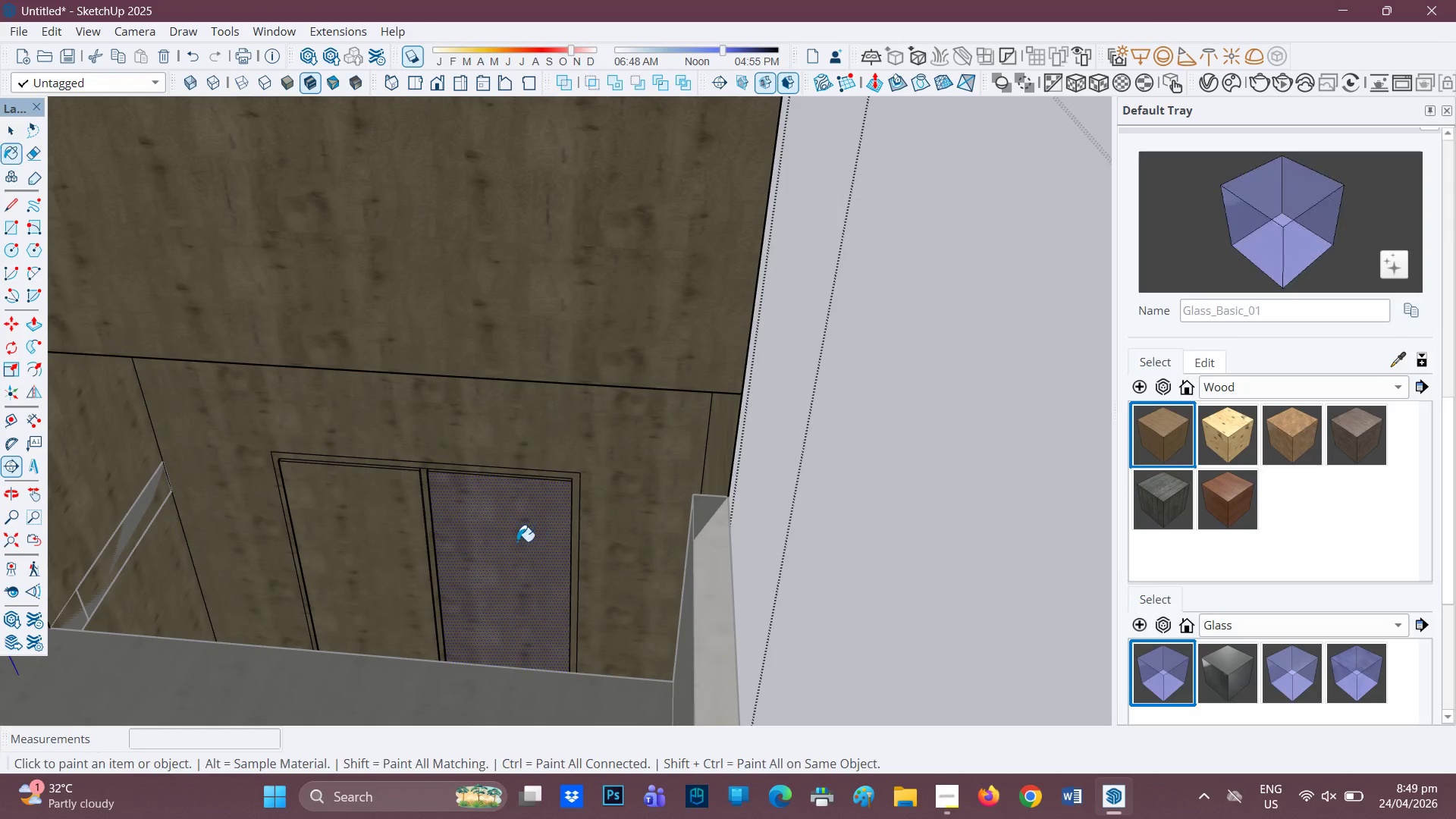 
left_click([517, 541])
 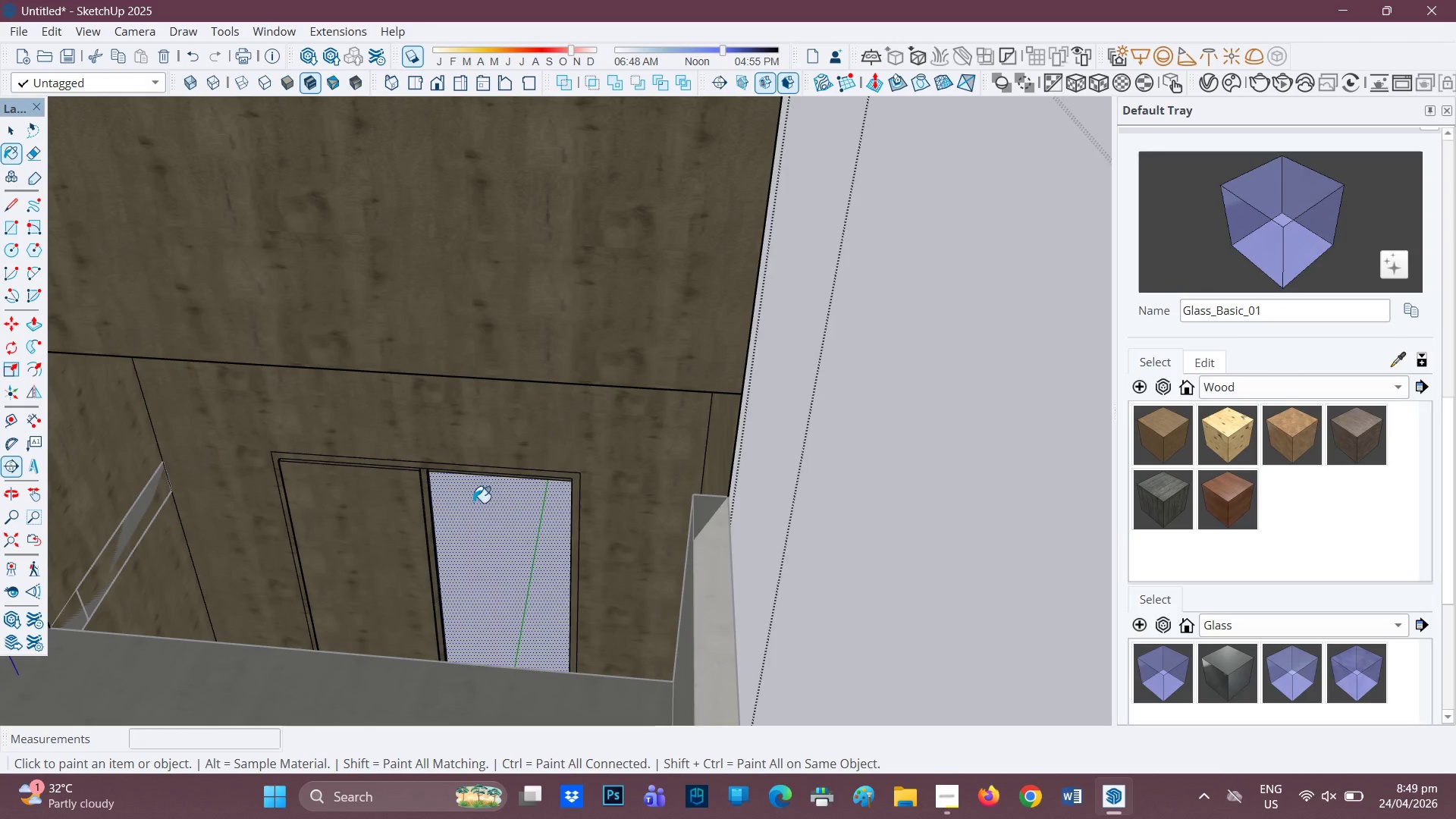 
scroll: coordinate [613, 507], scroll_direction: down, amount: 4.0
 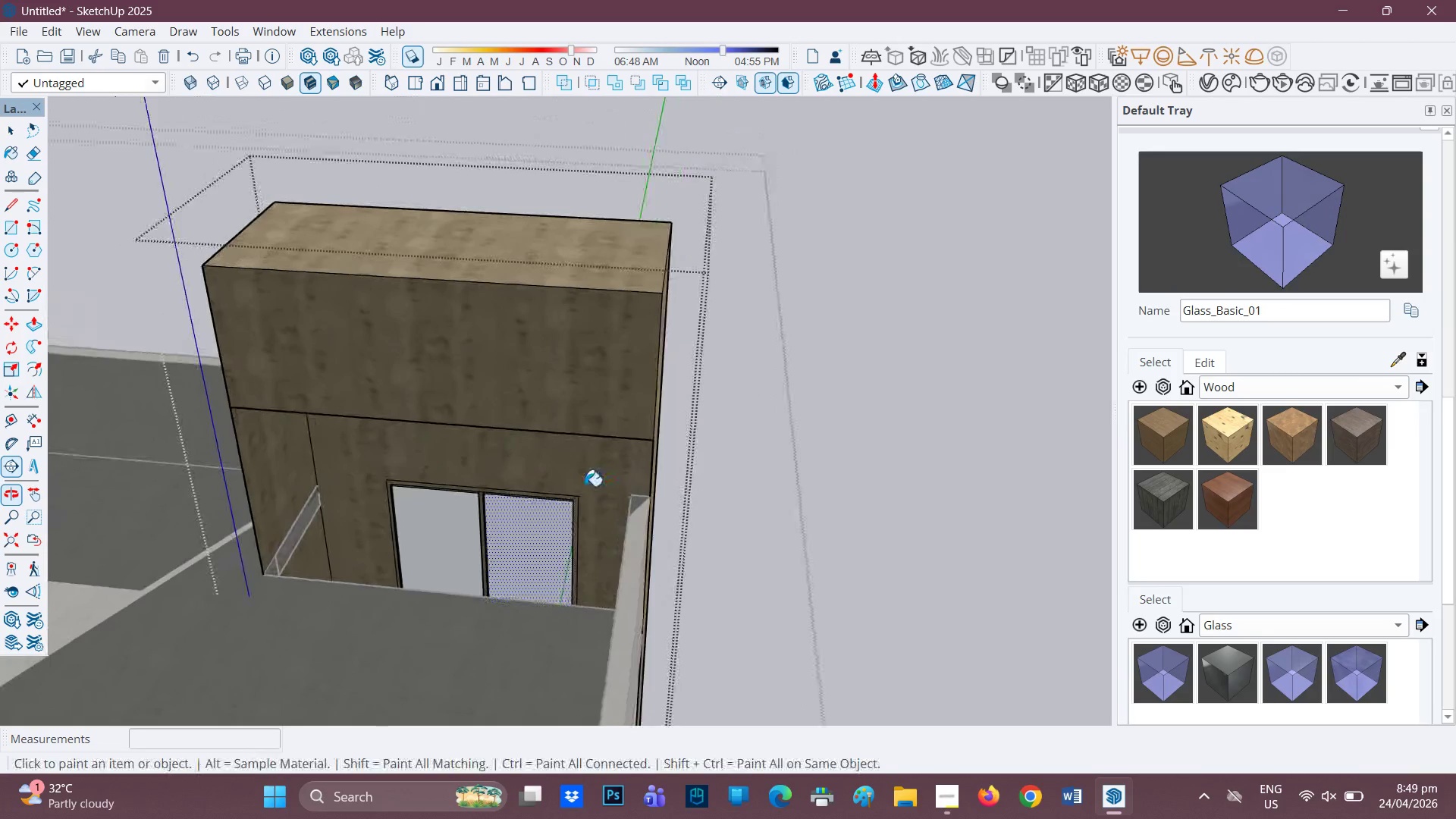 
scroll: coordinate [324, 526], scroll_direction: up, amount: 6.0
 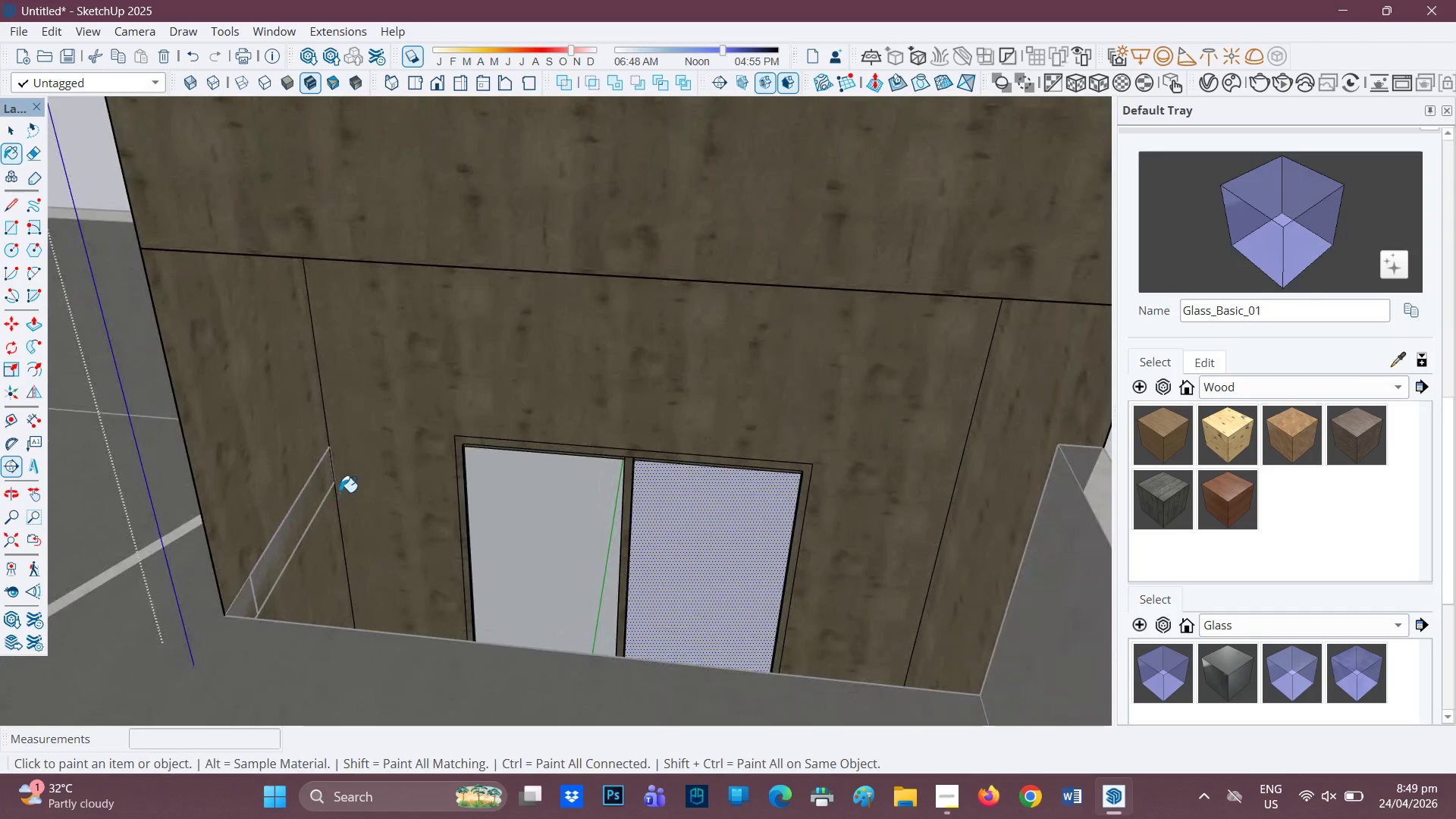 
scroll: coordinate [340, 492], scroll_direction: down, amount: 1.0
 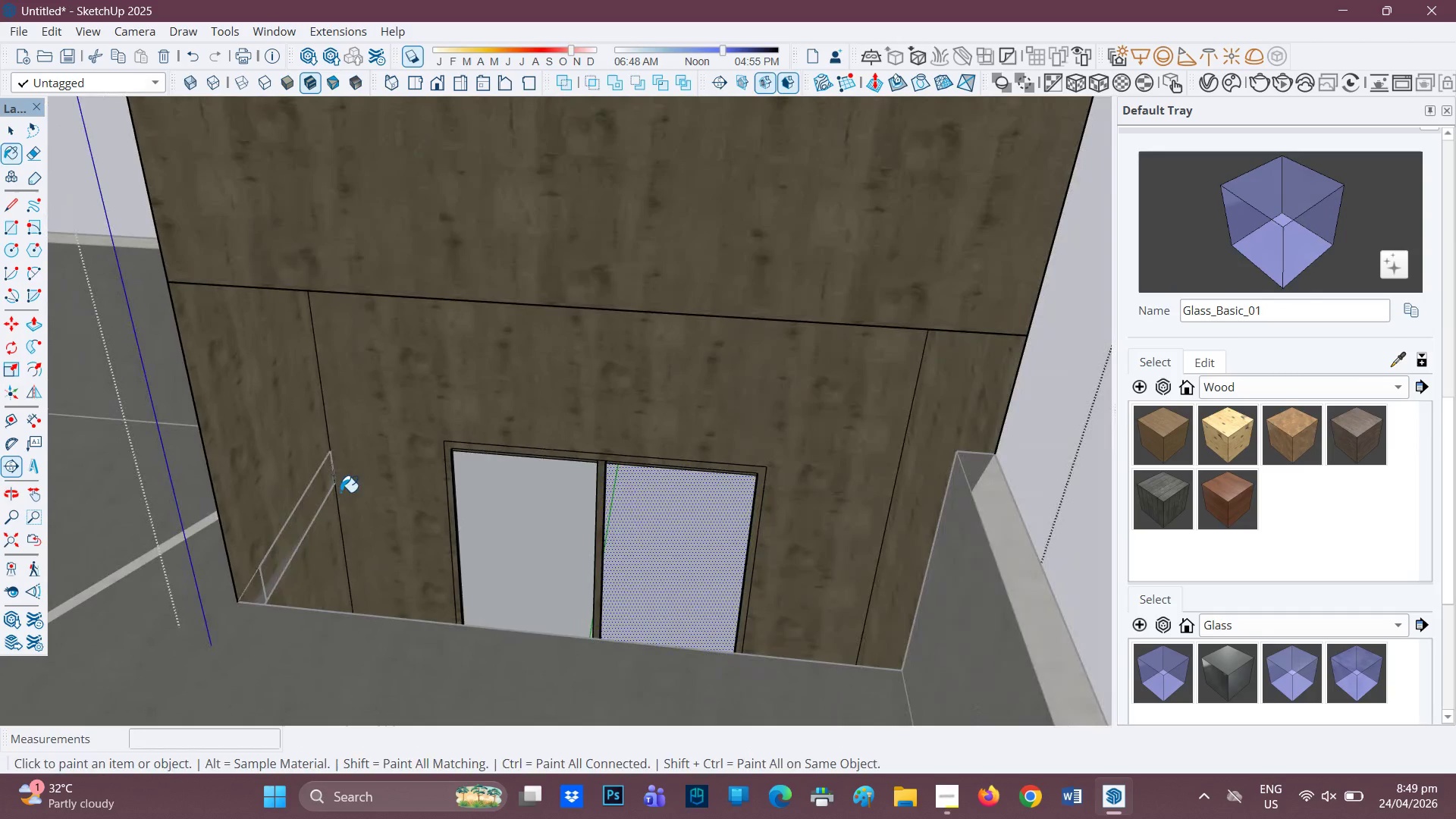 
key(R)
 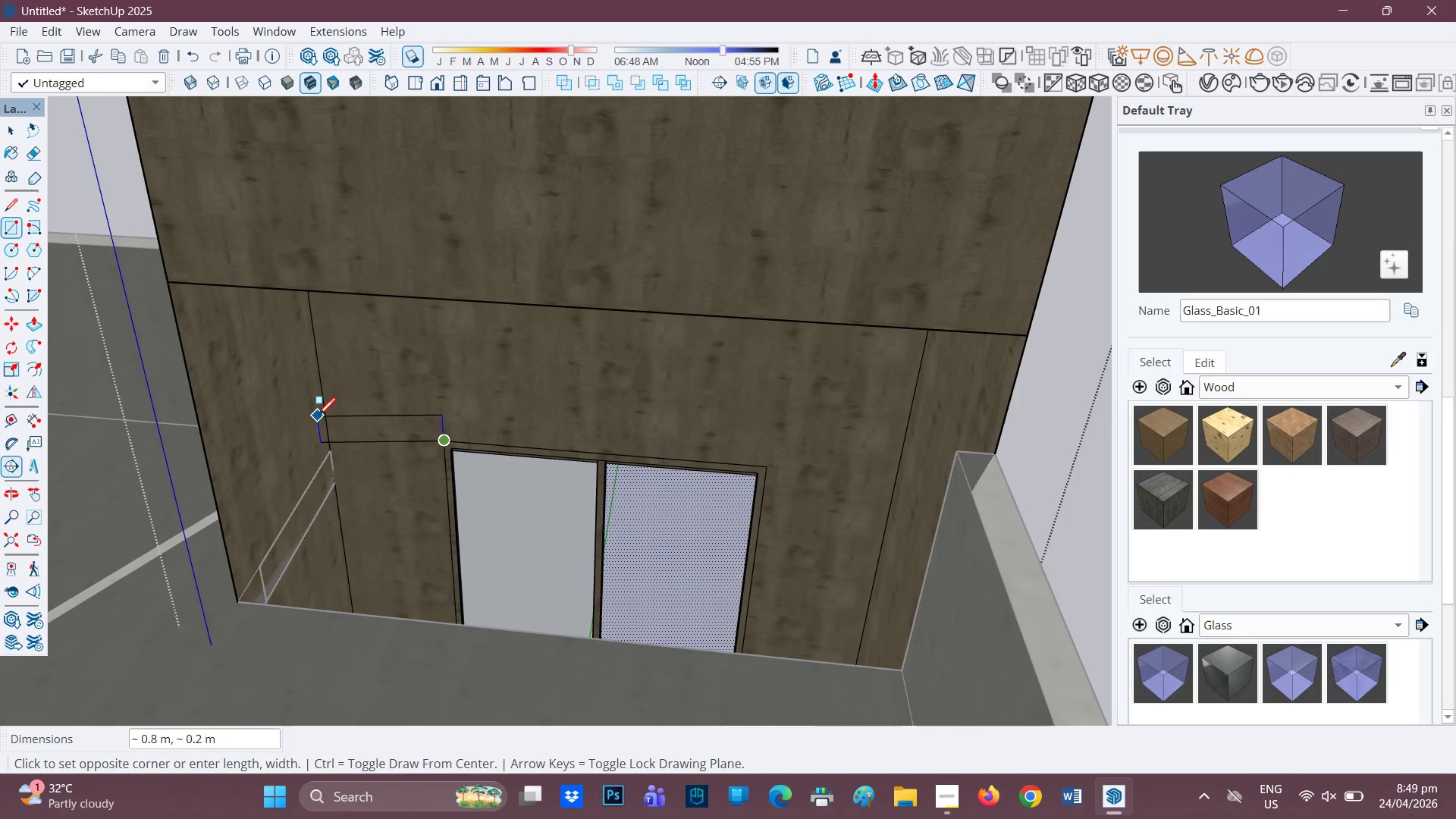 
wait(6.42)
 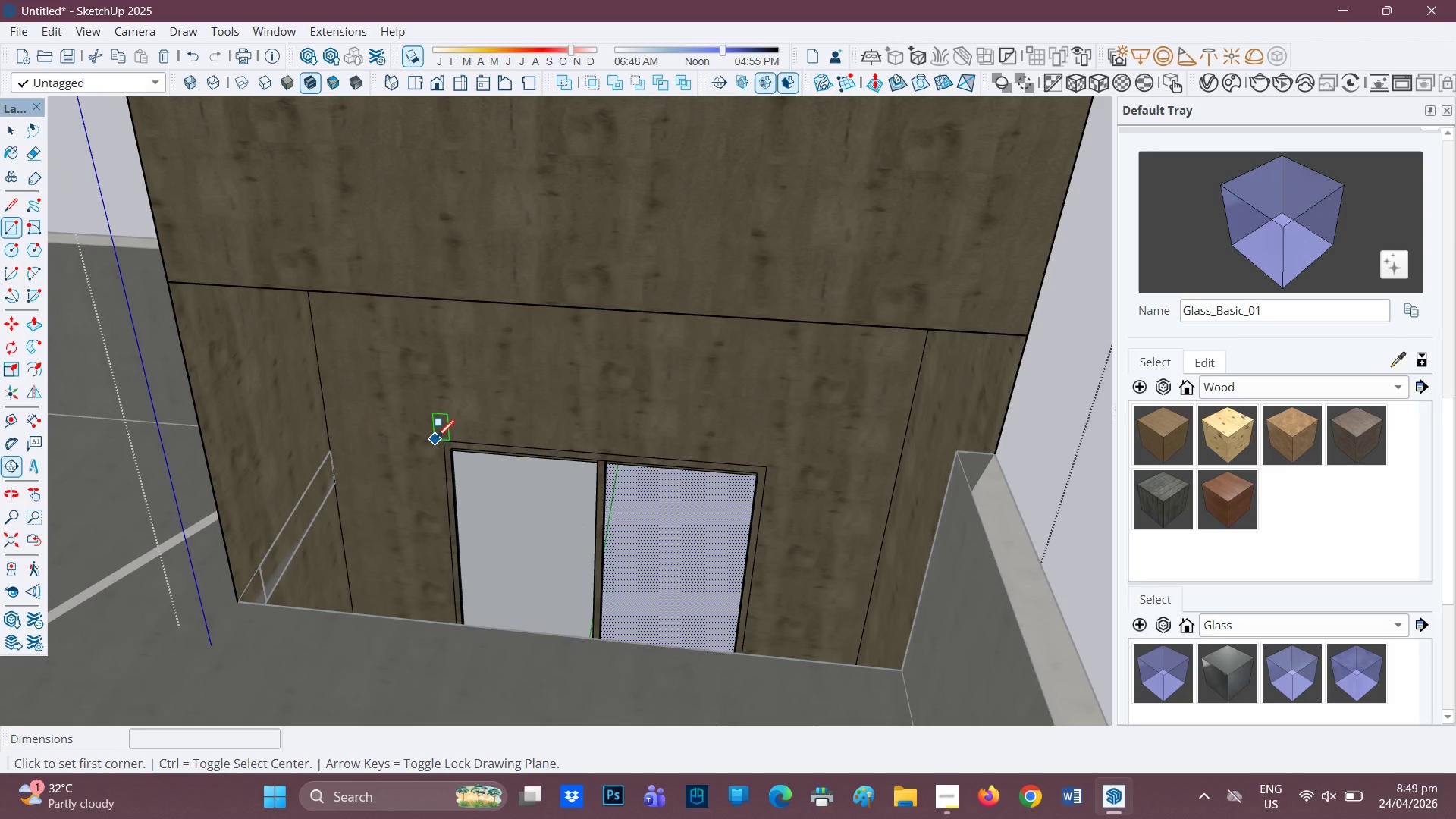 
left_click([324, 415])
 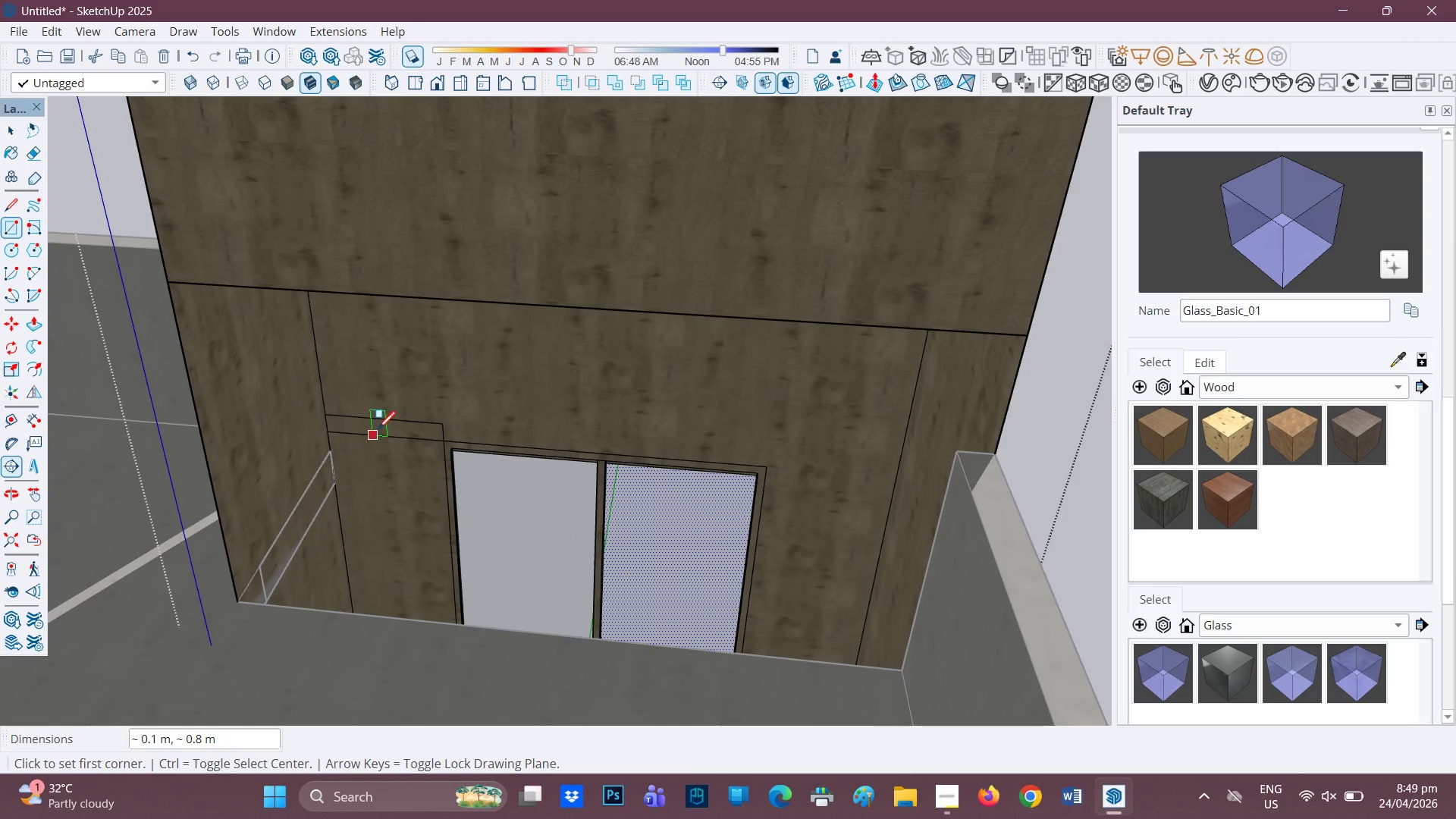 
key(Space)
 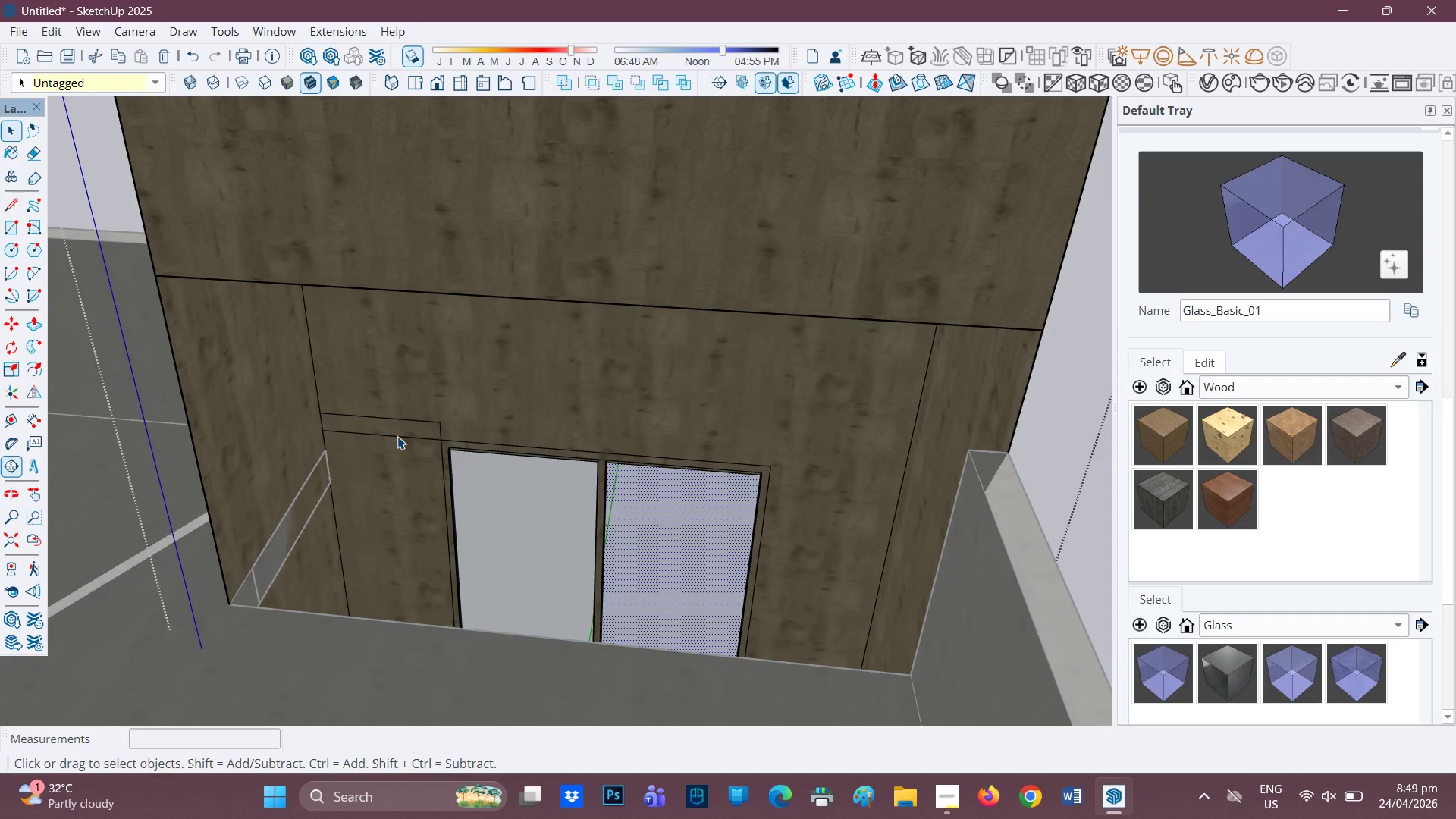 
scroll: coordinate [397, 436], scroll_direction: none, amount: 0.0
 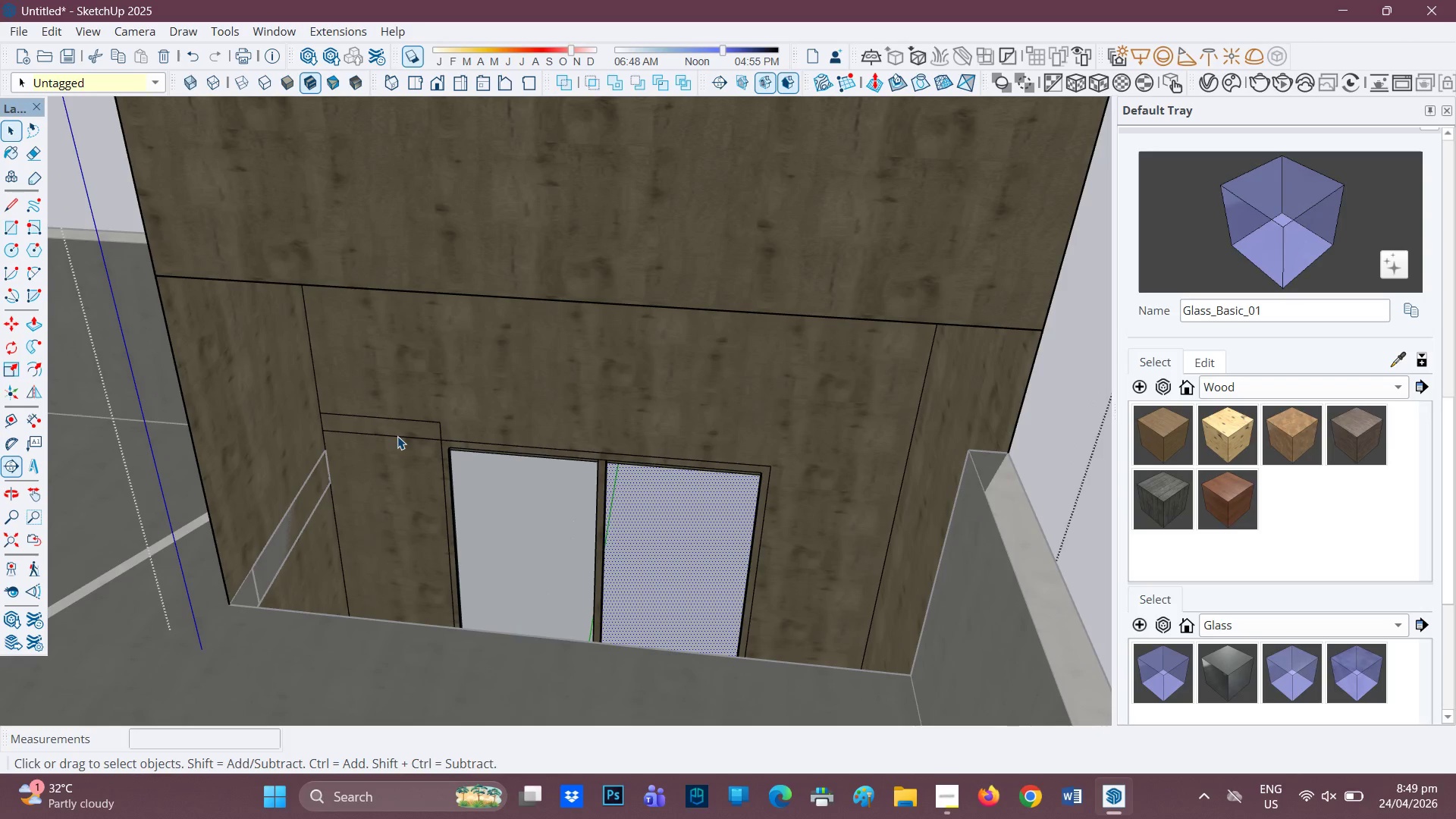 
key(Control+Z)
 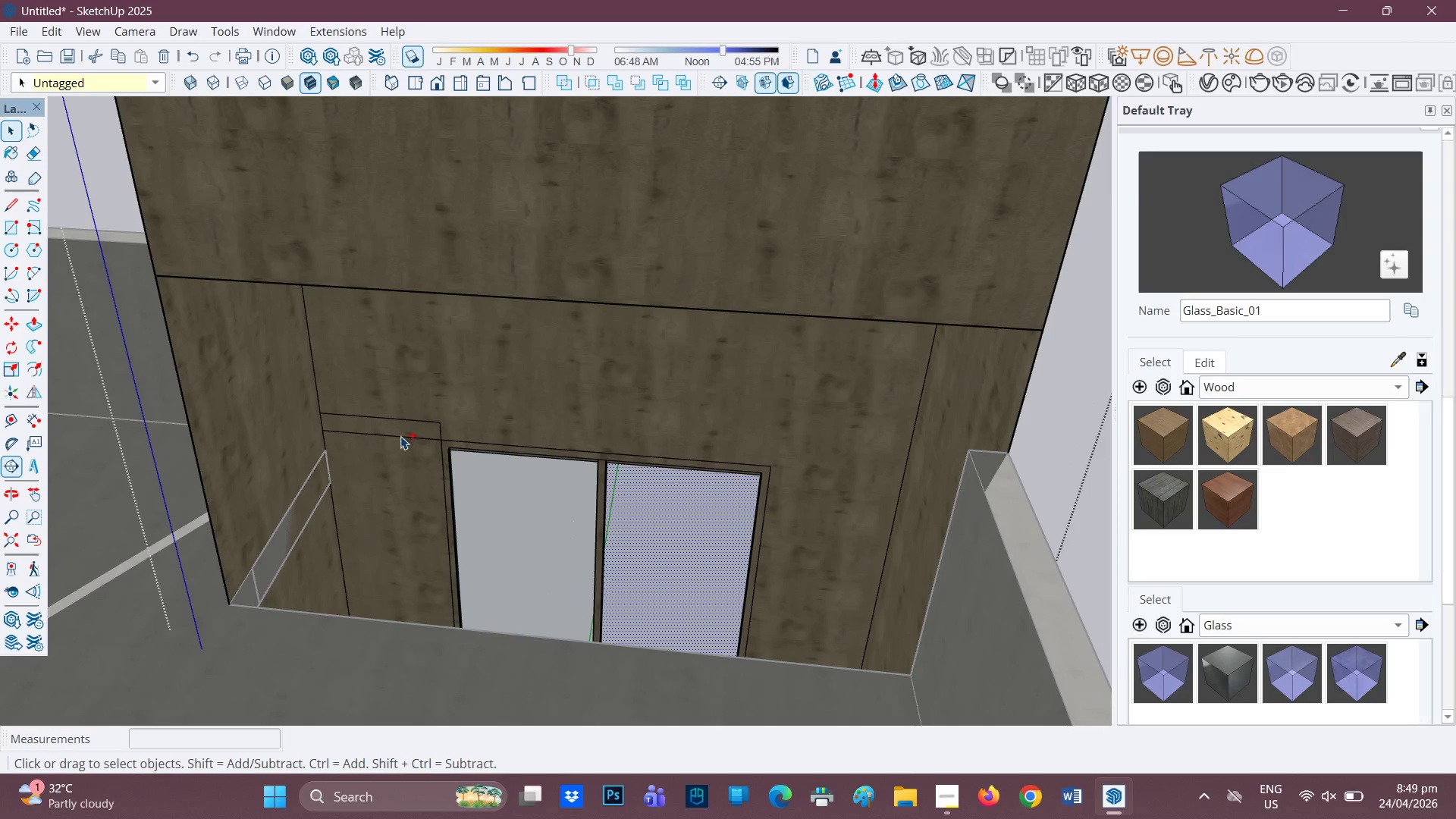 
scroll: coordinate [397, 435], scroll_direction: down, amount: 1.0
 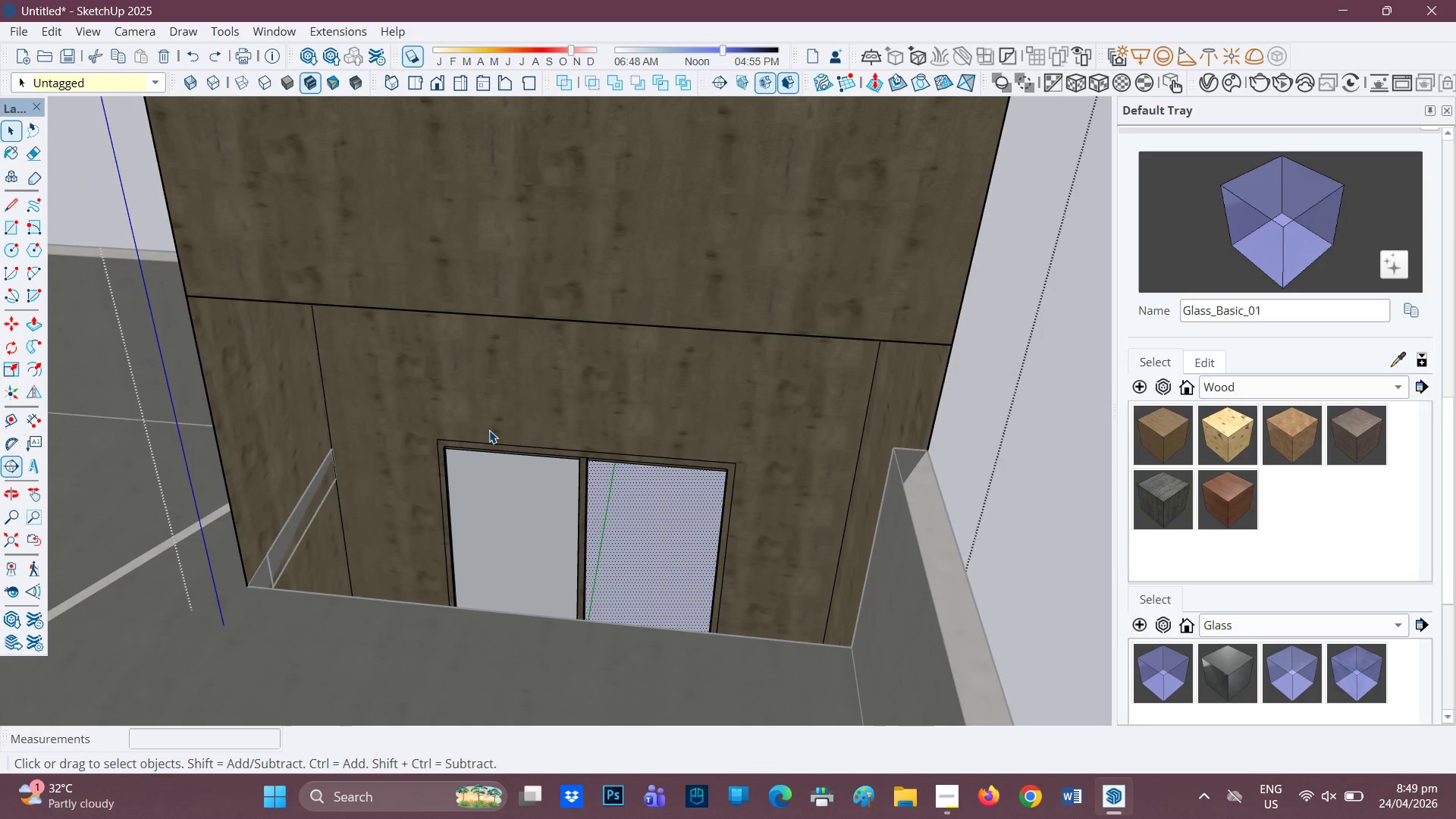 
key(Space)
 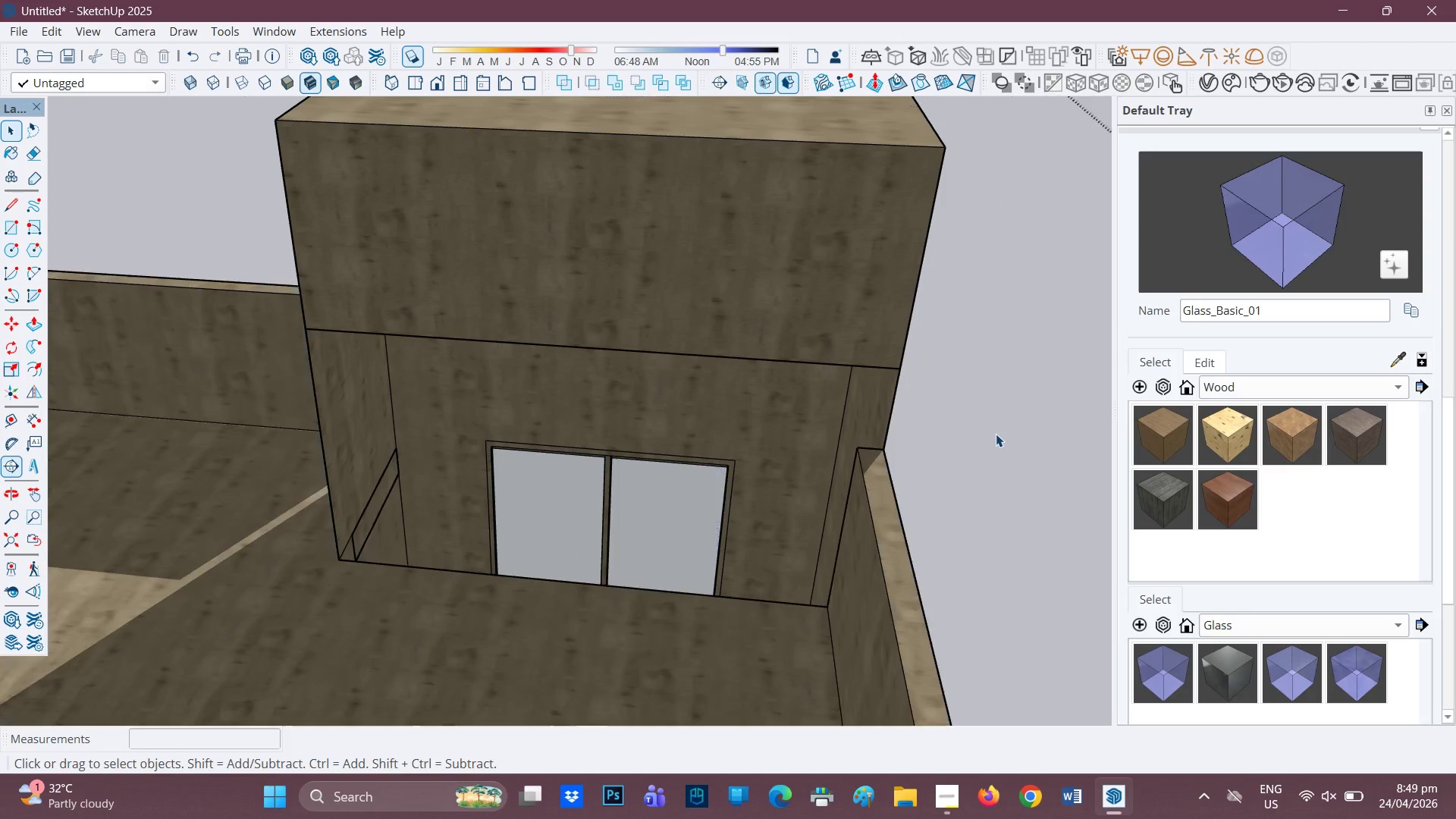 
scroll: coordinate [937, 441], scroll_direction: down, amount: 6.0
 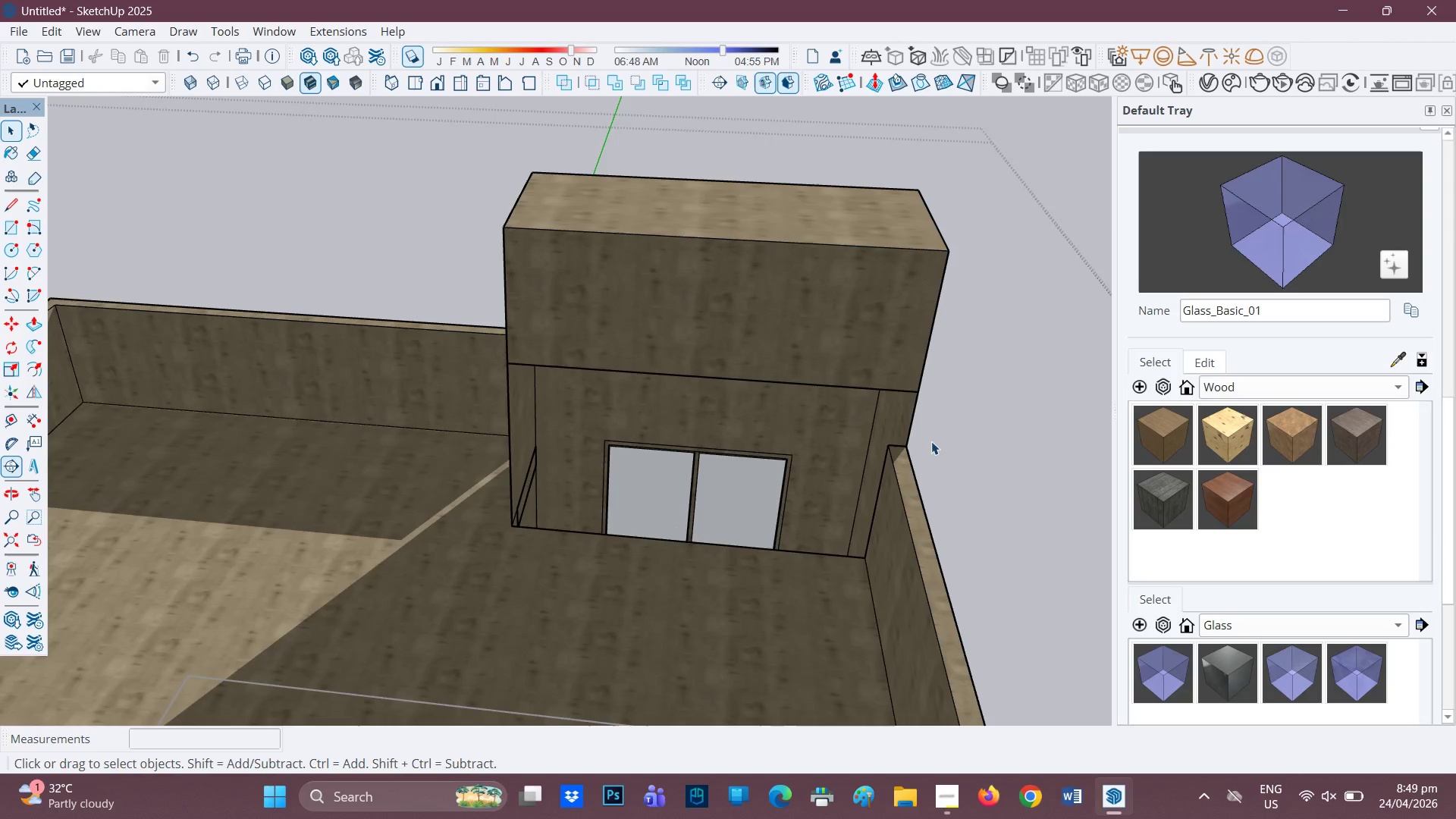 
scroll: coordinate [199, 462], scroll_direction: up, amount: 8.0
 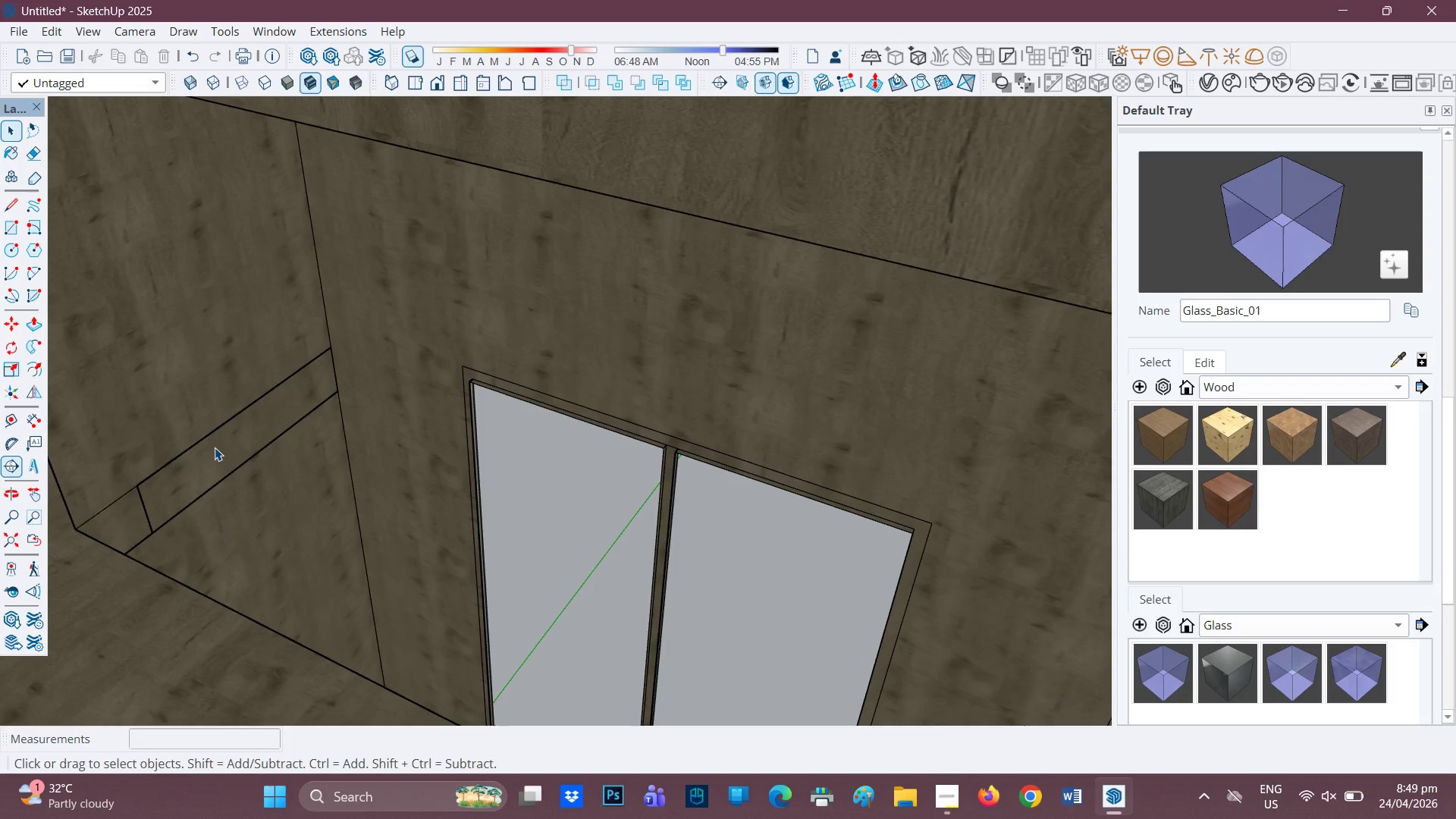 
key(R)
 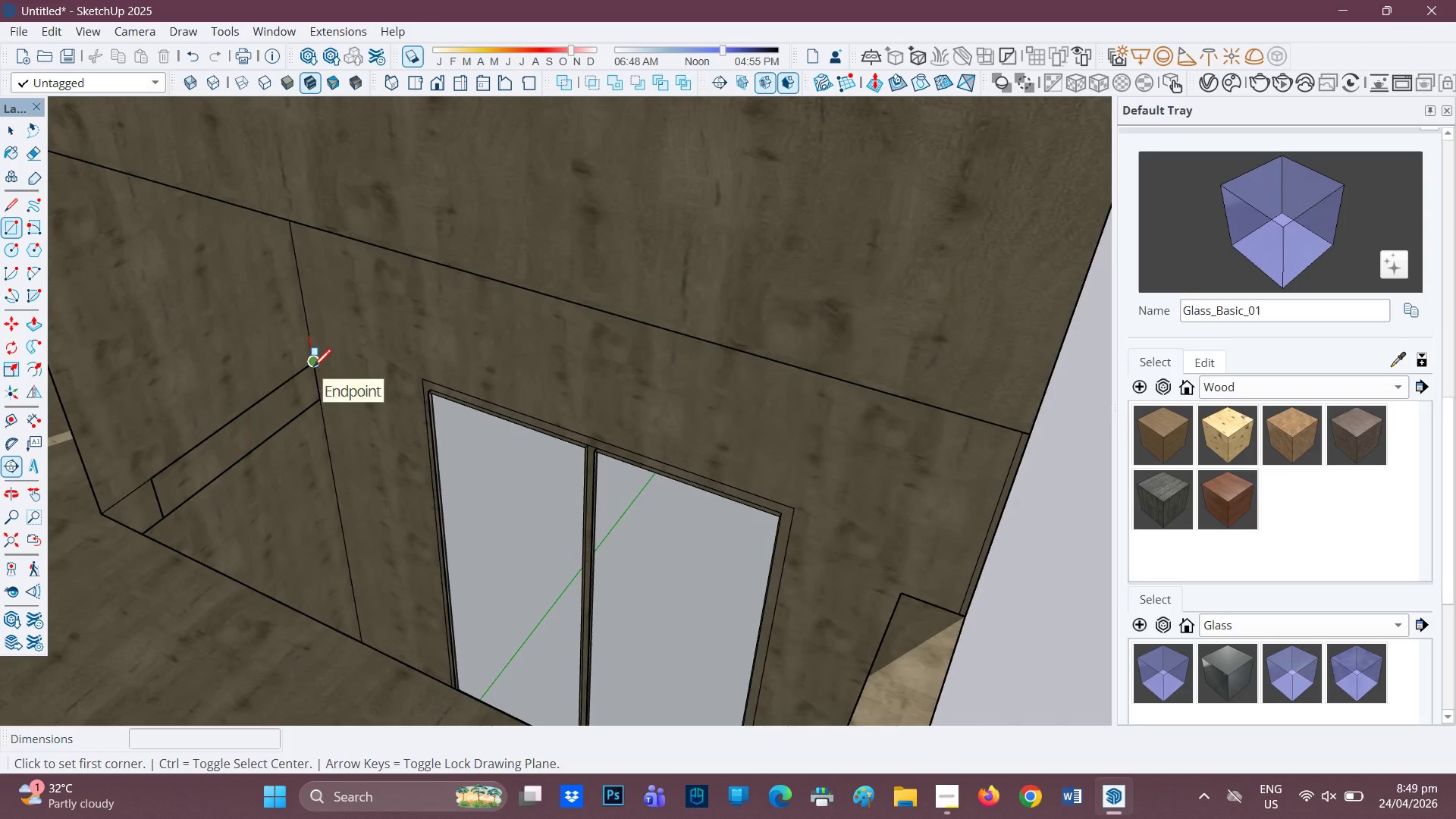 
scroll: coordinate [217, 444], scroll_direction: down, amount: 2.0
 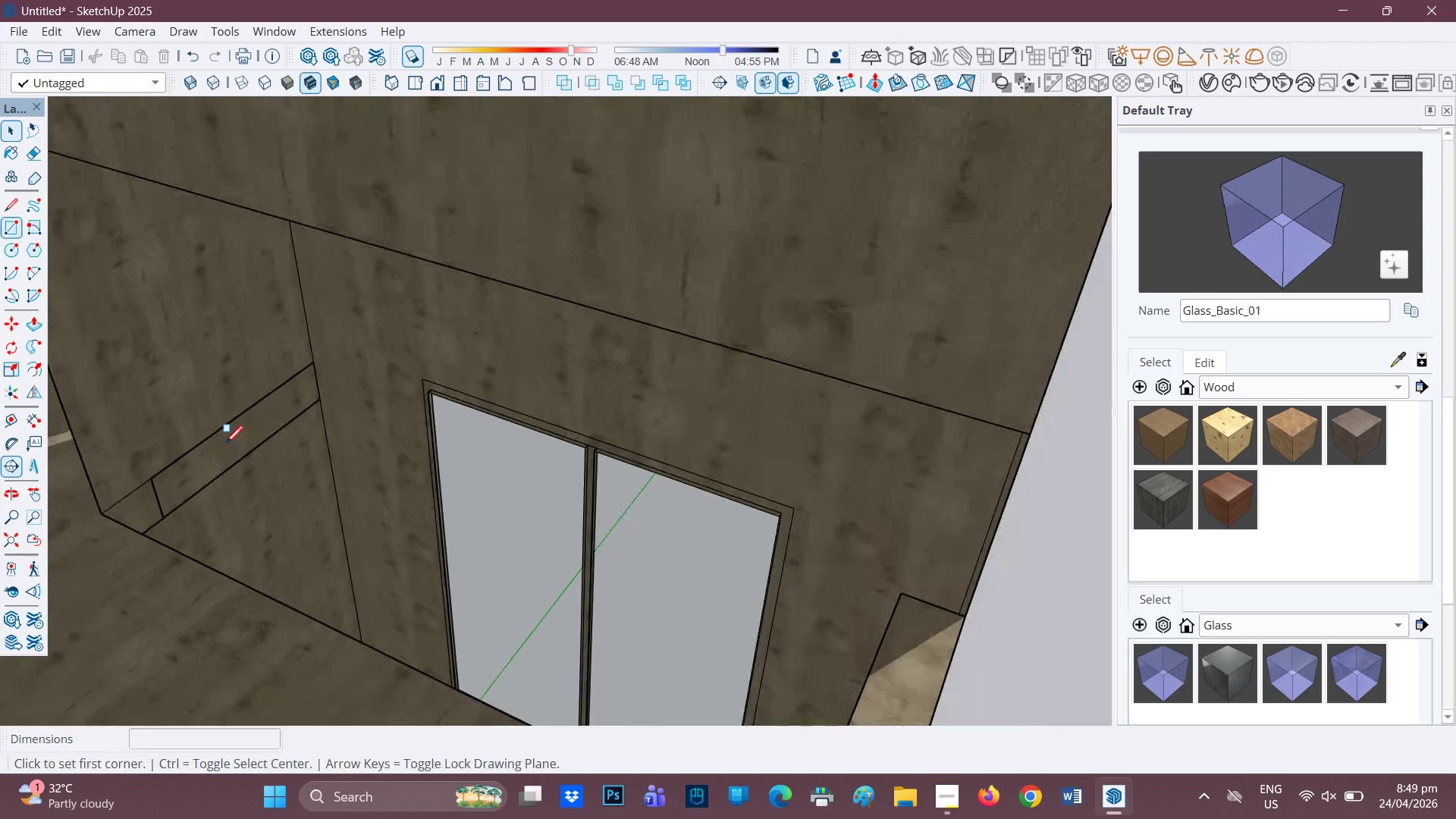 
left_click([313, 369])
 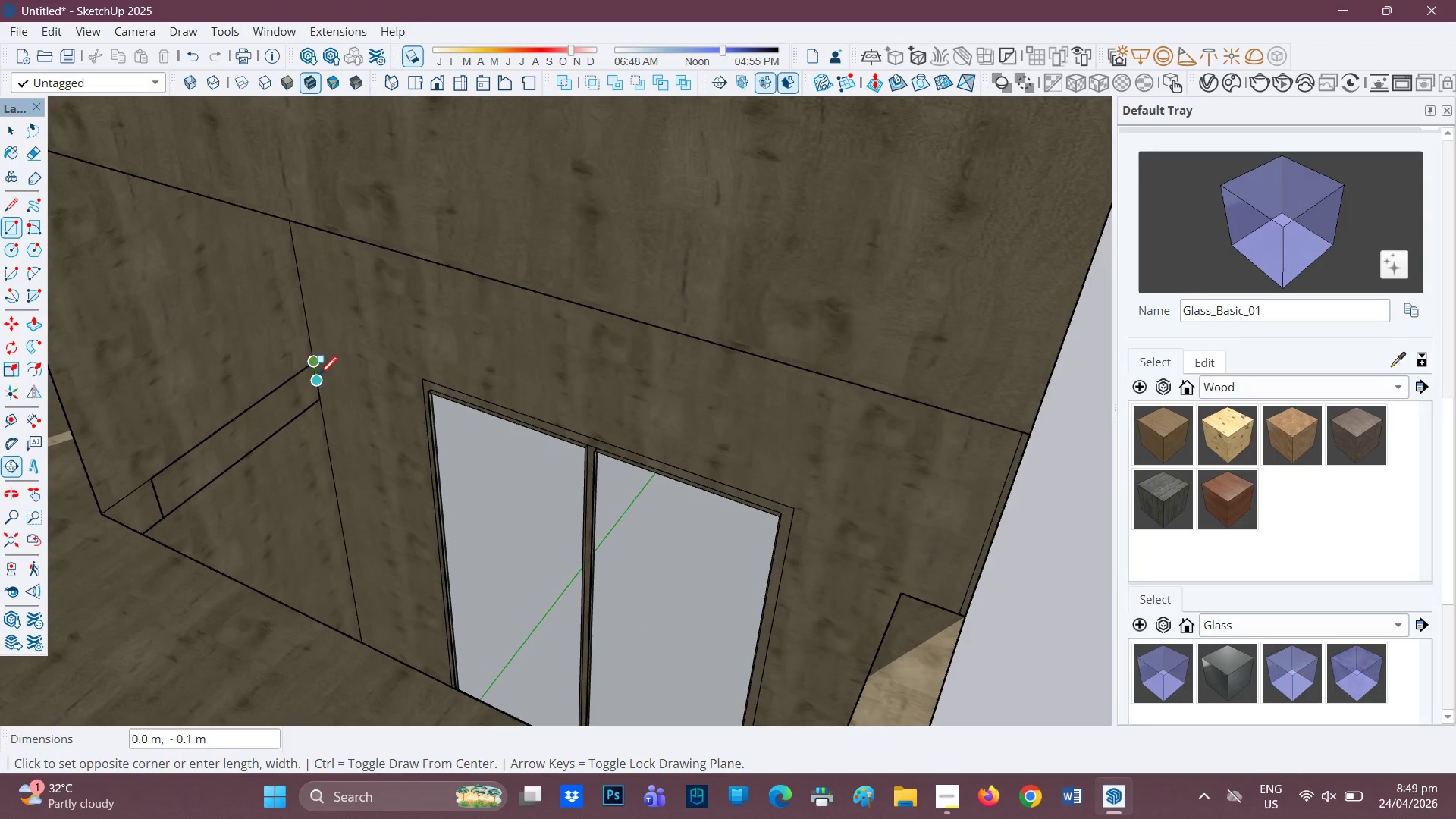 
key(Space)
 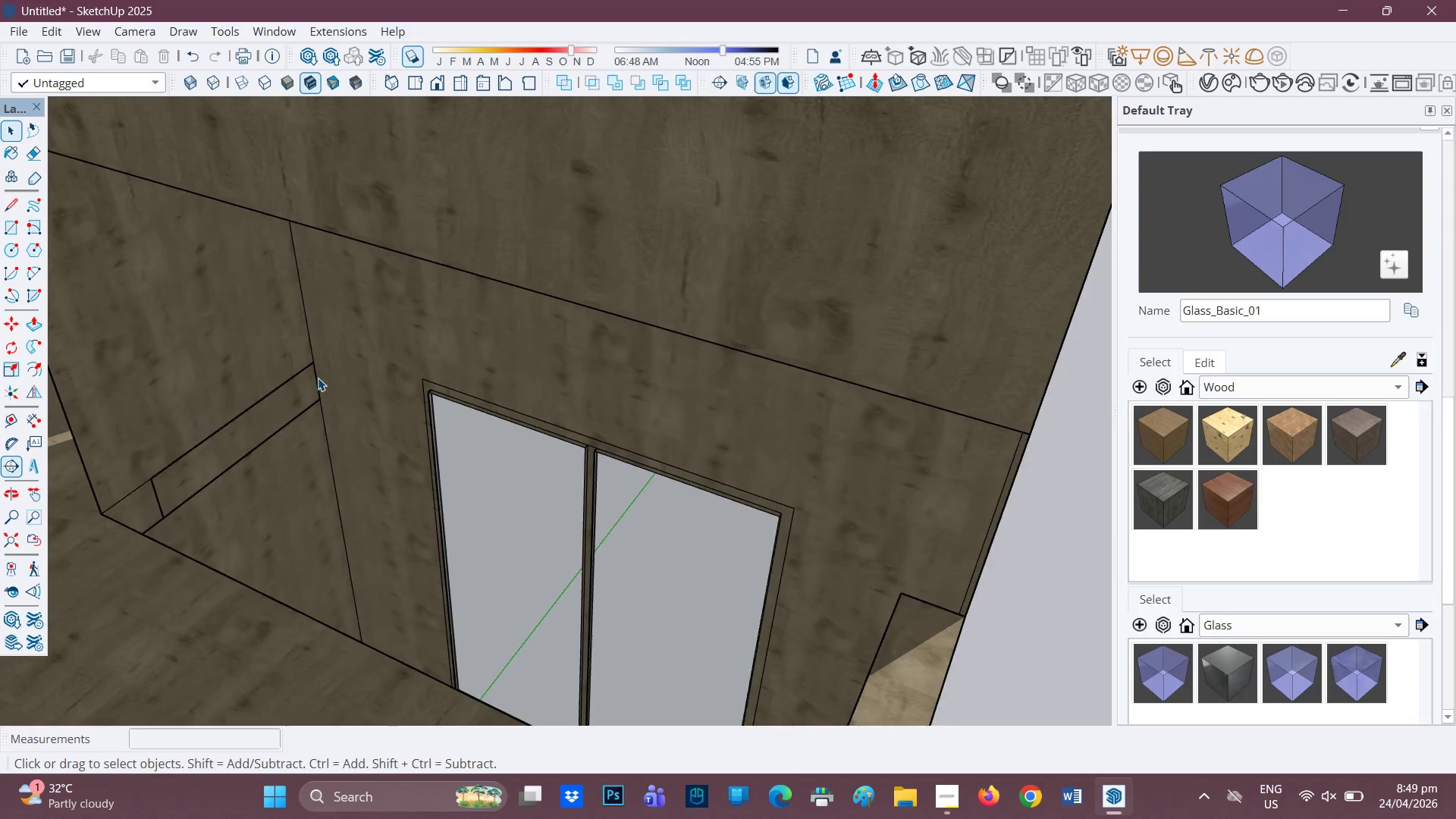 
scroll: coordinate [315, 381], scroll_direction: down, amount: 3.0
 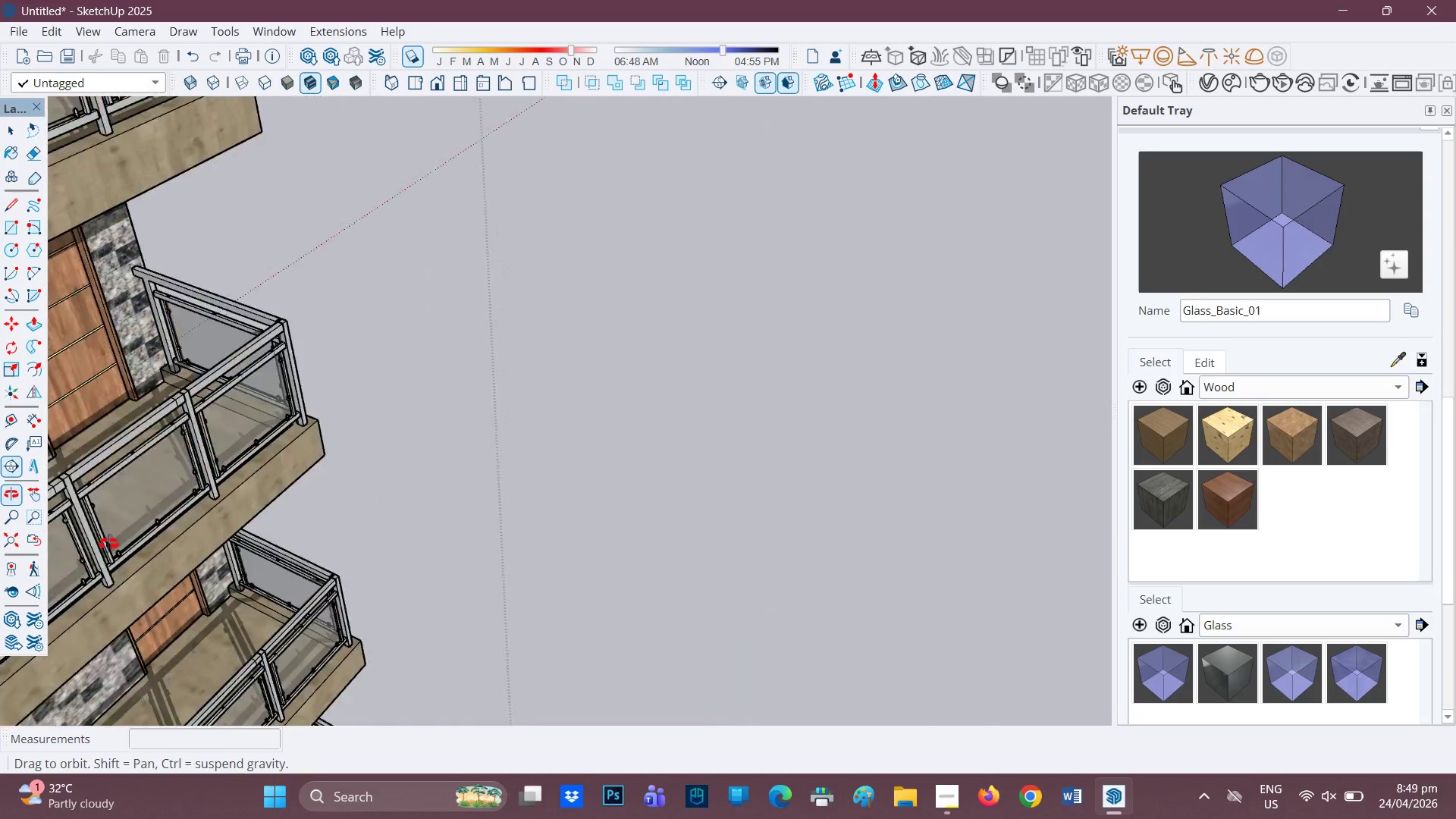 
key(H)
 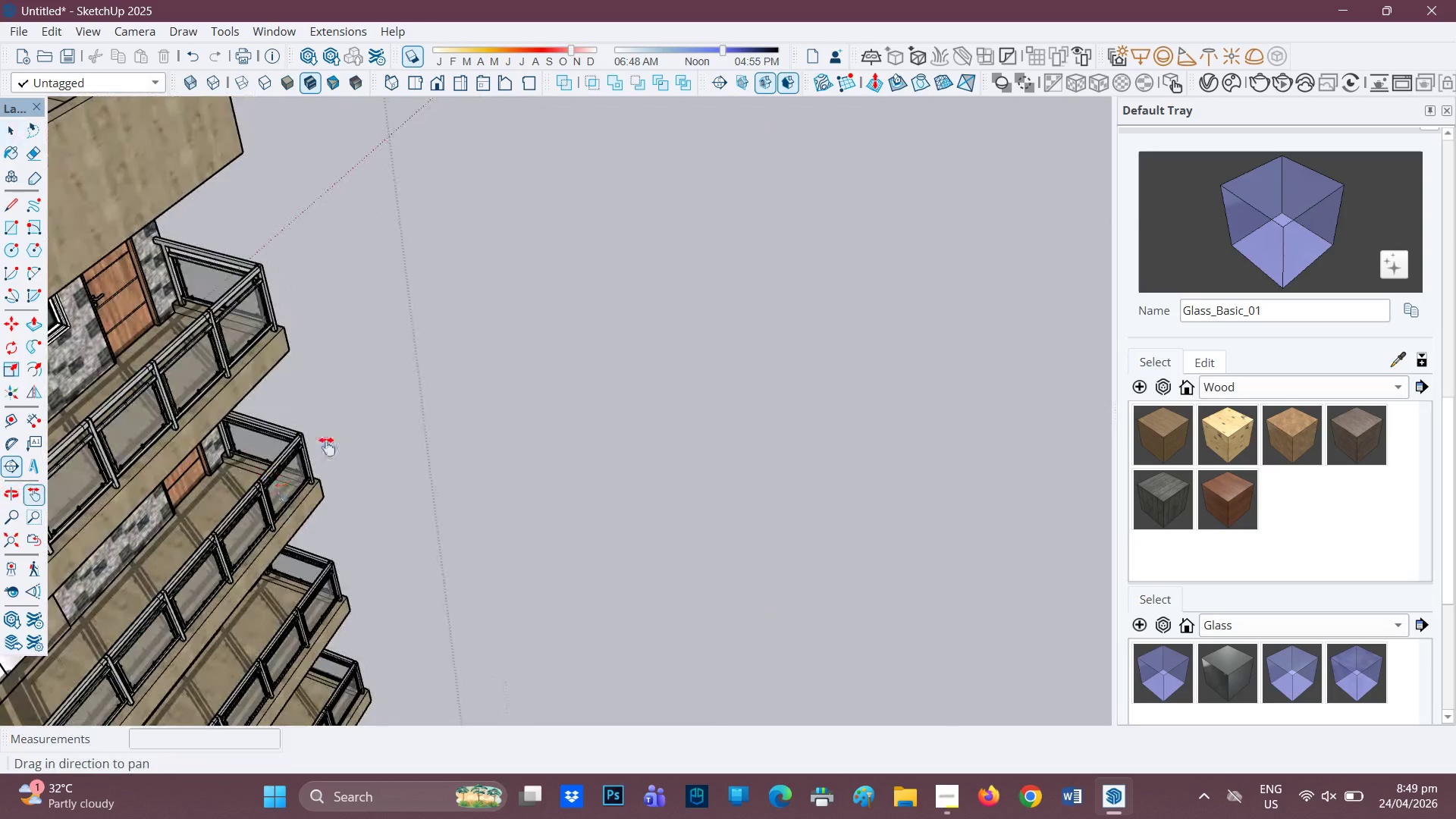 
left_click_drag(start_coordinate=[270, 475], to_coordinate=[679, 472])
 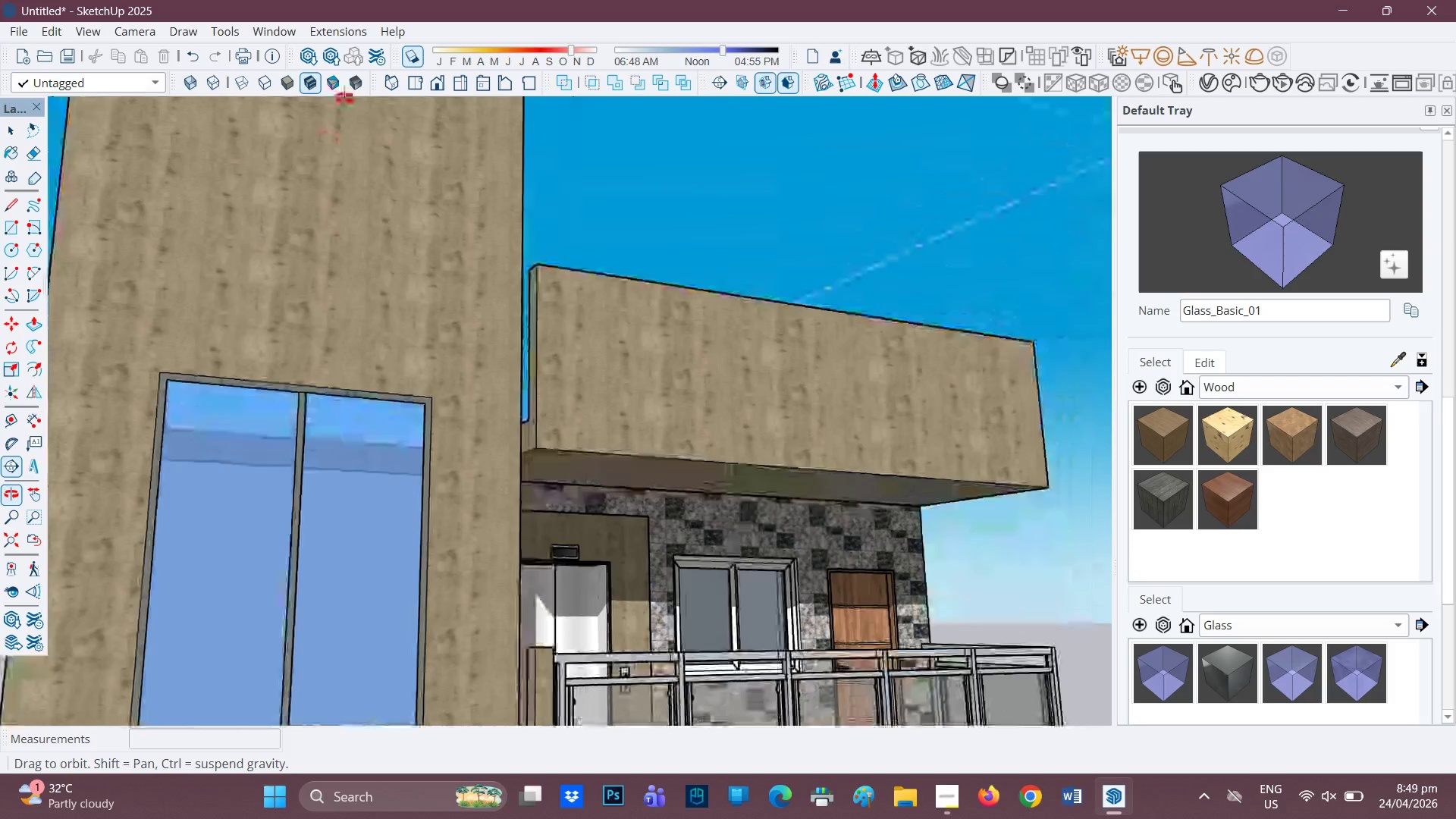 
scroll: coordinate [1186, 444], scroll_direction: down, amount: 10.0
 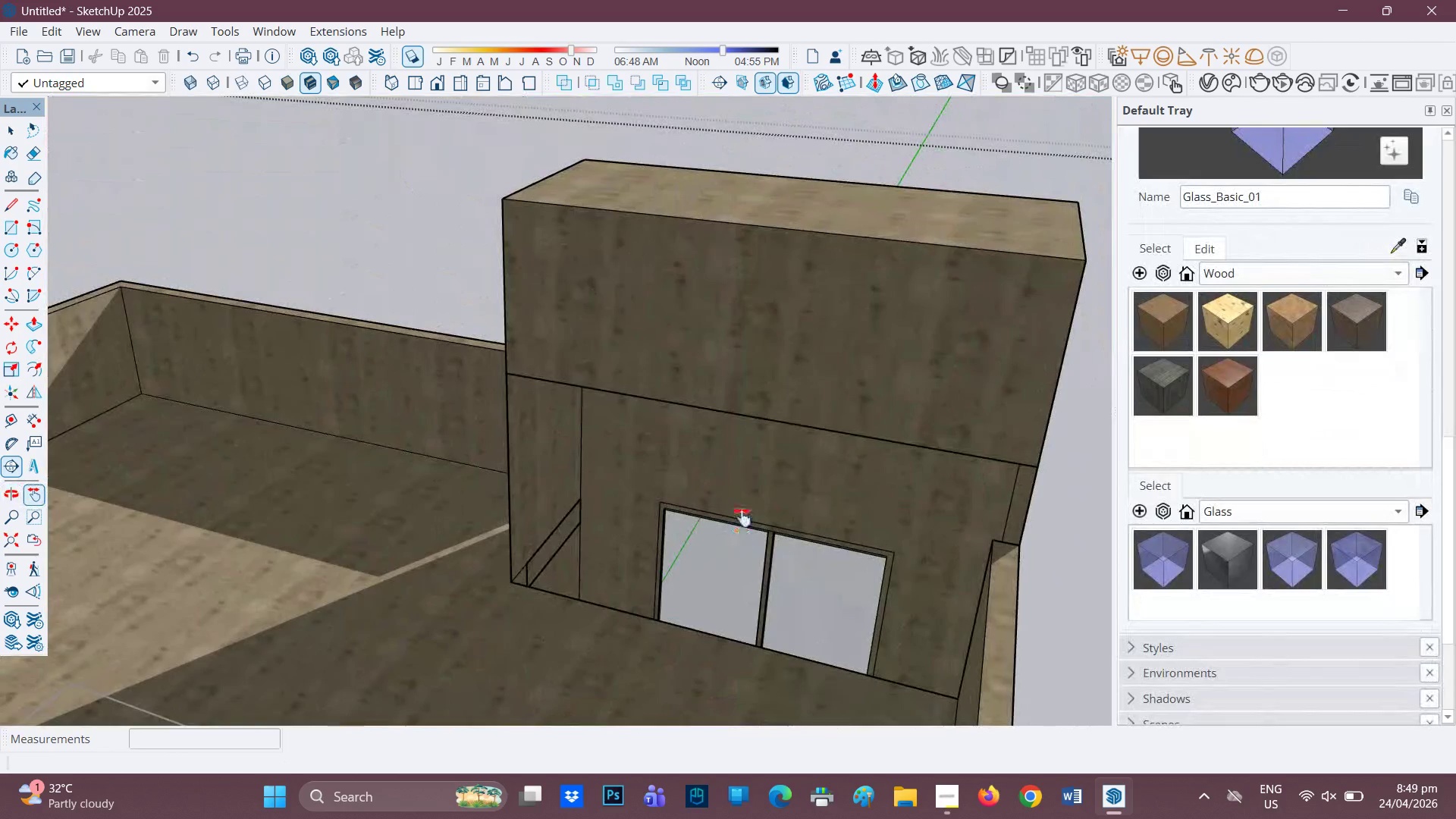 
key(H)
 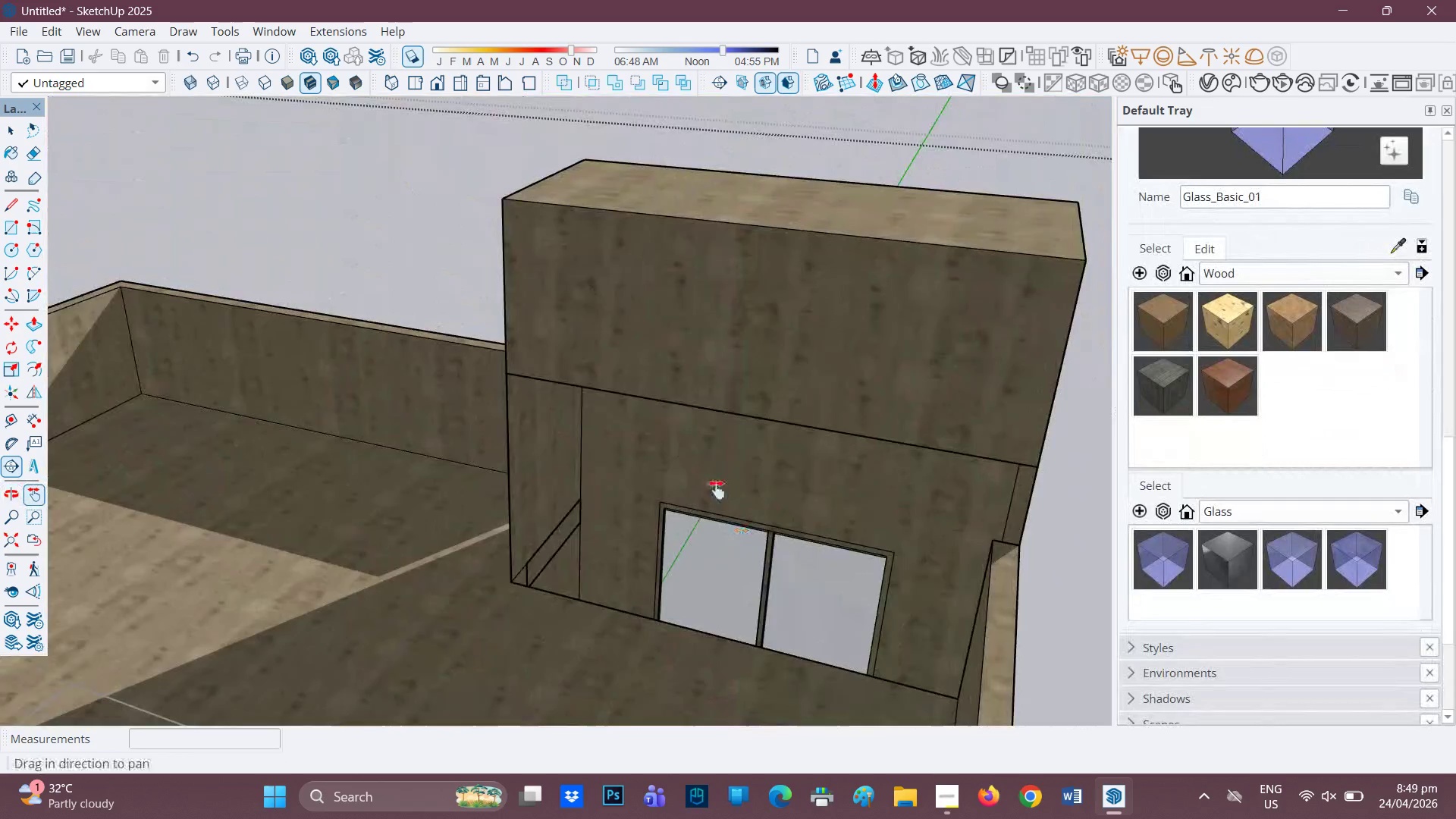 
left_click_drag(start_coordinate=[730, 497], to_coordinate=[459, 431])
 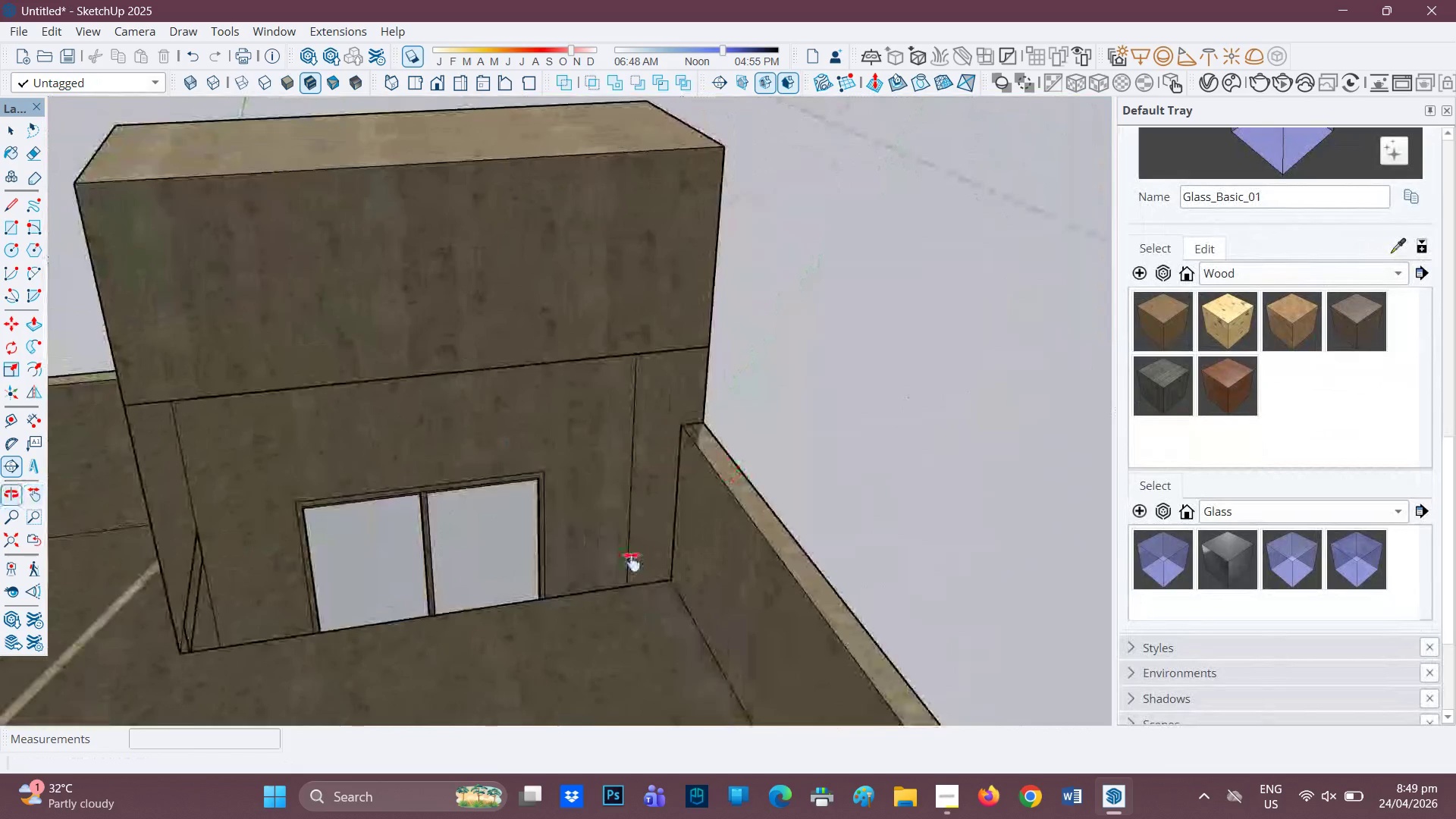 
scroll: coordinate [592, 478], scroll_direction: none, amount: 0.0
 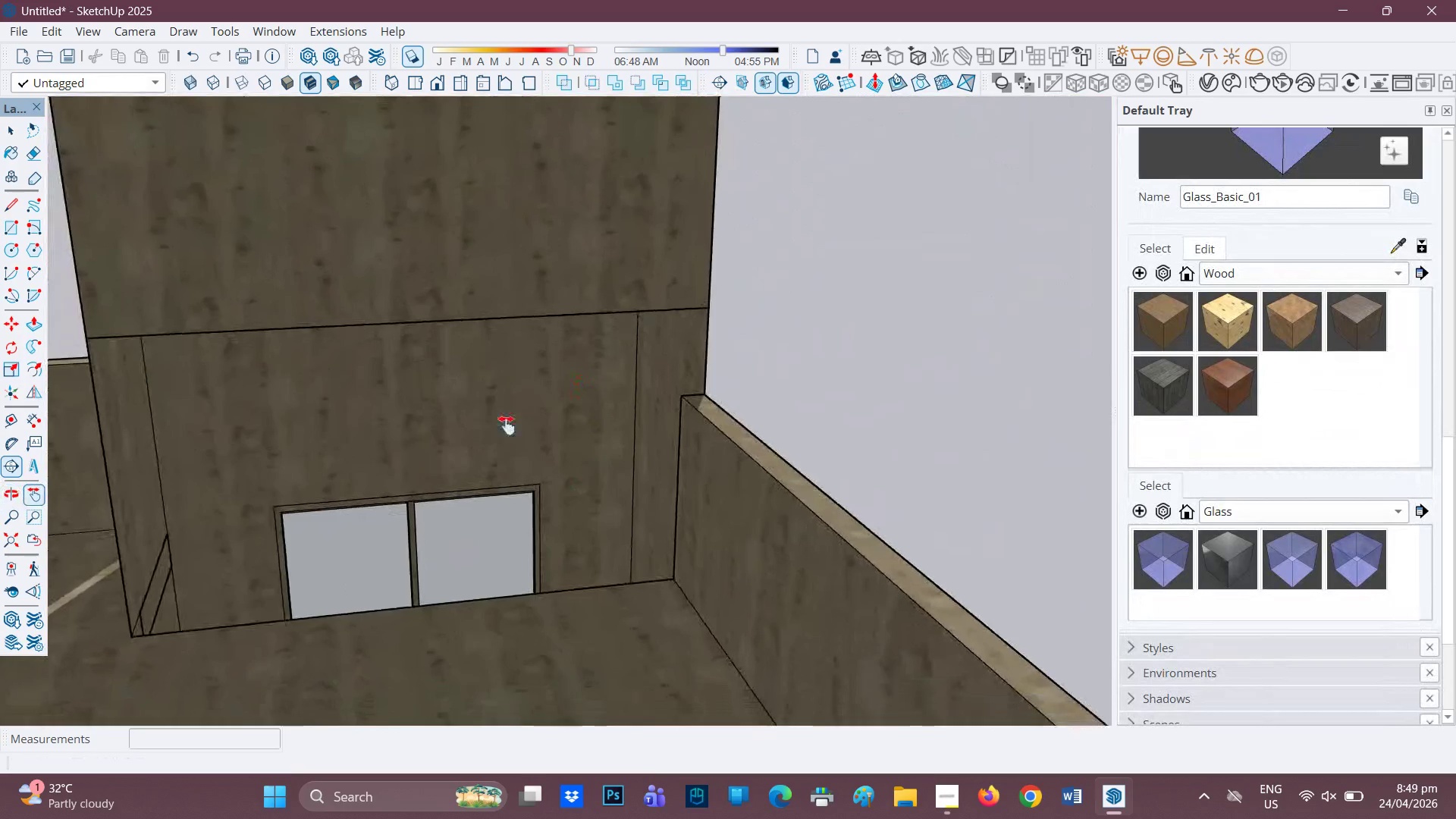 
scroll: coordinate [429, 455], scroll_direction: up, amount: 2.0
 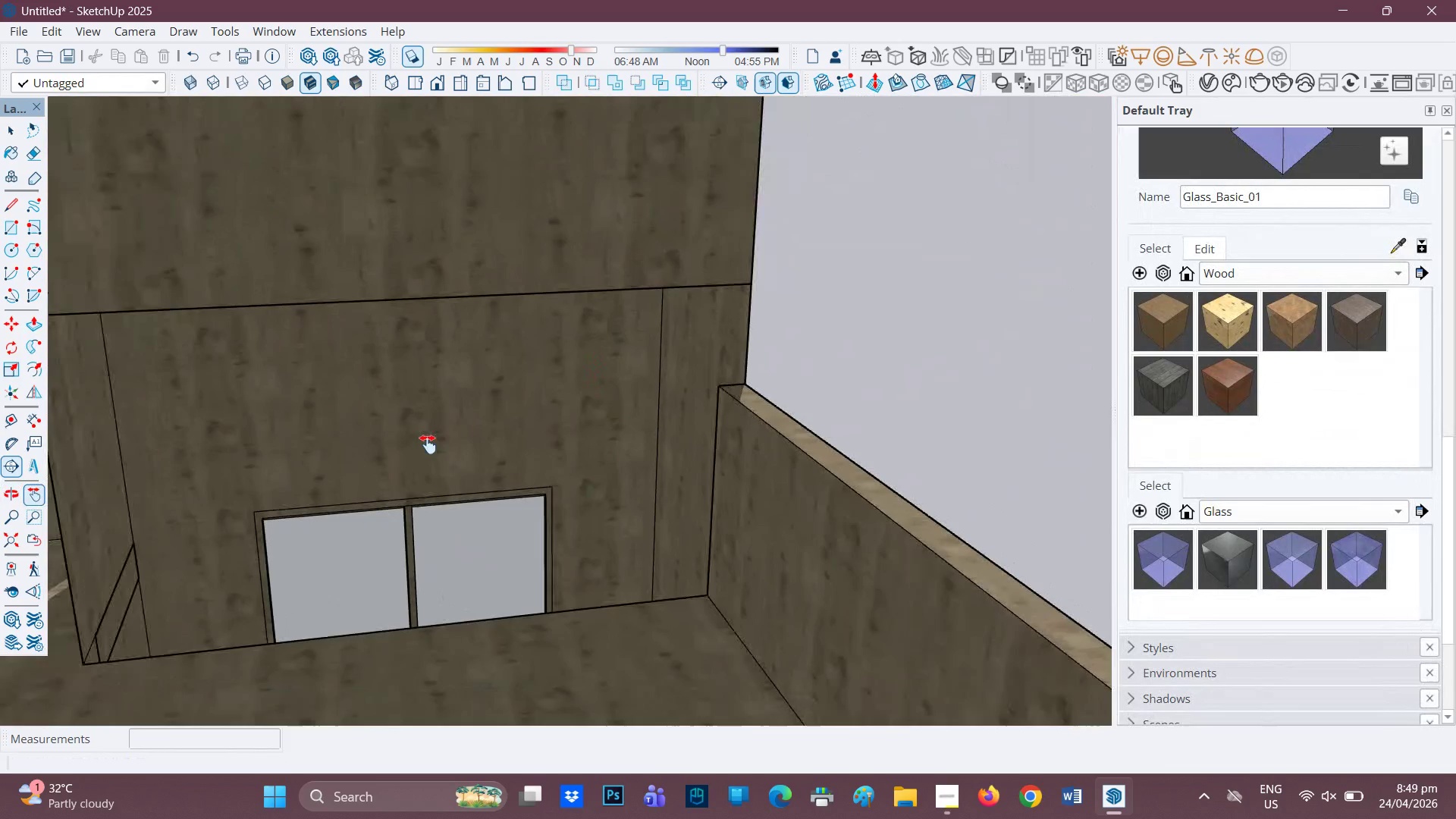 
scroll: coordinate [425, 444], scroll_direction: down, amount: 1.0
 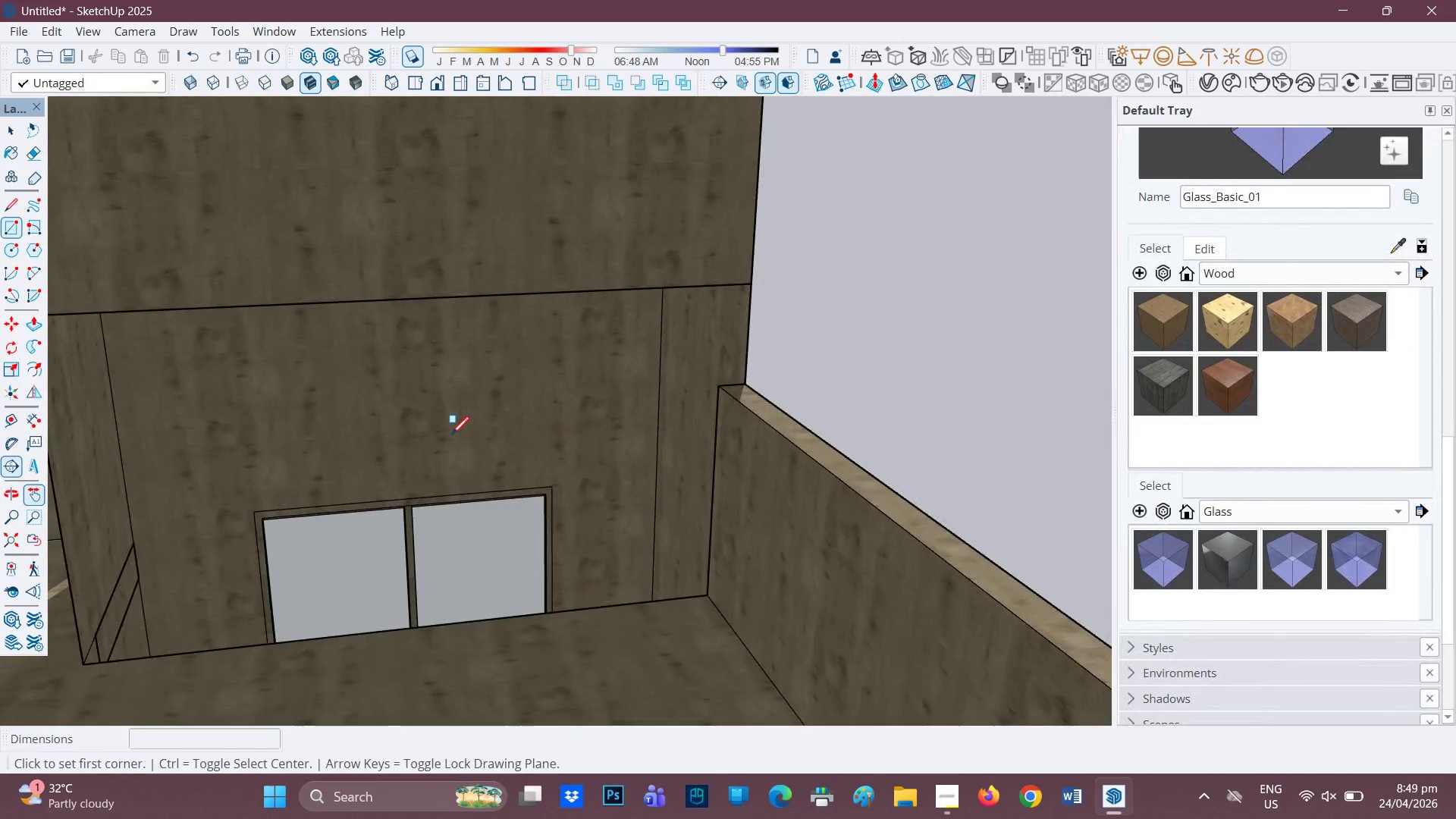 
key(R)
 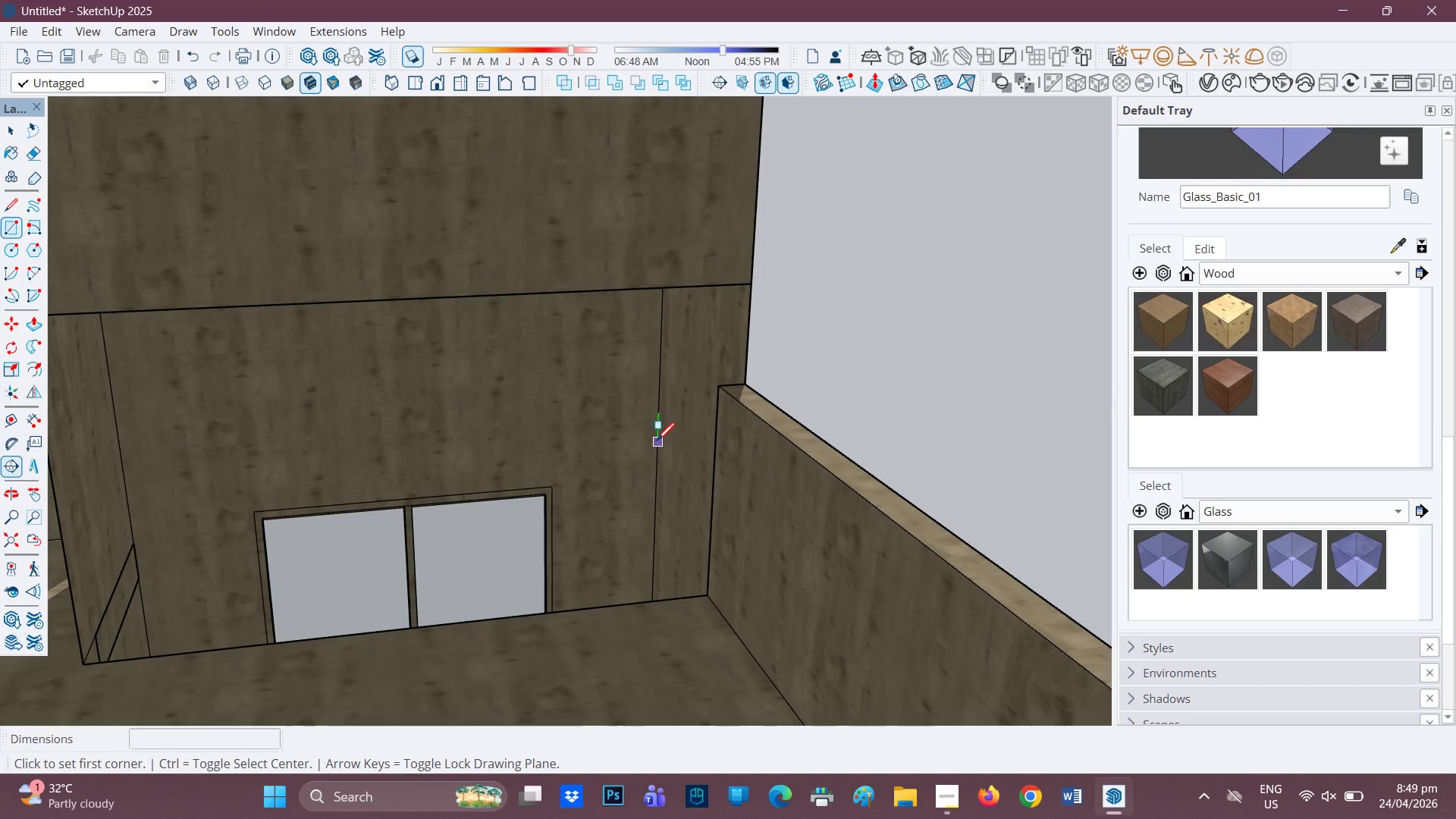 
left_click_drag(start_coordinate=[657, 442], to_coordinate=[653, 444])
 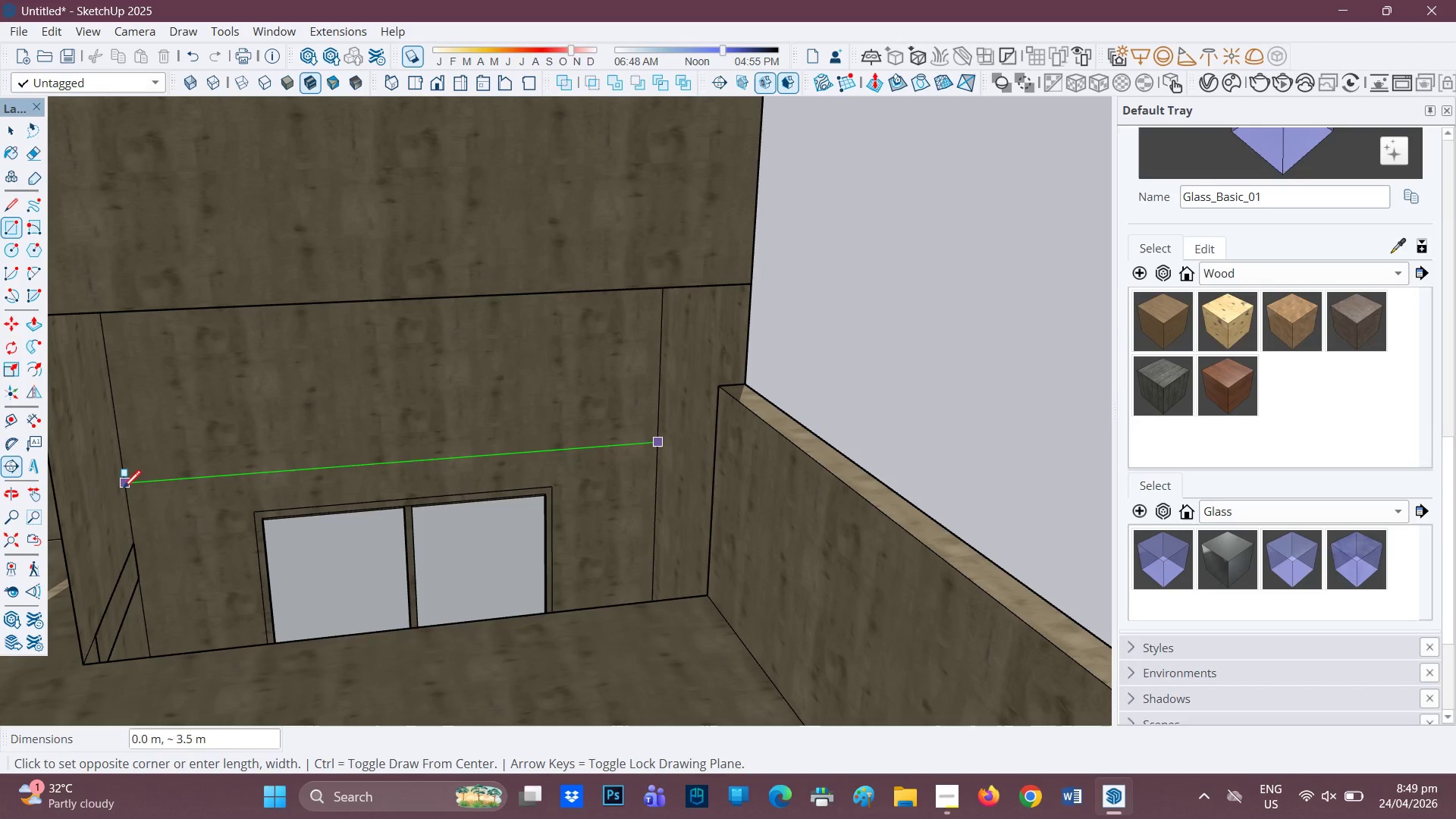 
left_click([123, 490])
 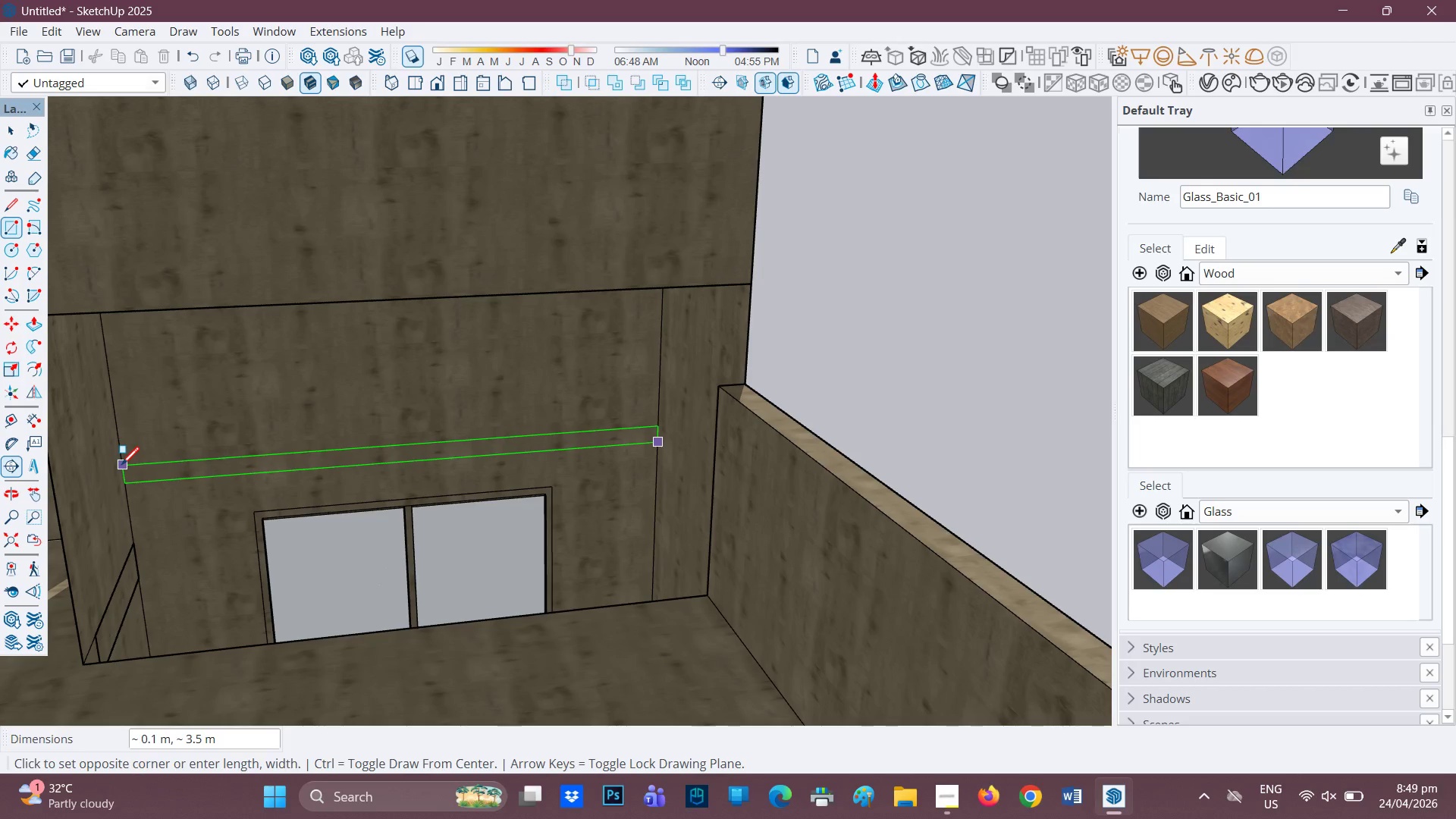 
scroll: coordinate [299, 435], scroll_direction: down, amount: 5.0
 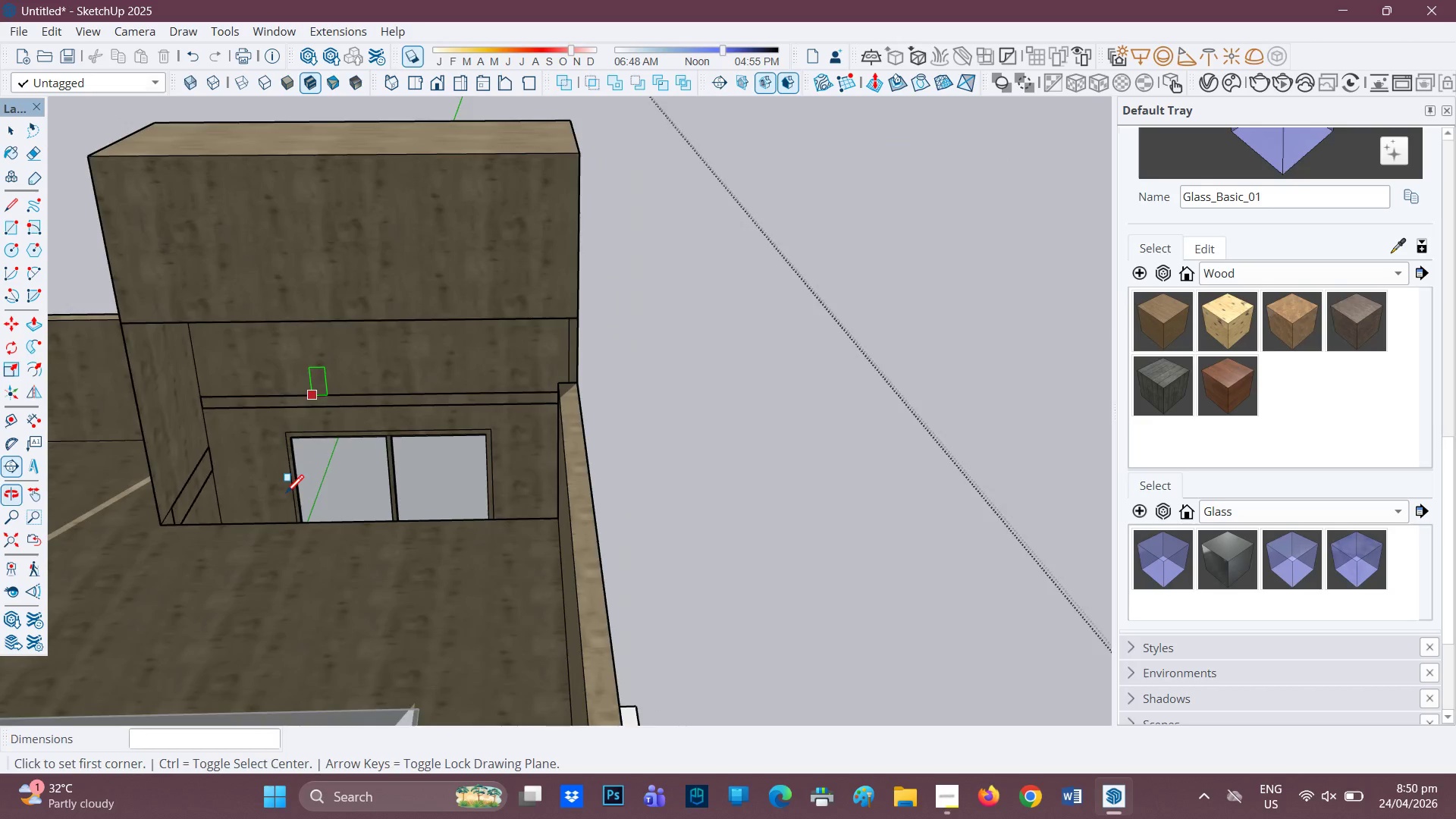 
scroll: coordinate [317, 475], scroll_direction: up, amount: 2.0
 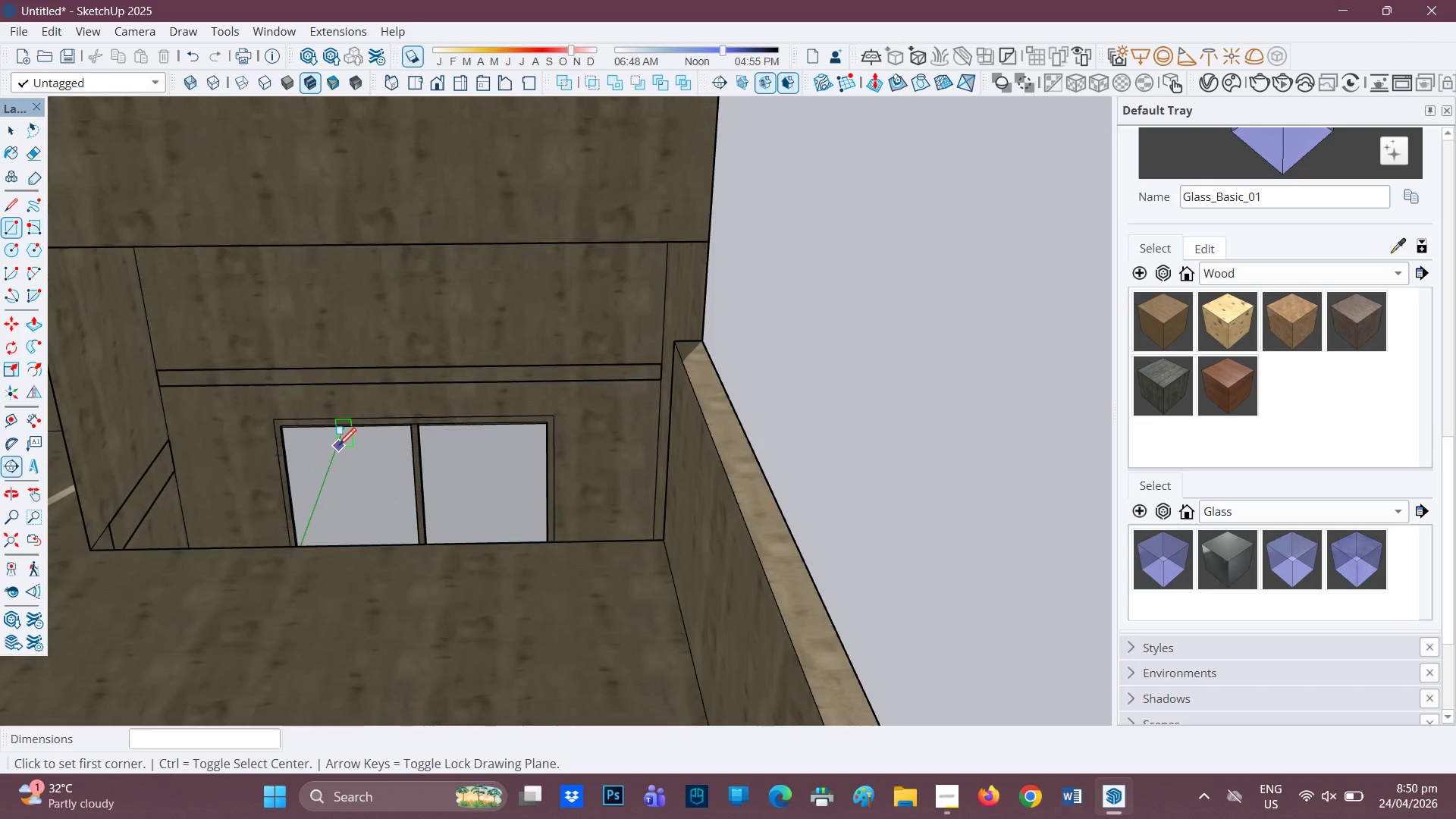 
key(Control+Z)
 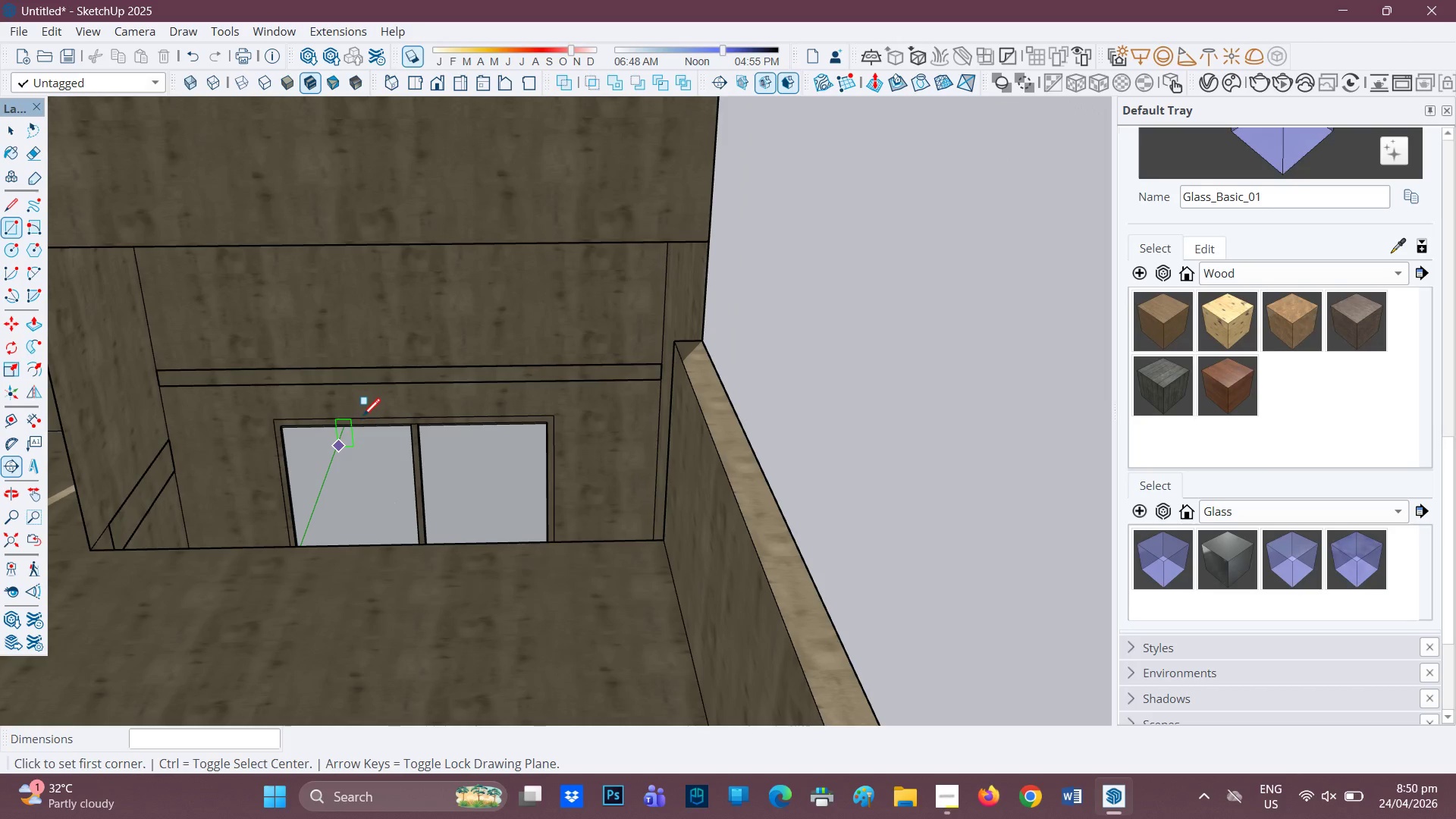 
scroll: coordinate [362, 420], scroll_direction: up, amount: 2.0
 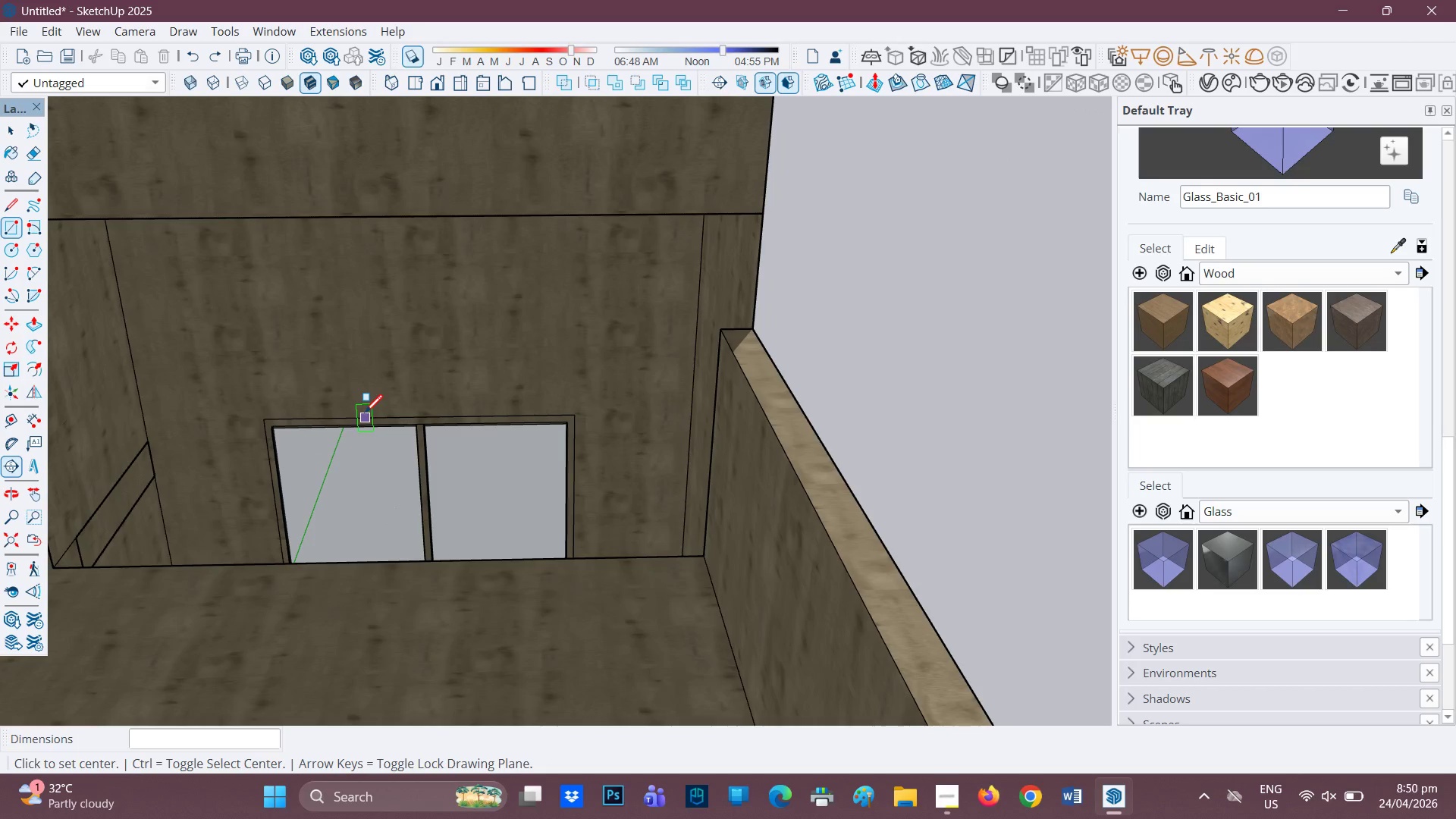 
scroll: coordinate [365, 414], scroll_direction: down, amount: 1.0
 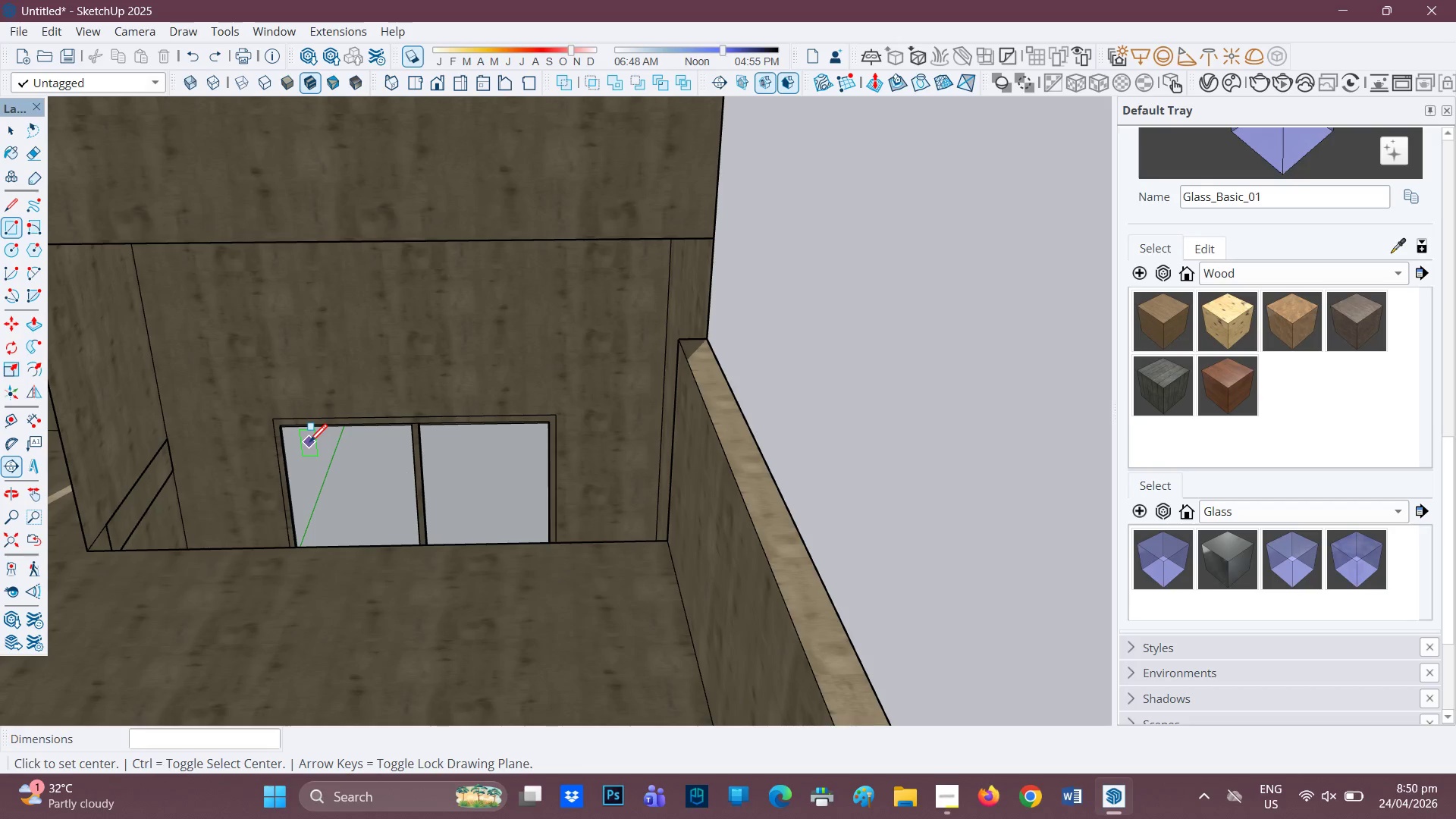 
wait(12.02)
 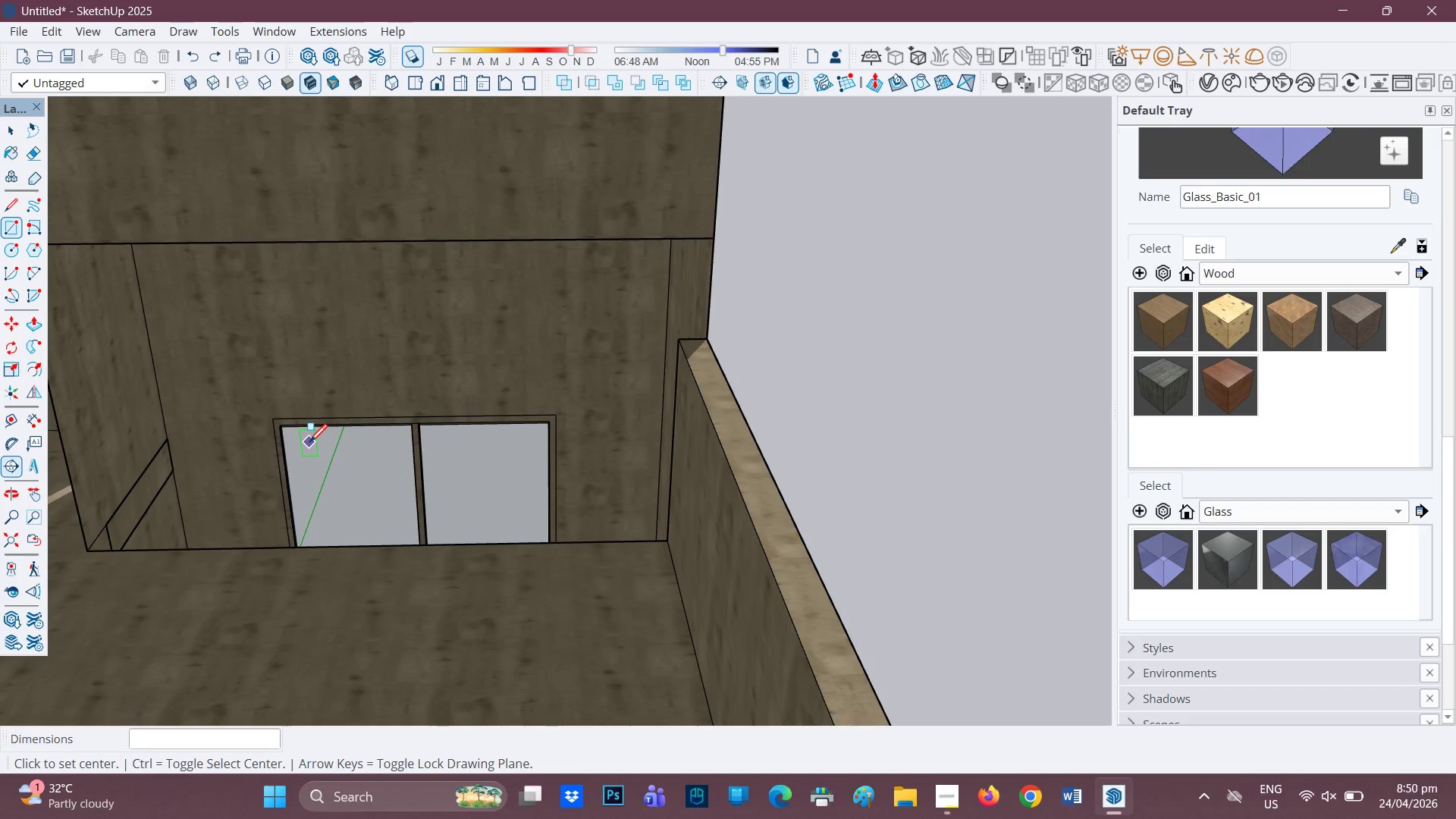 
scroll: coordinate [223, 697], scroll_direction: down, amount: 2.0
 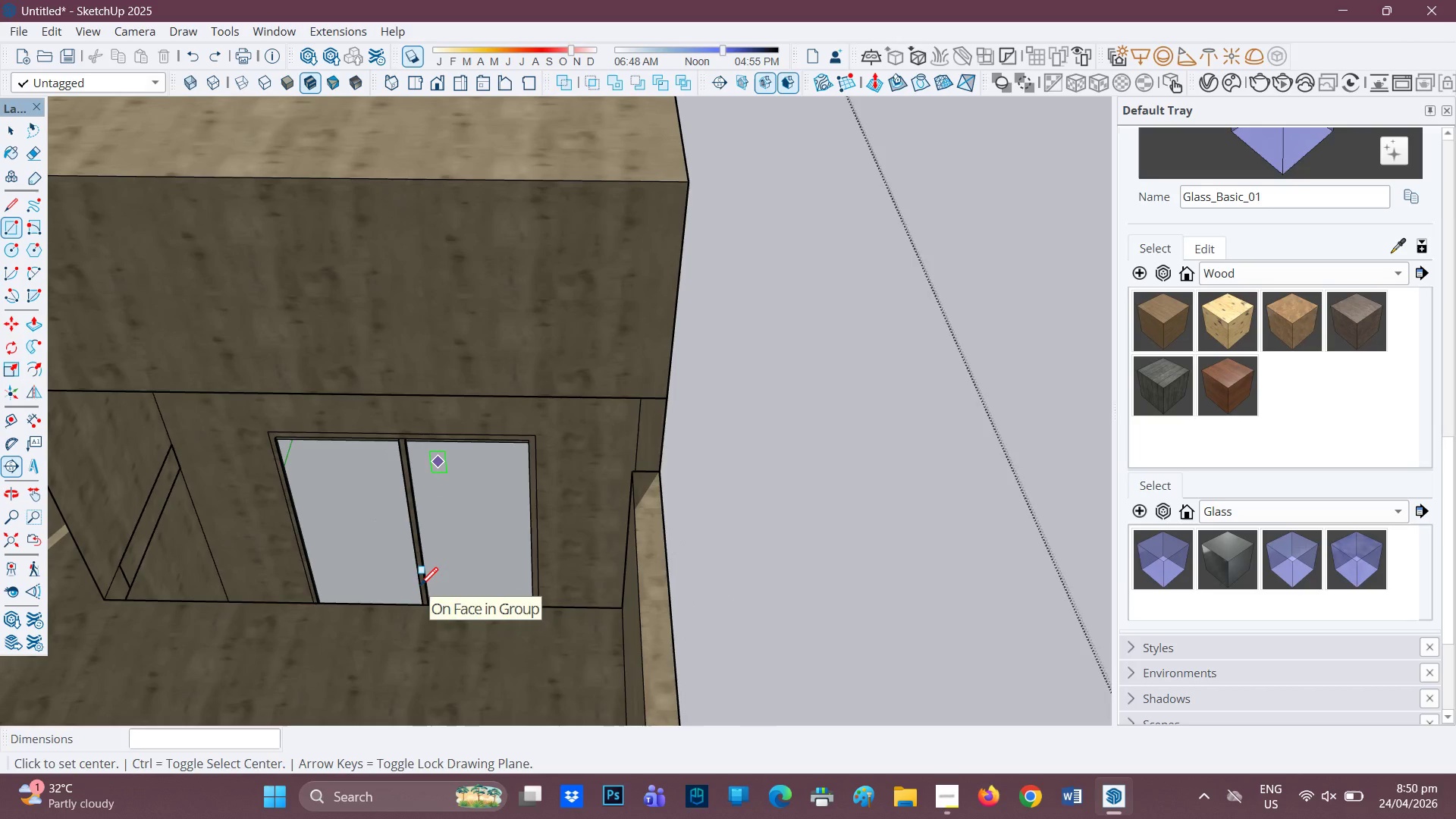 
key(H)
 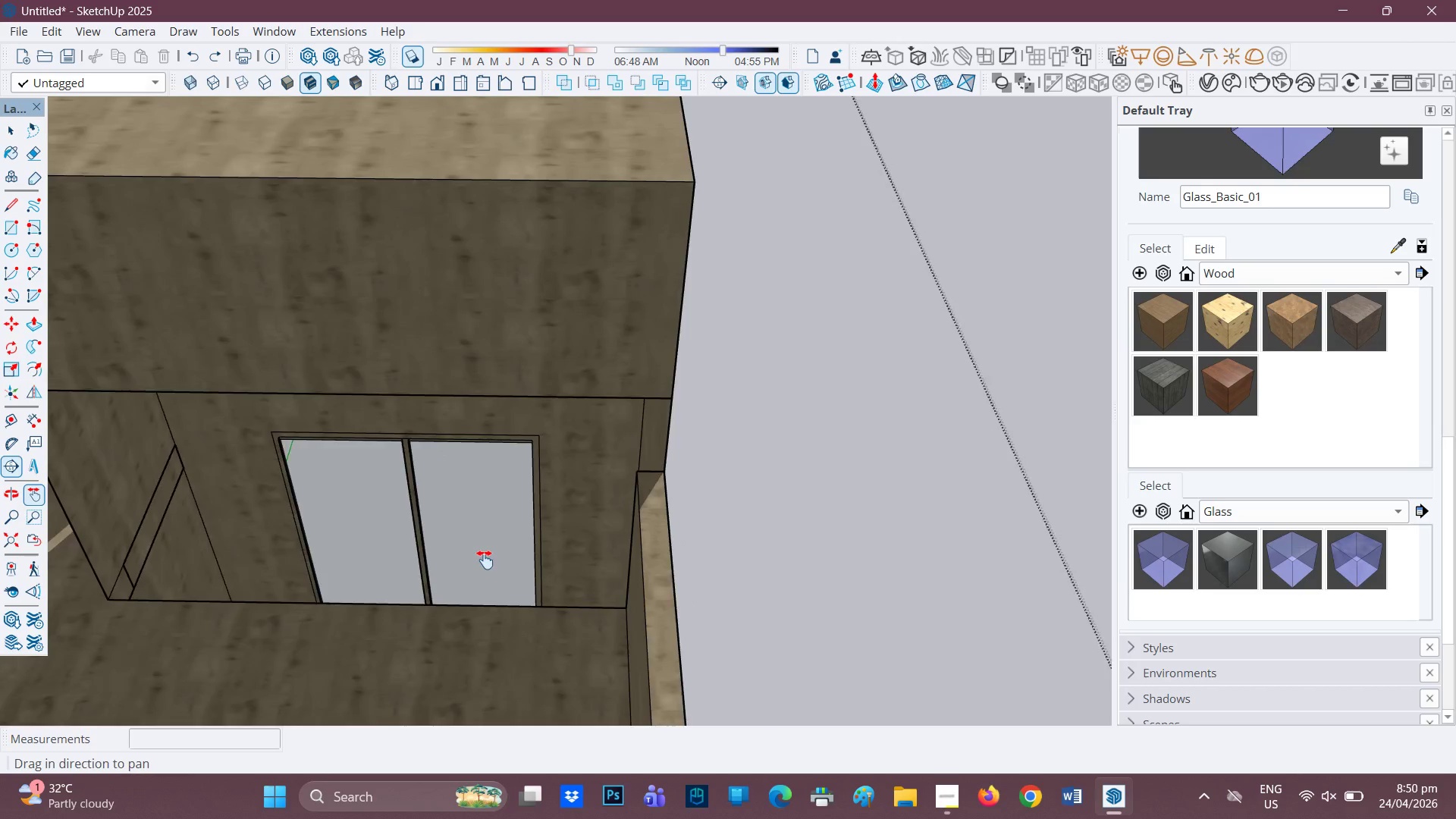 
left_click_drag(start_coordinate=[431, 582], to_coordinate=[606, 485])
 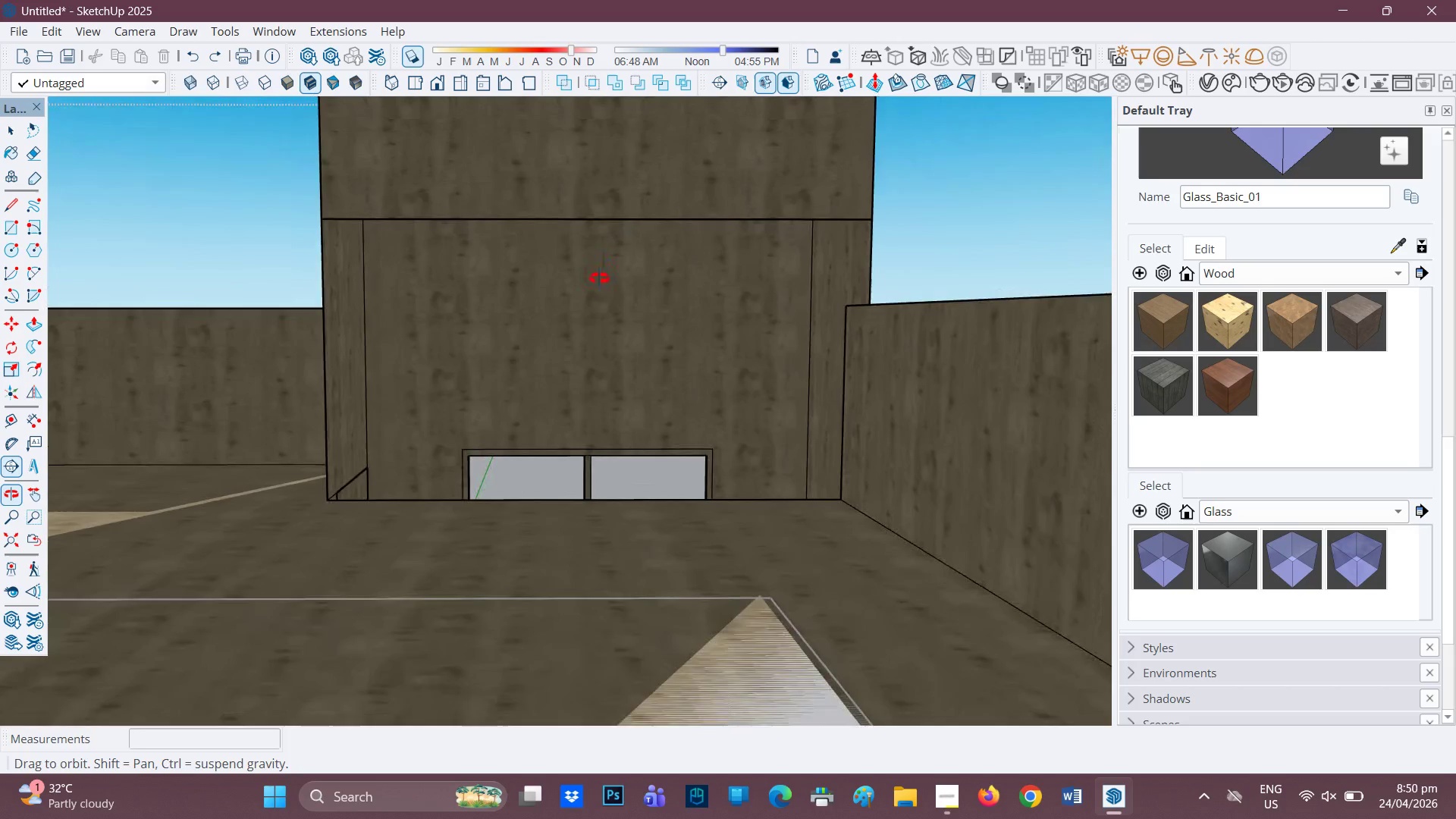 
wait(5.42)
 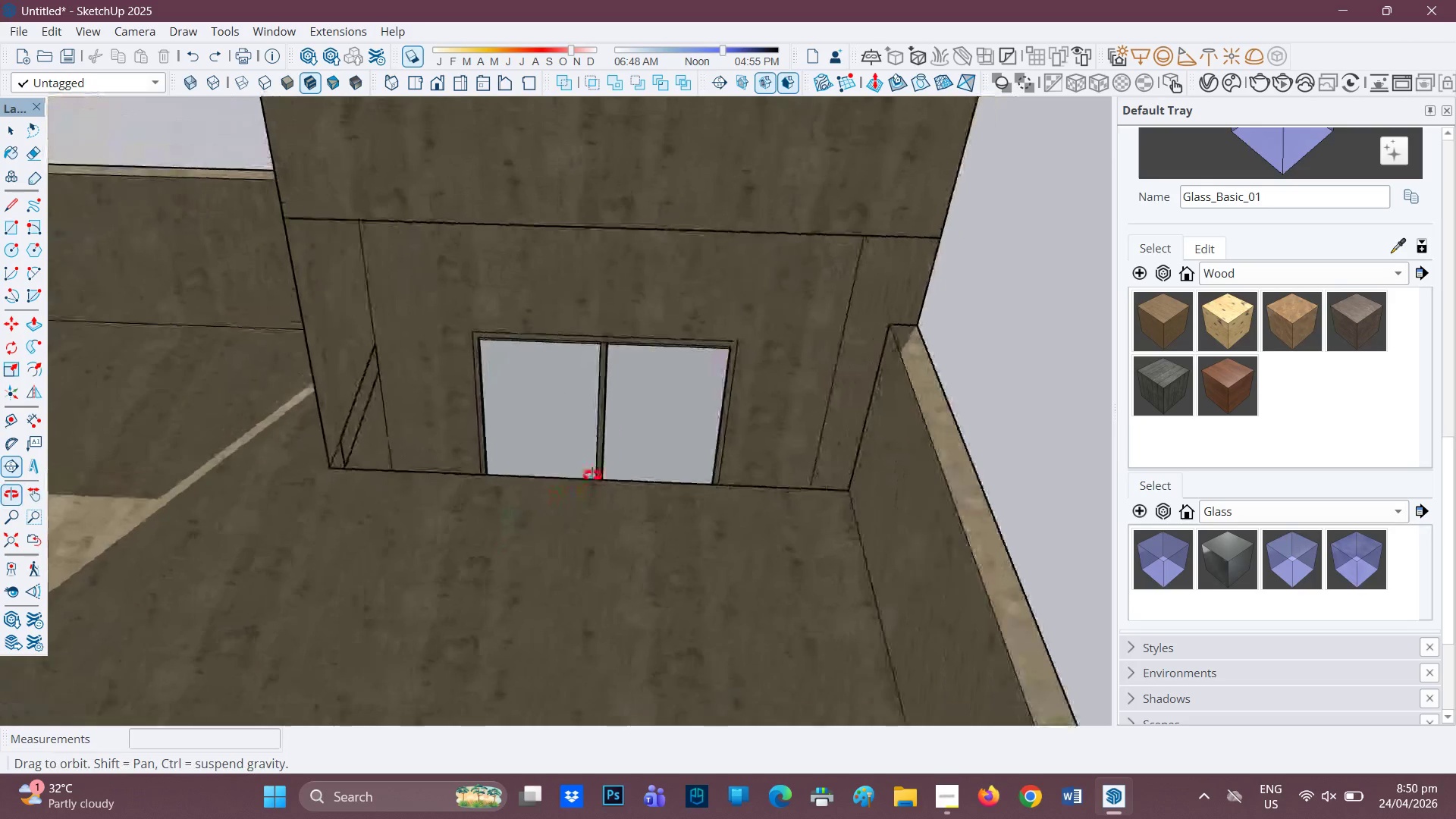 
scroll: coordinate [488, 425], scroll_direction: up, amount: 5.0
 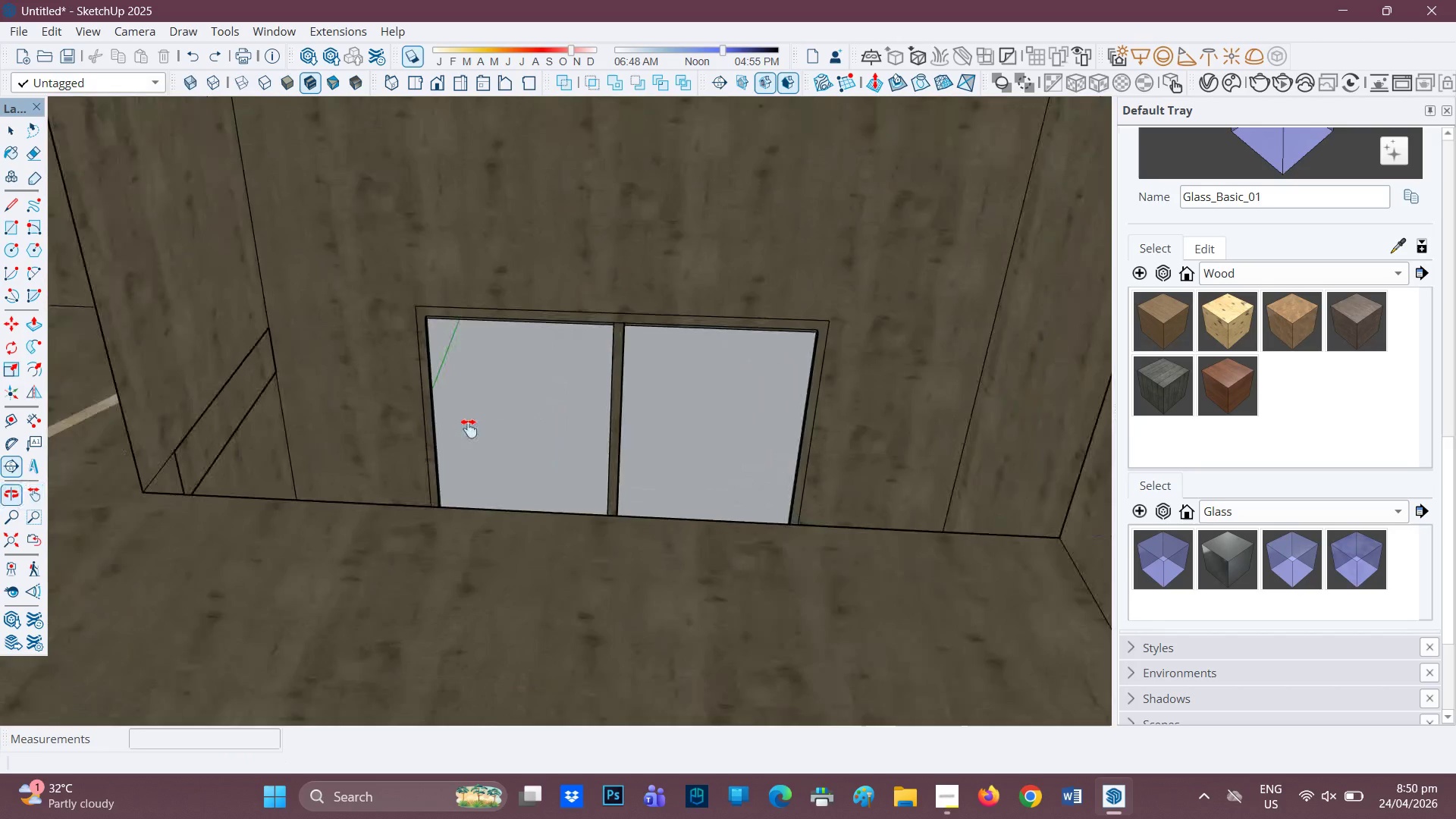 
scroll: coordinate [469, 428], scroll_direction: down, amount: 3.0
 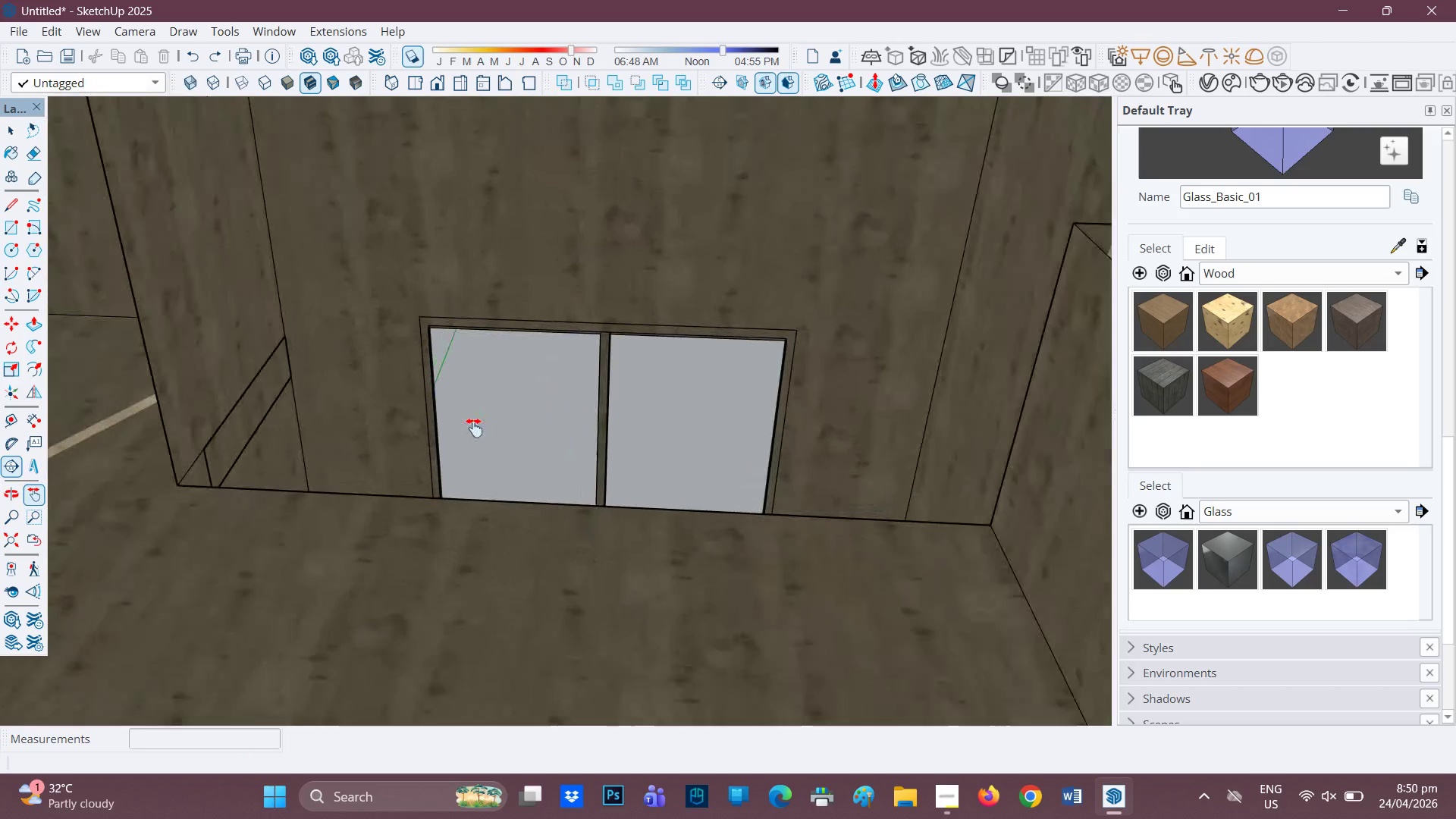 
scroll: coordinate [474, 428], scroll_direction: up, amount: 1.0
 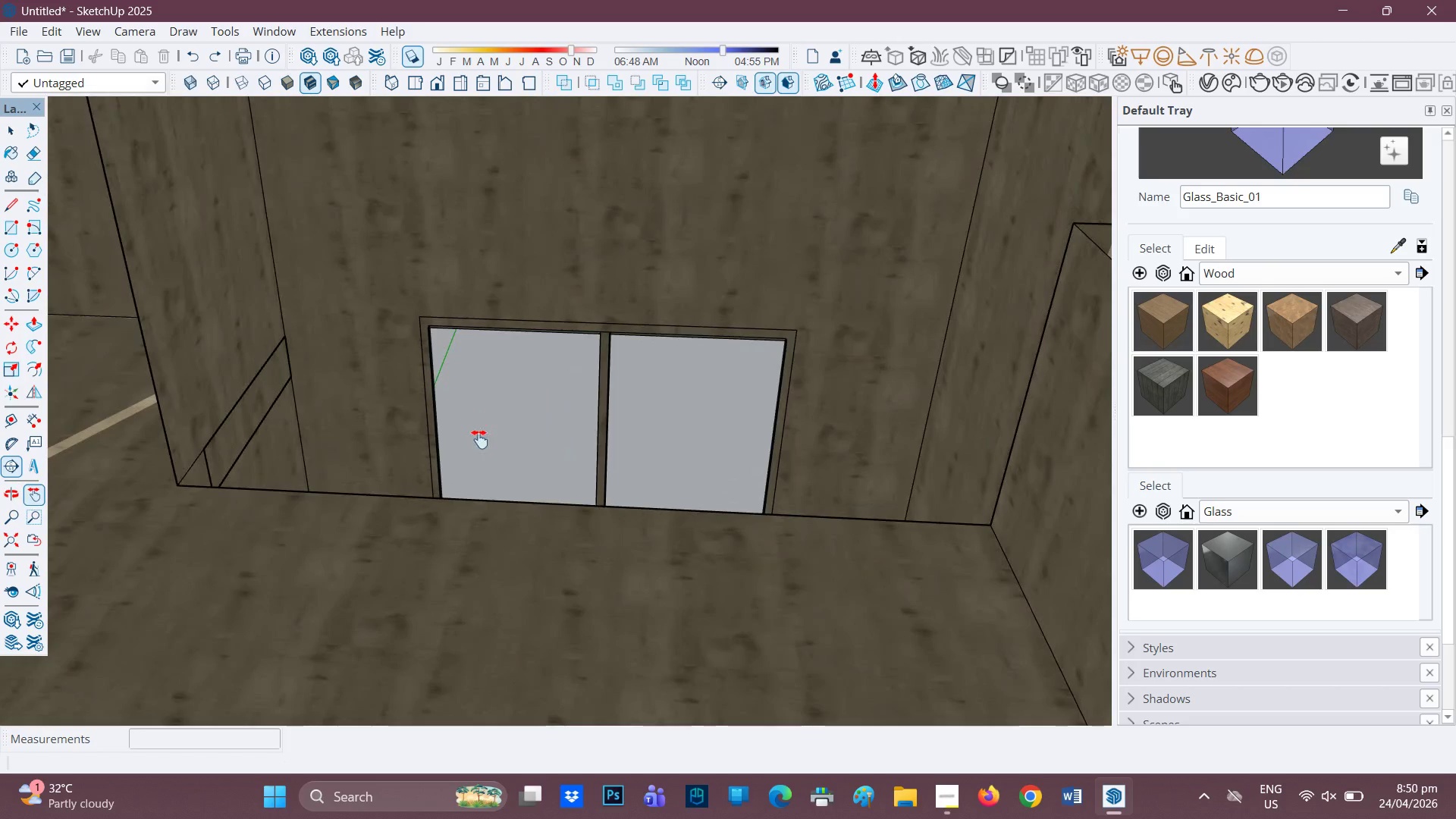 
key(R)
 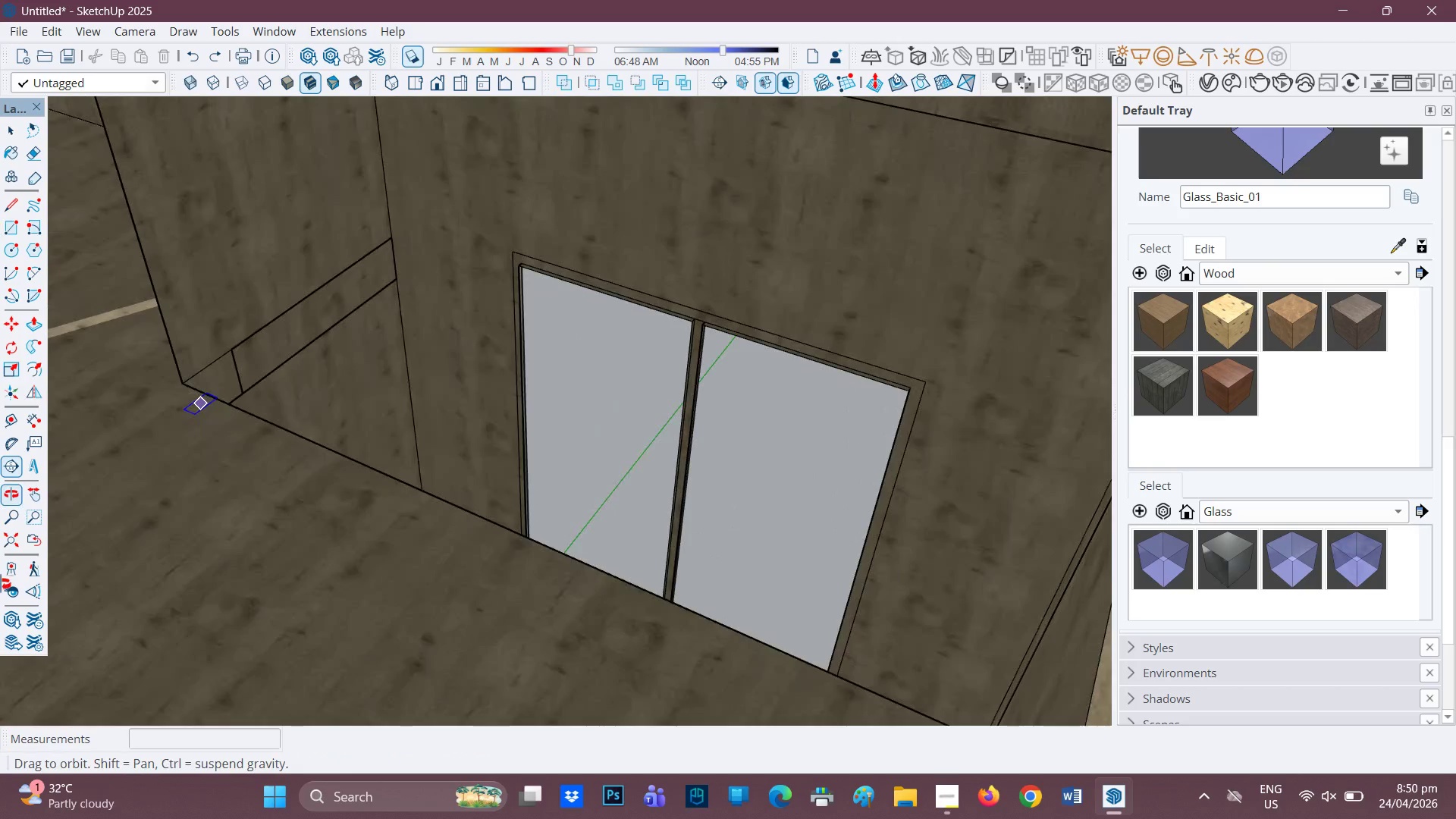 
scroll: coordinate [140, 376], scroll_direction: up, amount: 1.0
 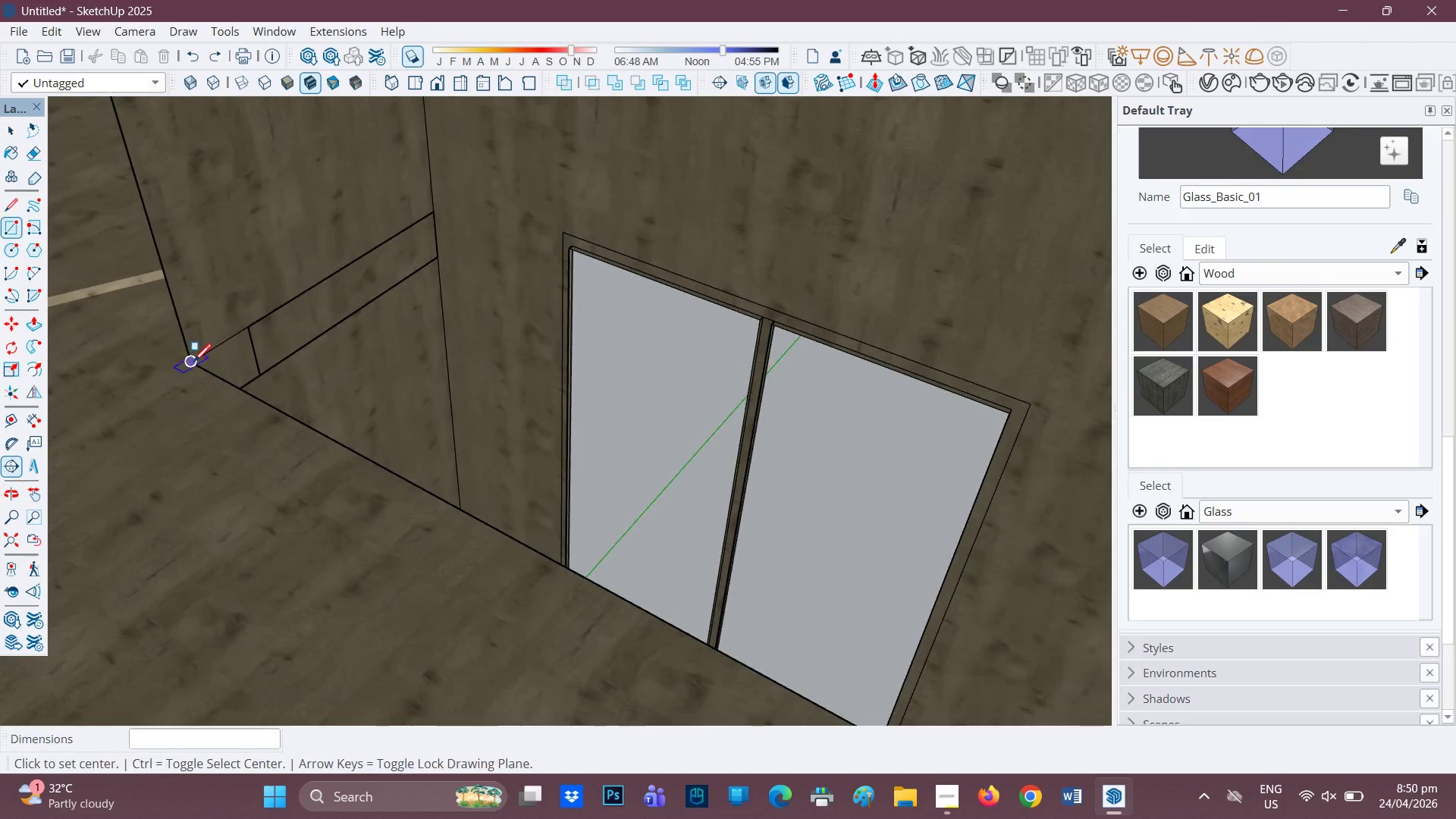 
left_click([193, 363])
 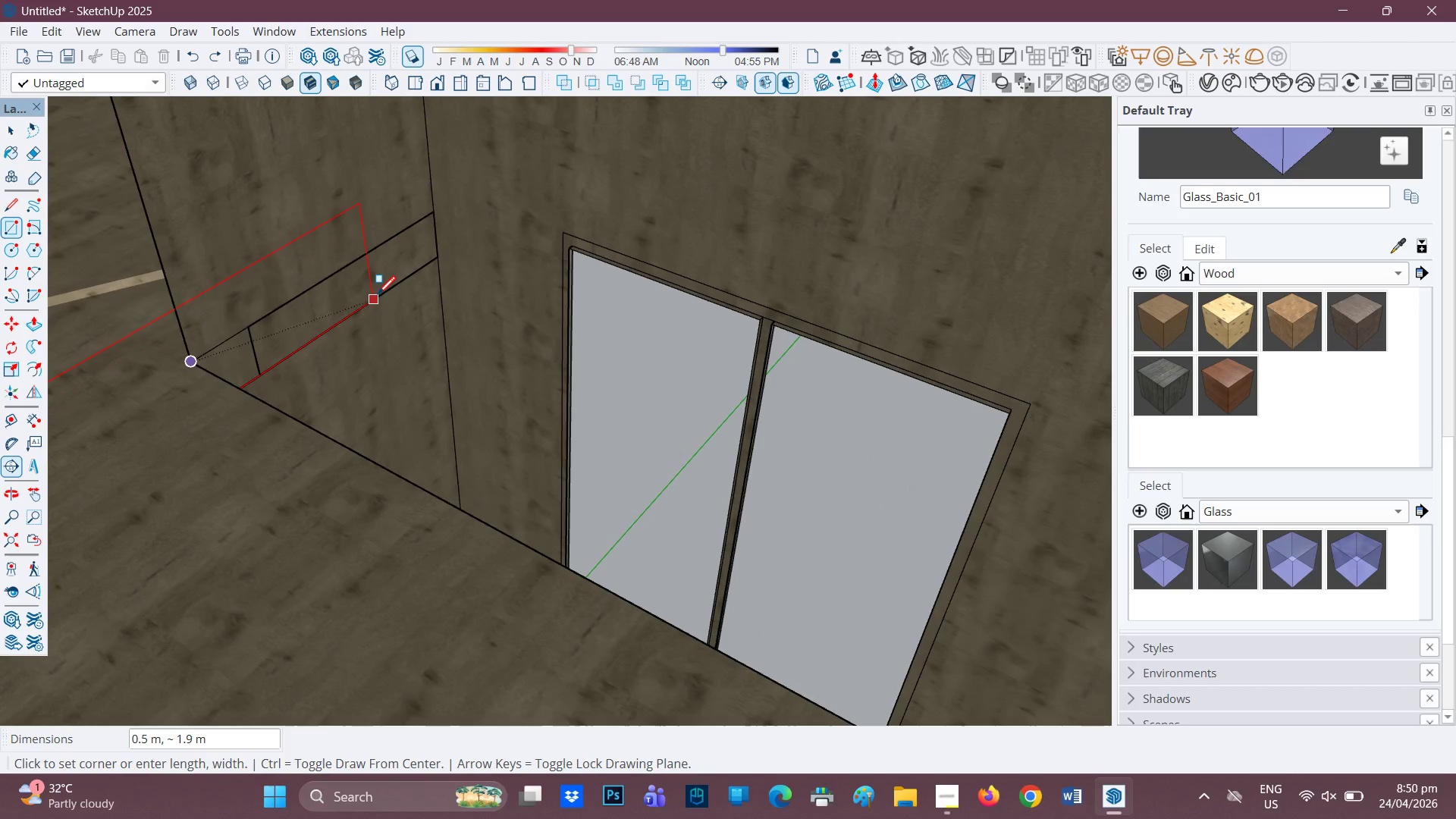 
key(Space)
 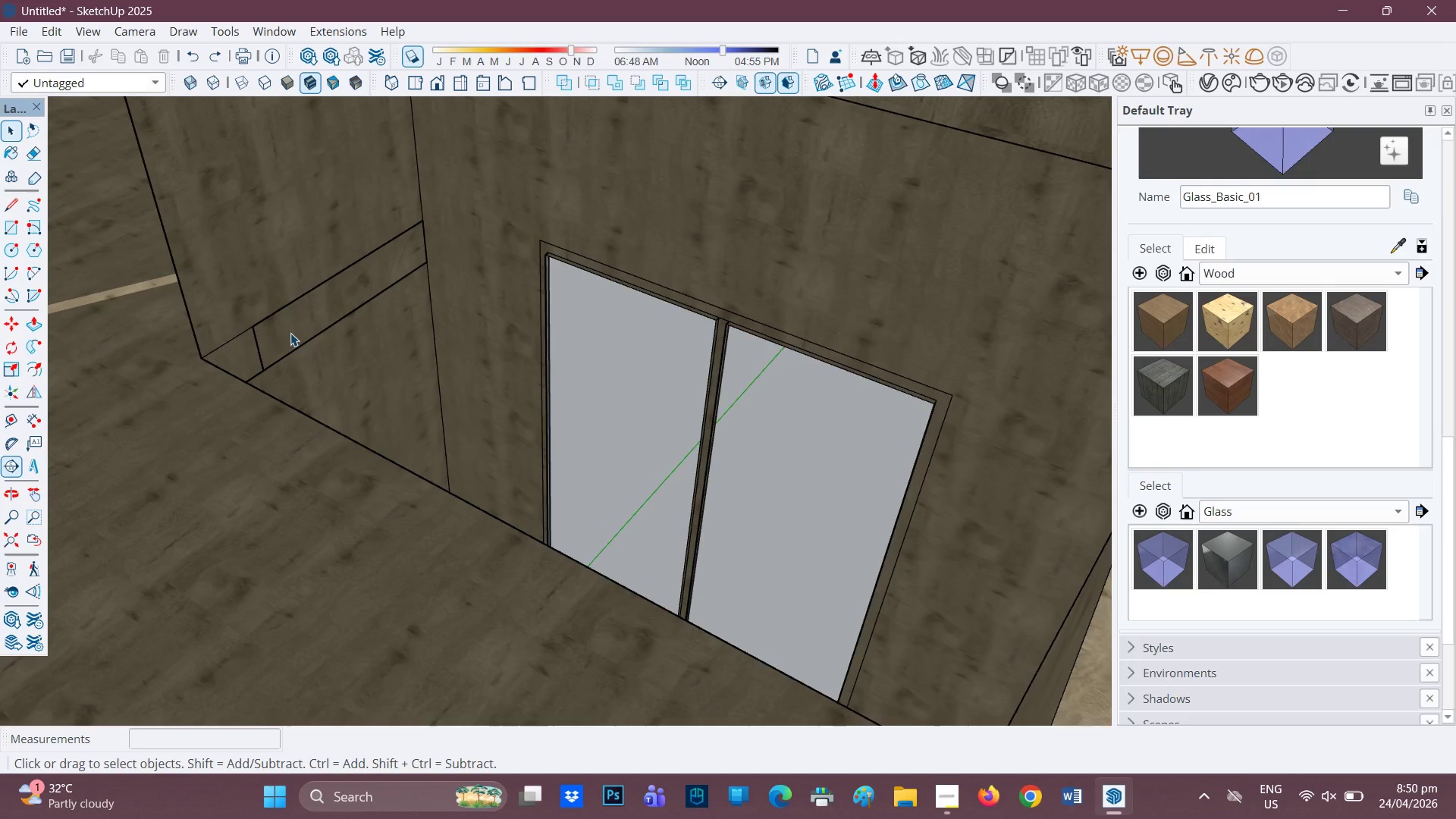 
scroll: coordinate [293, 329], scroll_direction: down, amount: 2.0
 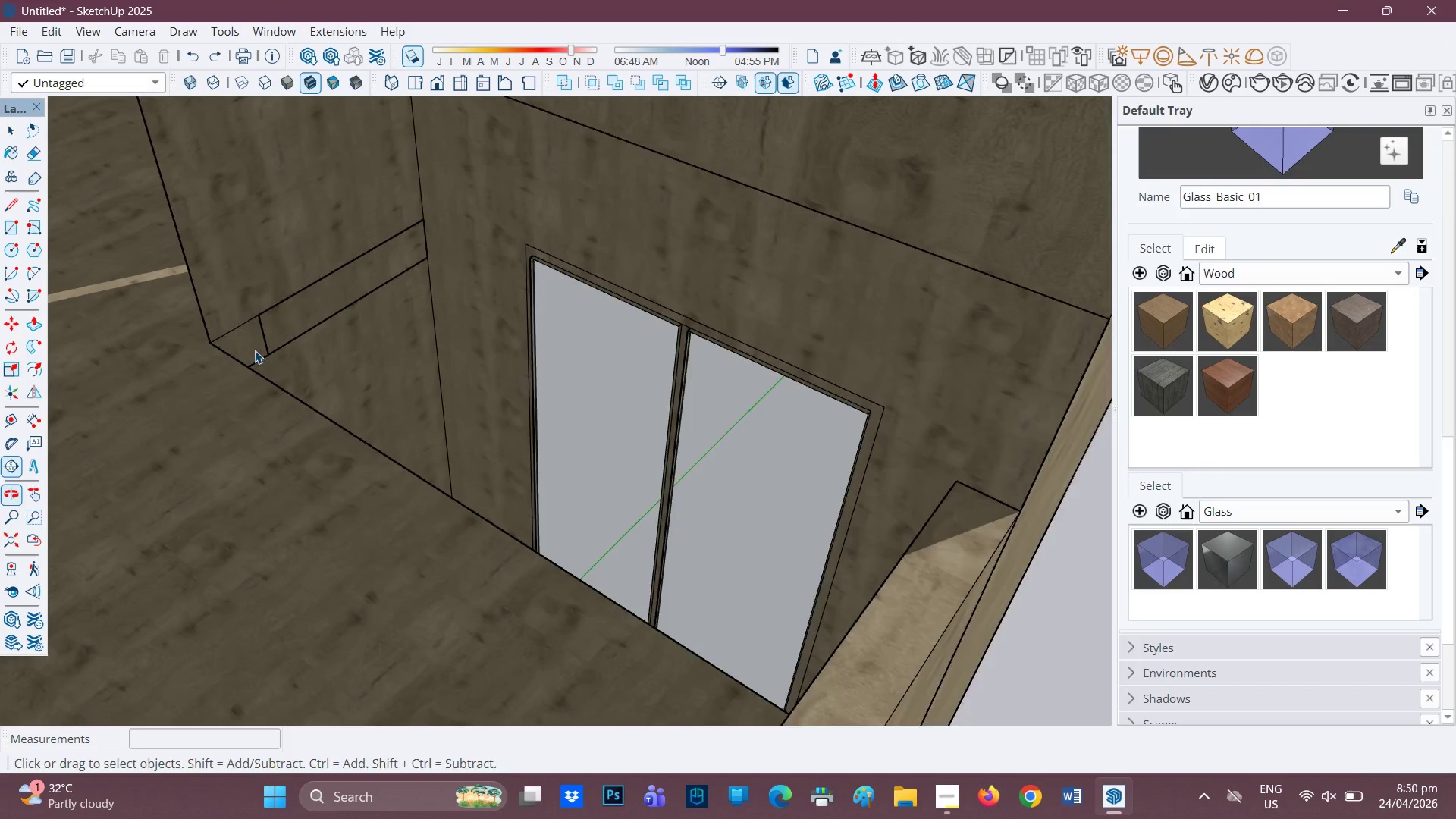 
scroll: coordinate [290, 328], scroll_direction: up, amount: 3.0
 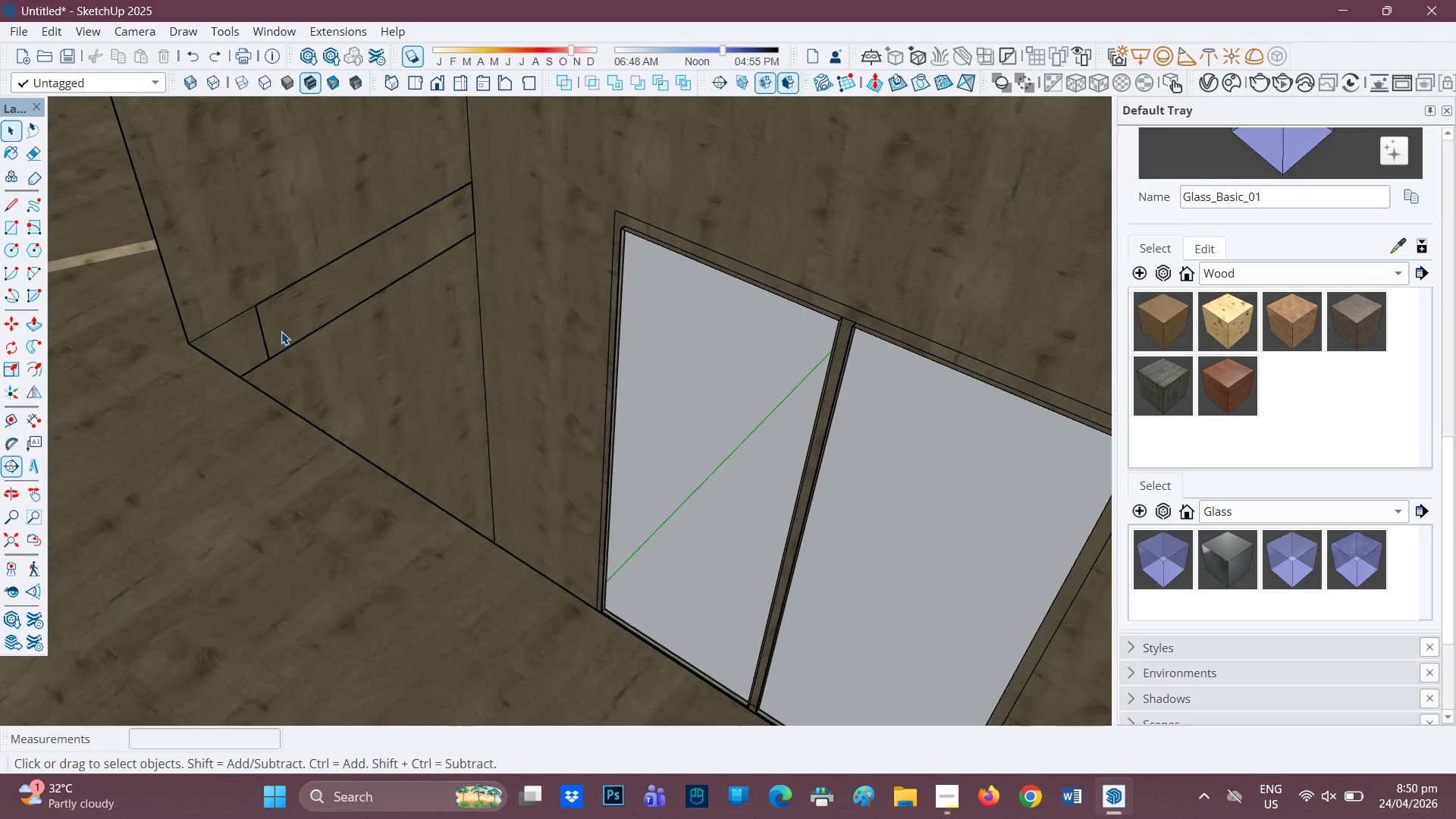 
key(E)
 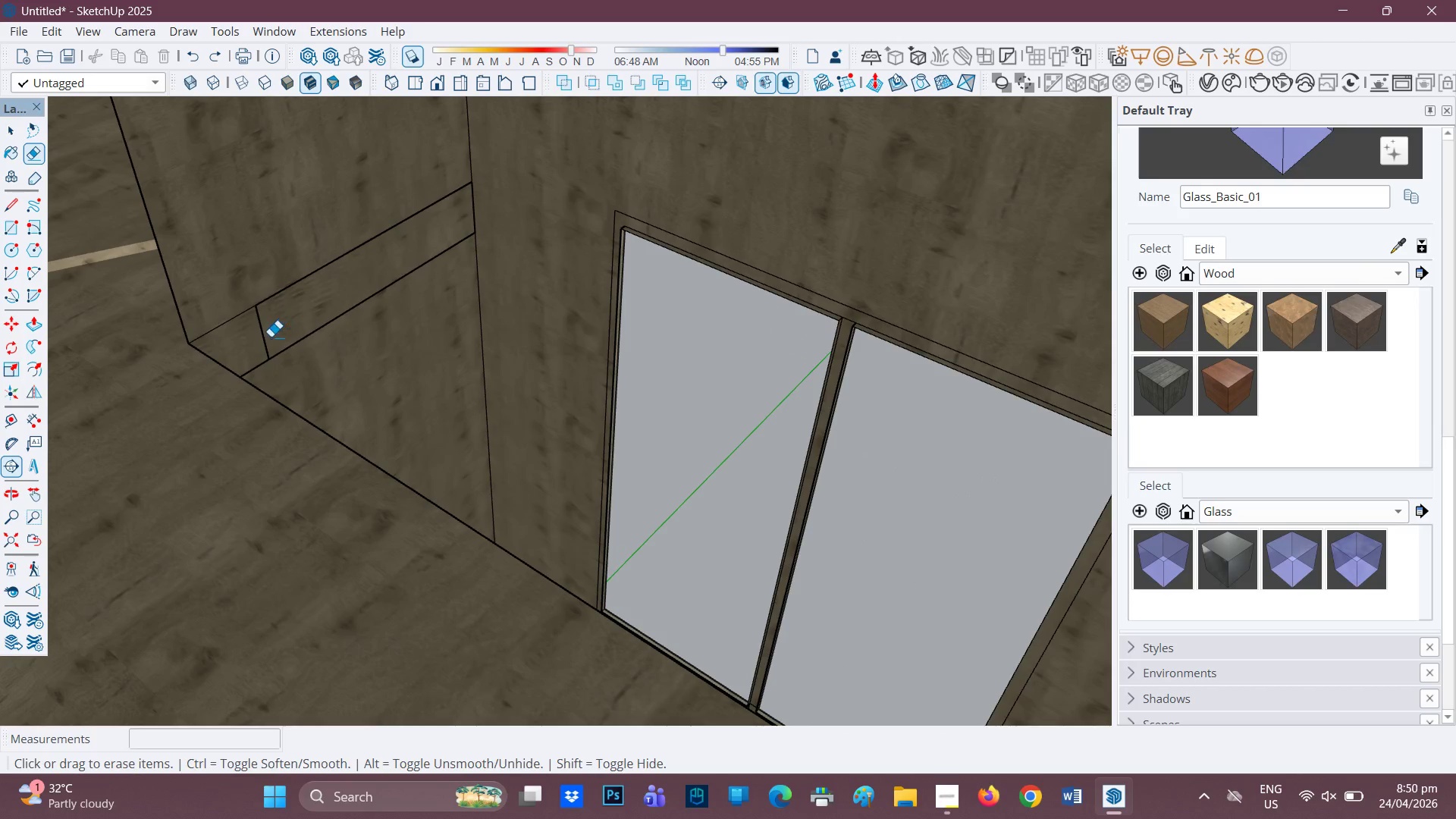 
left_click_drag(start_coordinate=[281, 331], to_coordinate=[266, 338])
 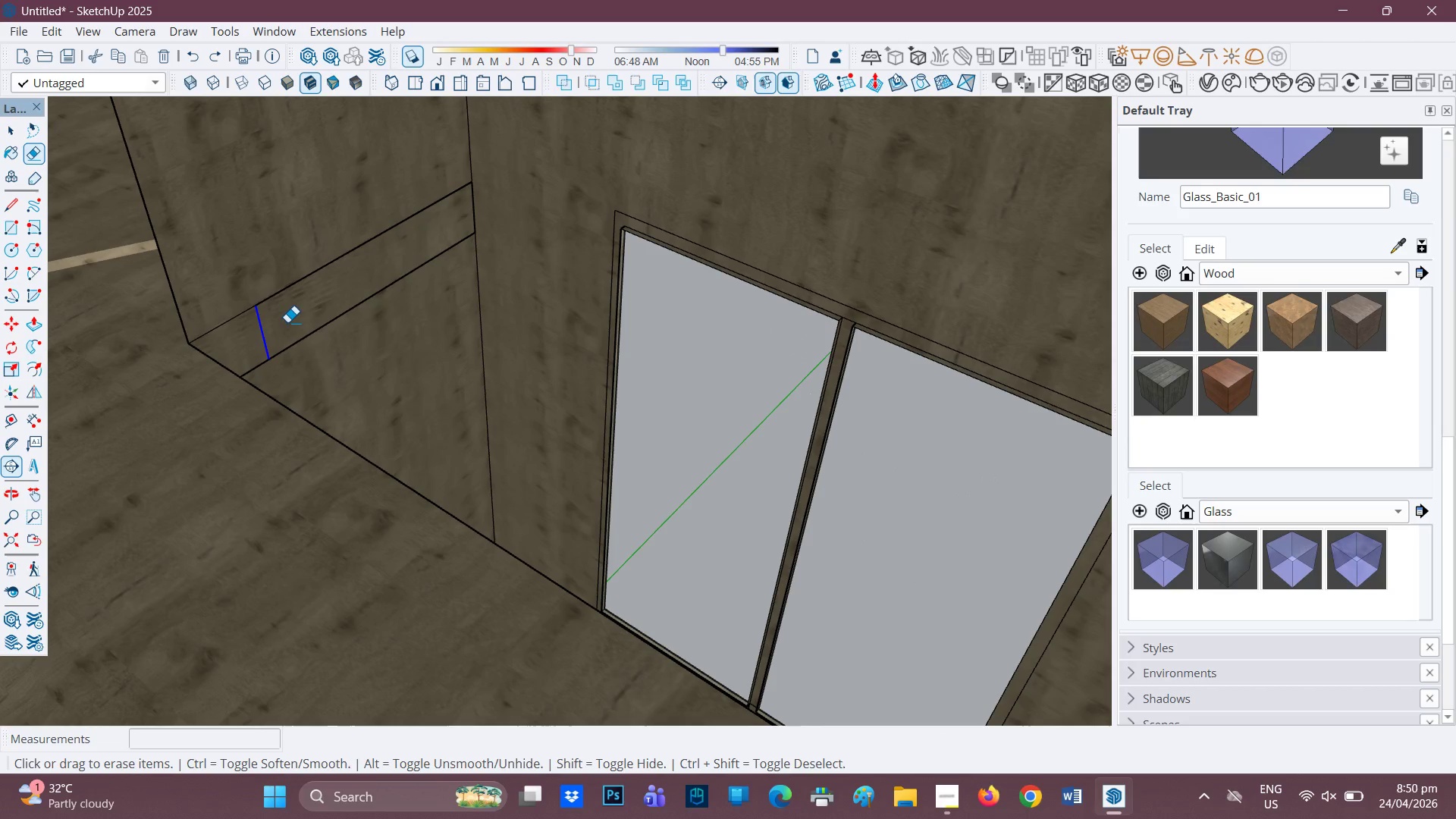 
scroll: coordinate [320, 306], scroll_direction: down, amount: 4.0
 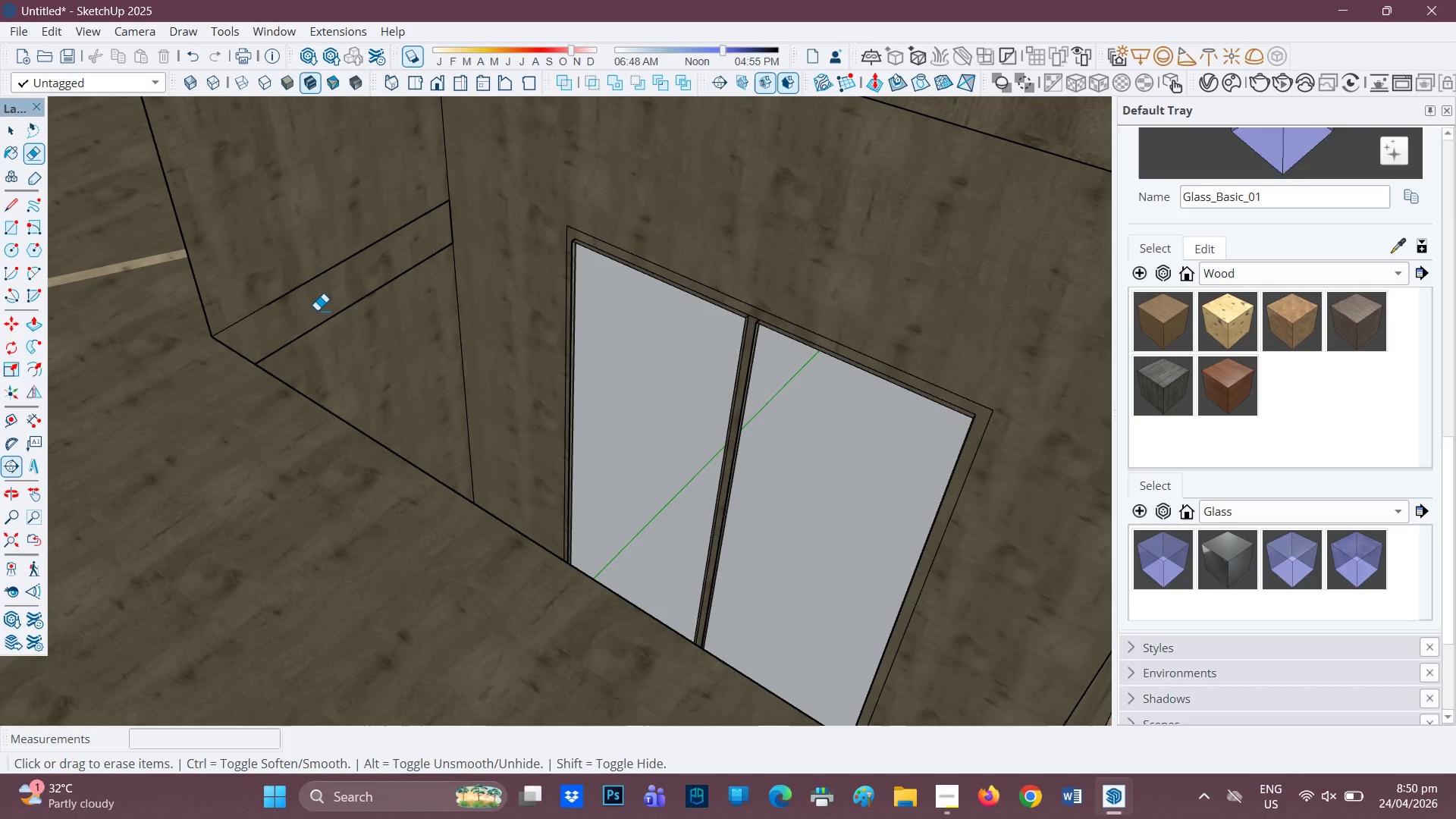 
wait(9.02)
 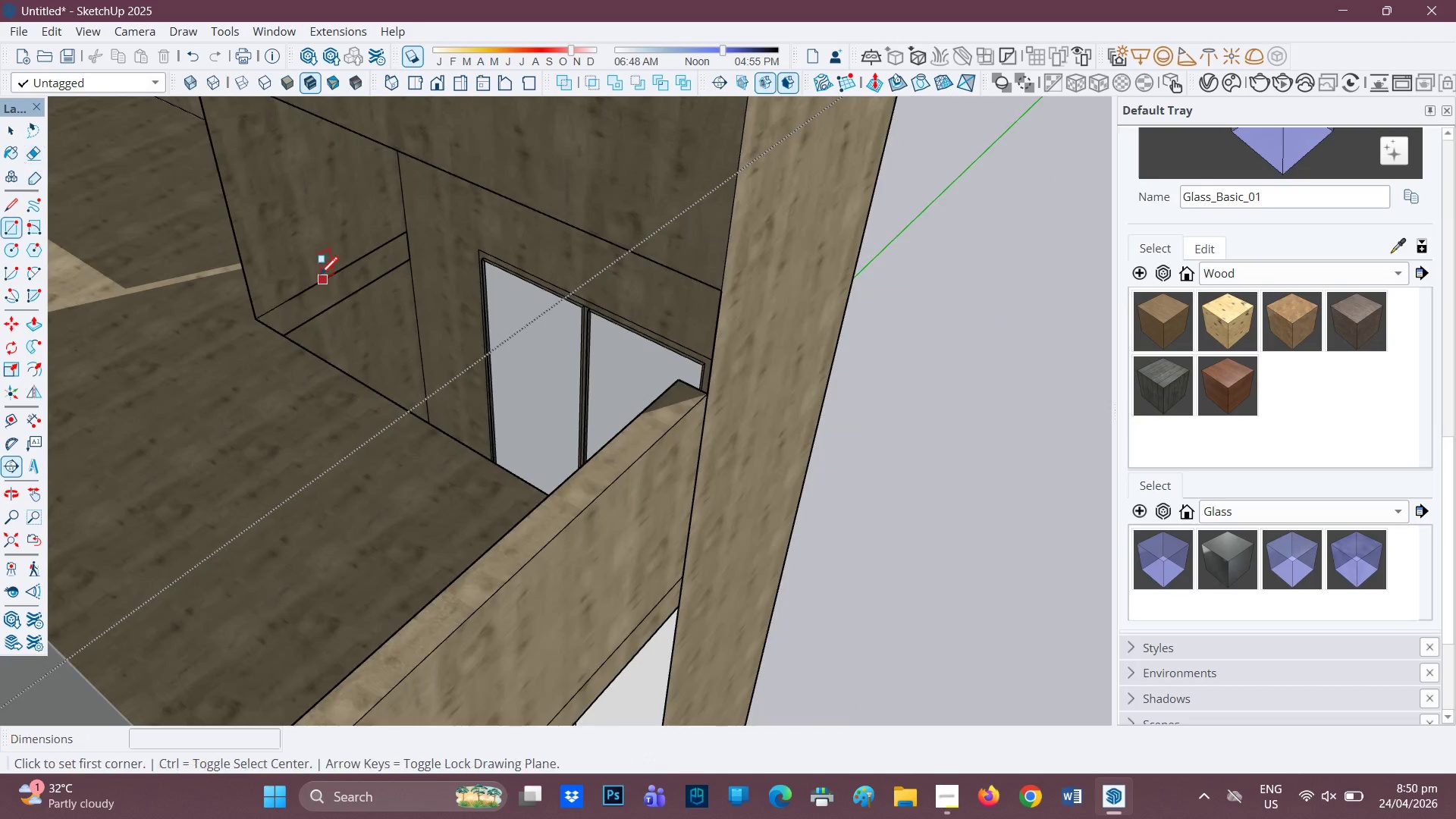 
key(R)
 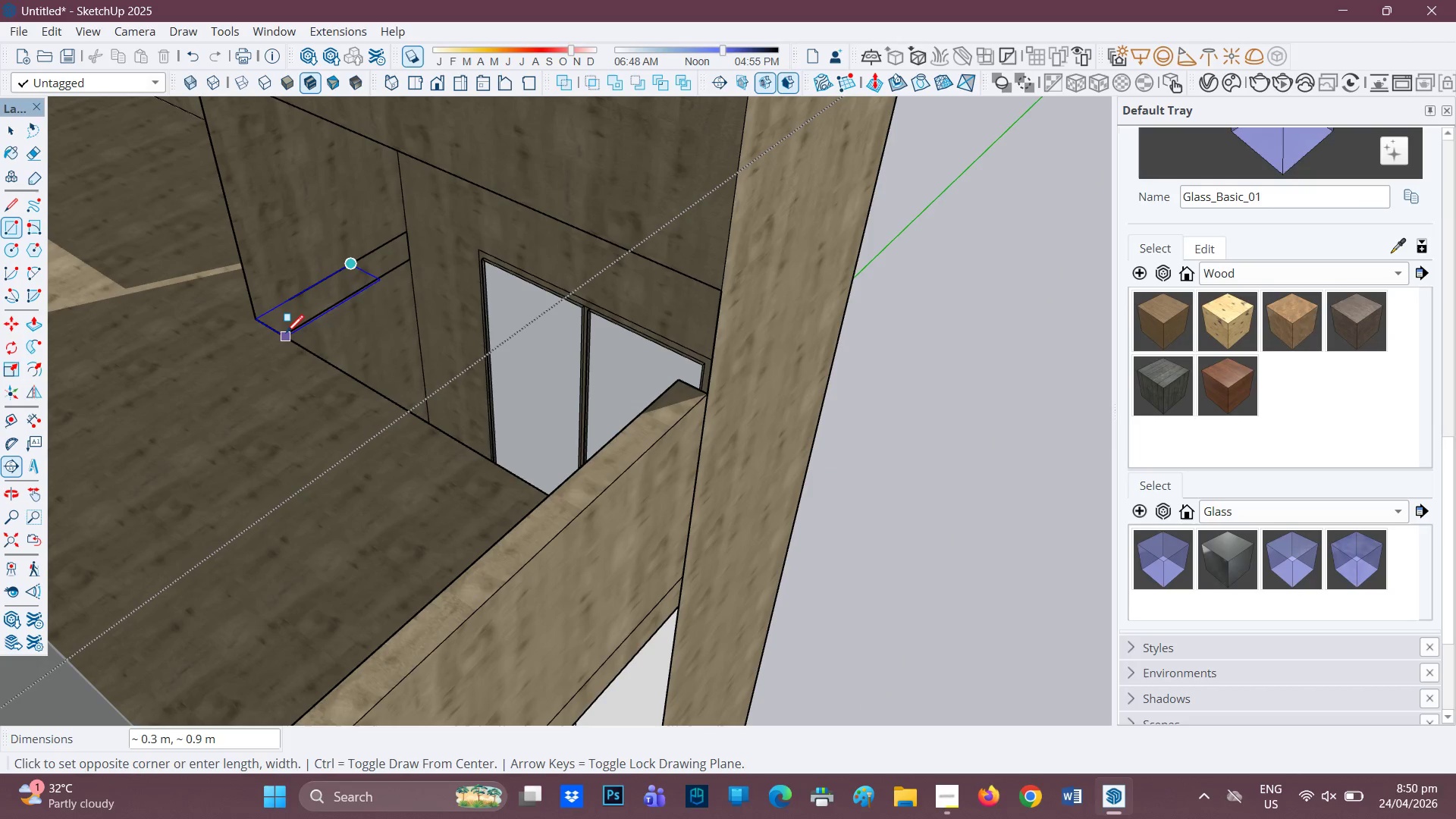 
scroll: coordinate [322, 276], scroll_direction: down, amount: 5.0
 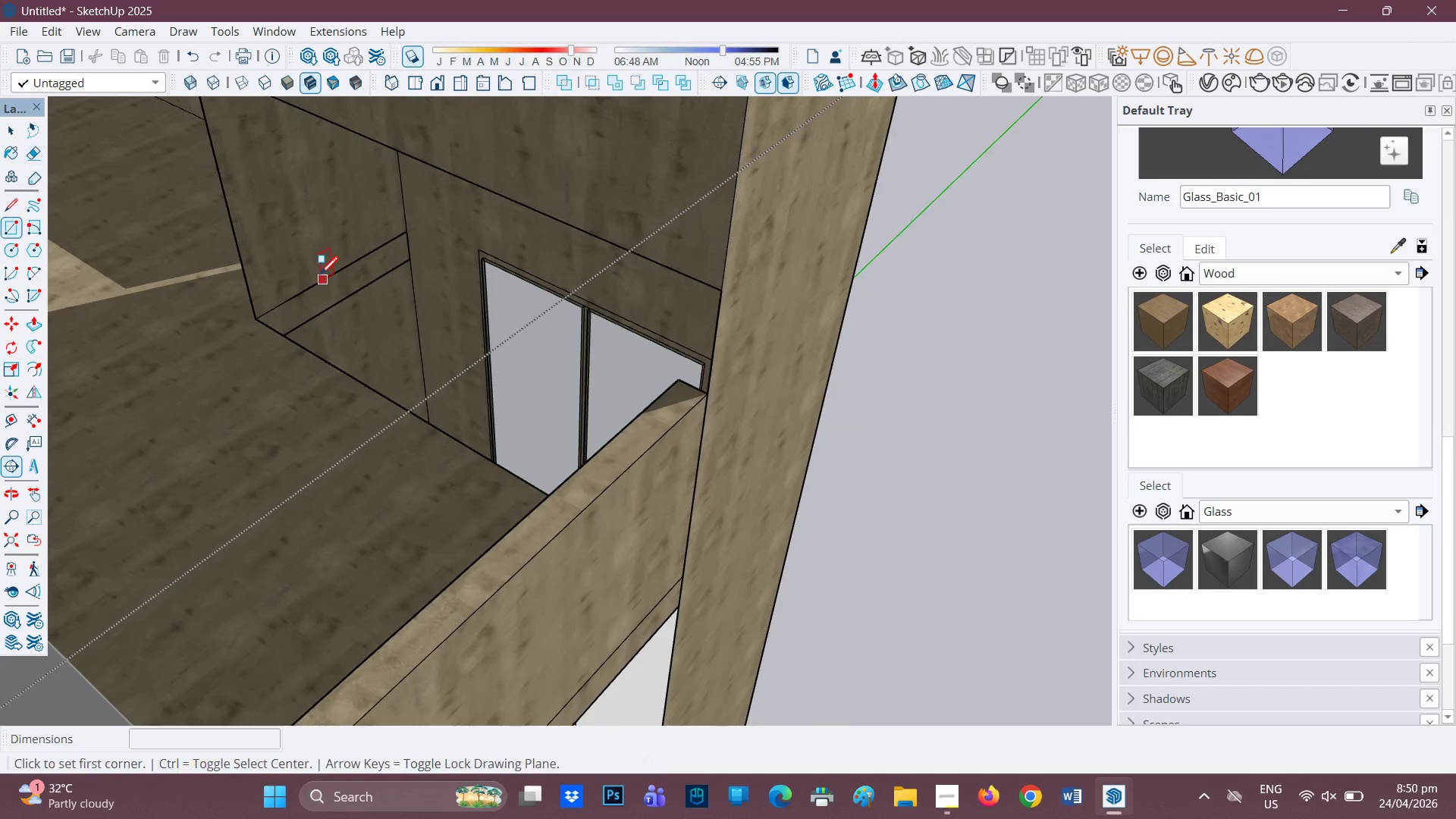 
wait(5.89)
 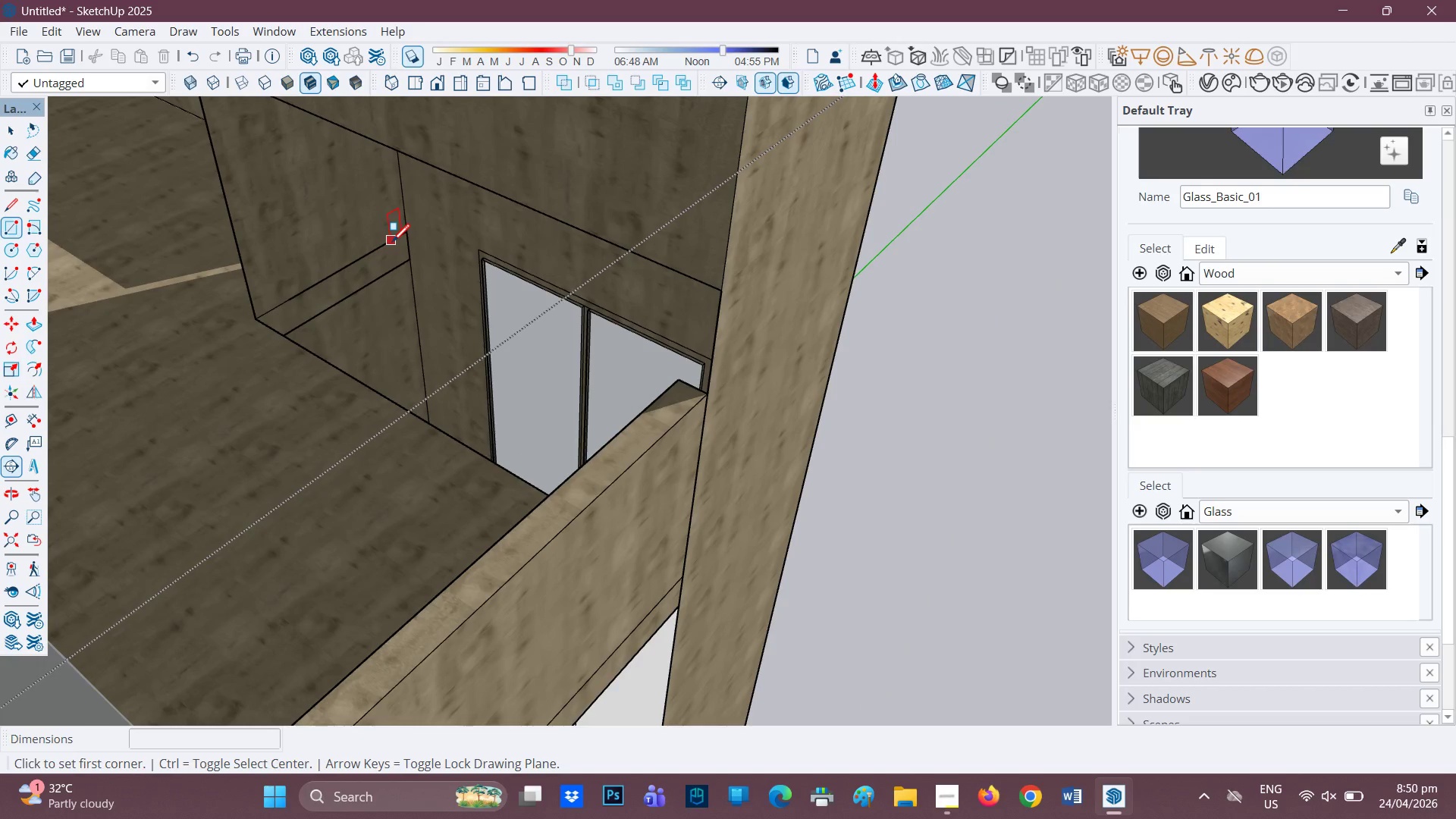 
left_click([300, 324])
 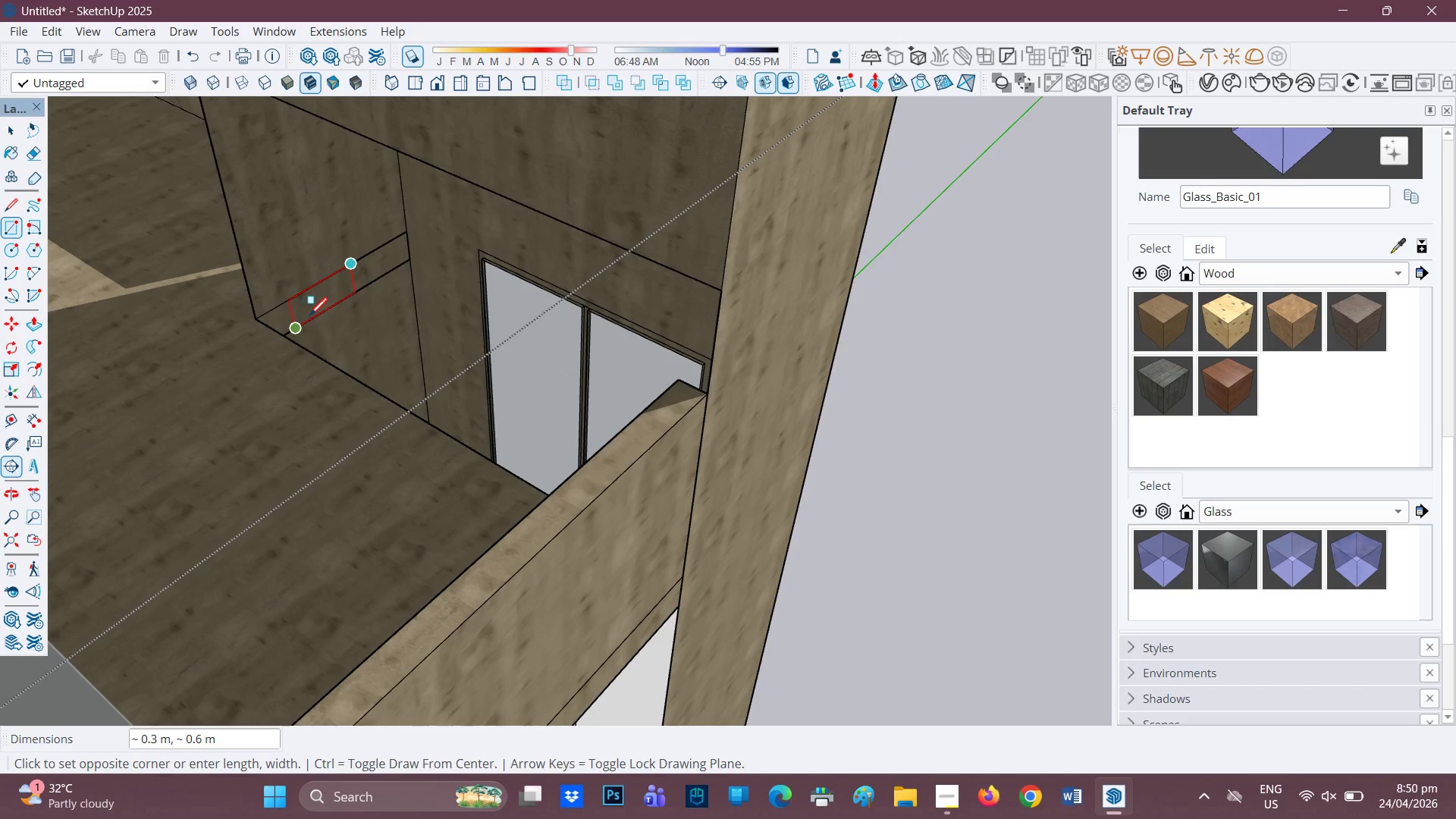 
scroll: coordinate [318, 316], scroll_direction: up, amount: 4.0
 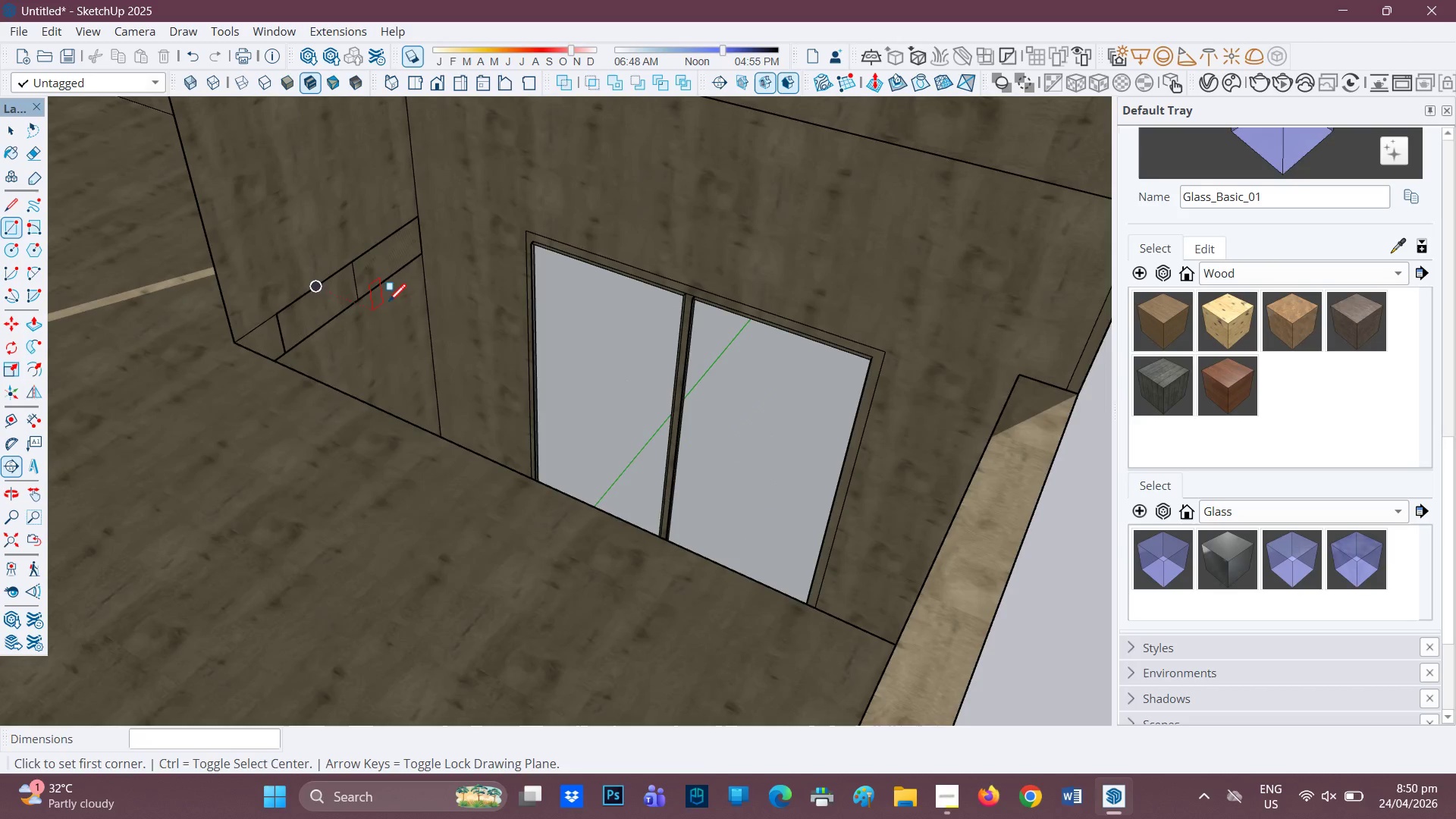 
key(P)
 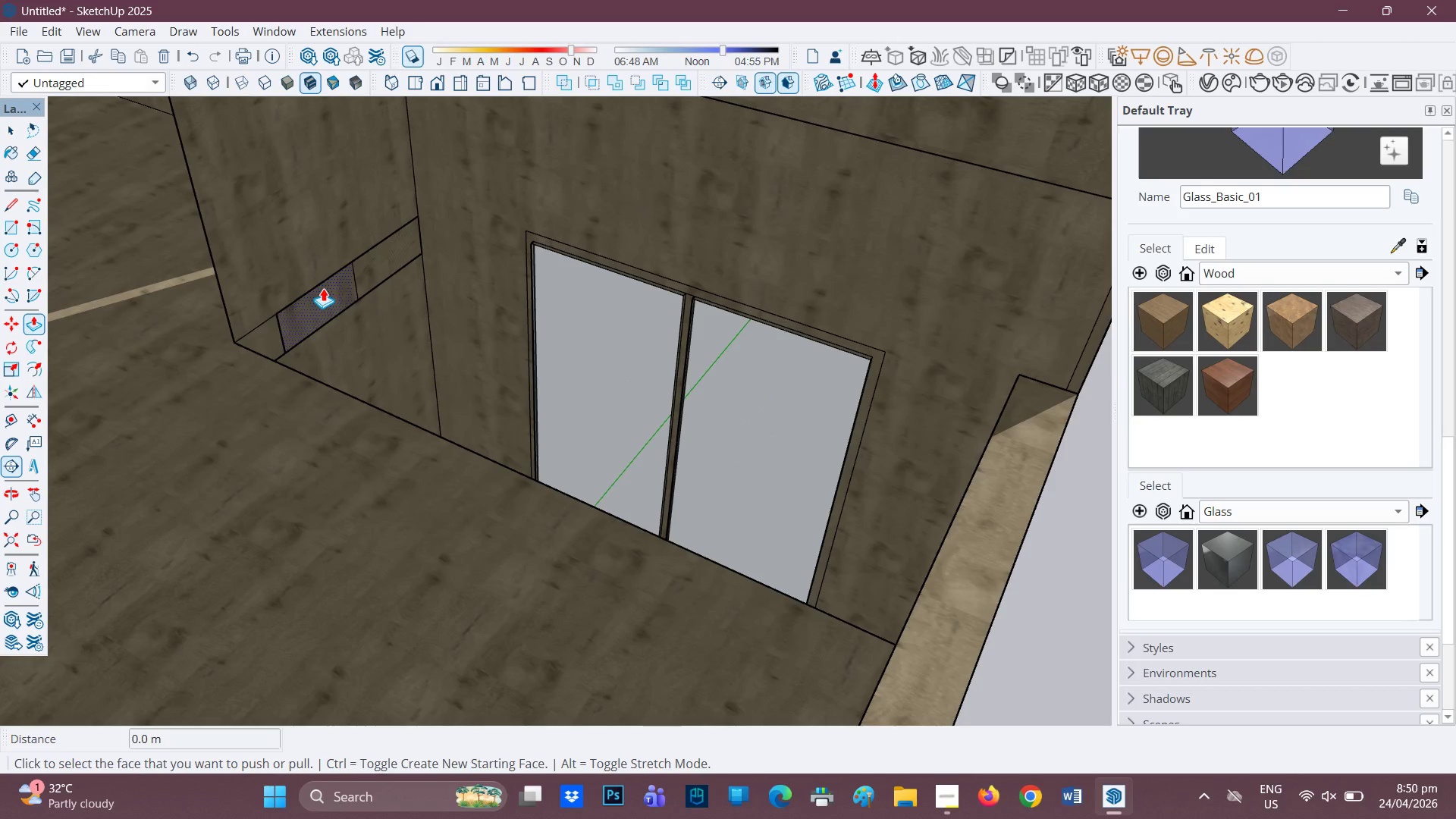 
left_click([323, 288])
 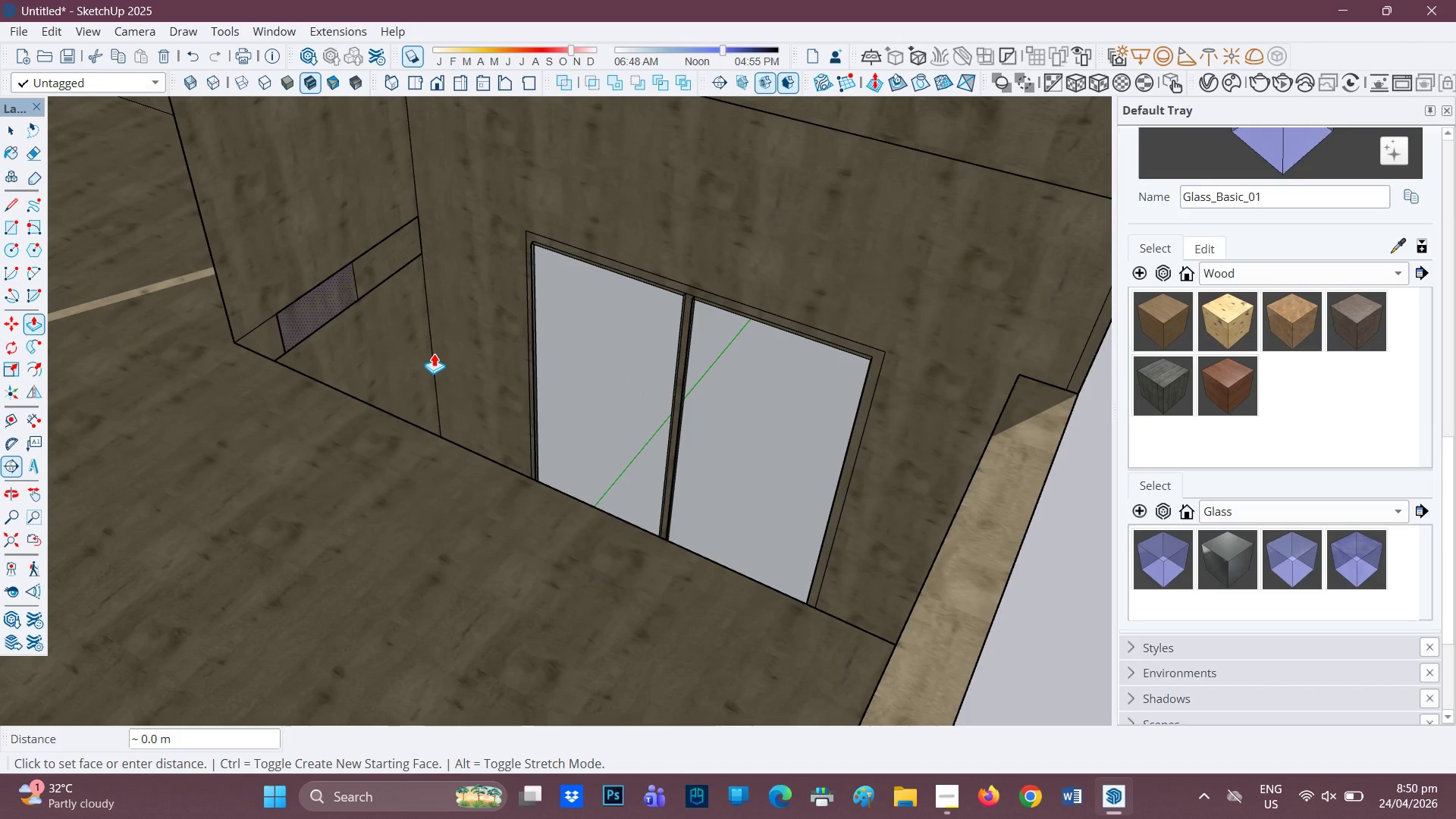 
scroll: coordinate [432, 356], scroll_direction: down, amount: 1.0
 